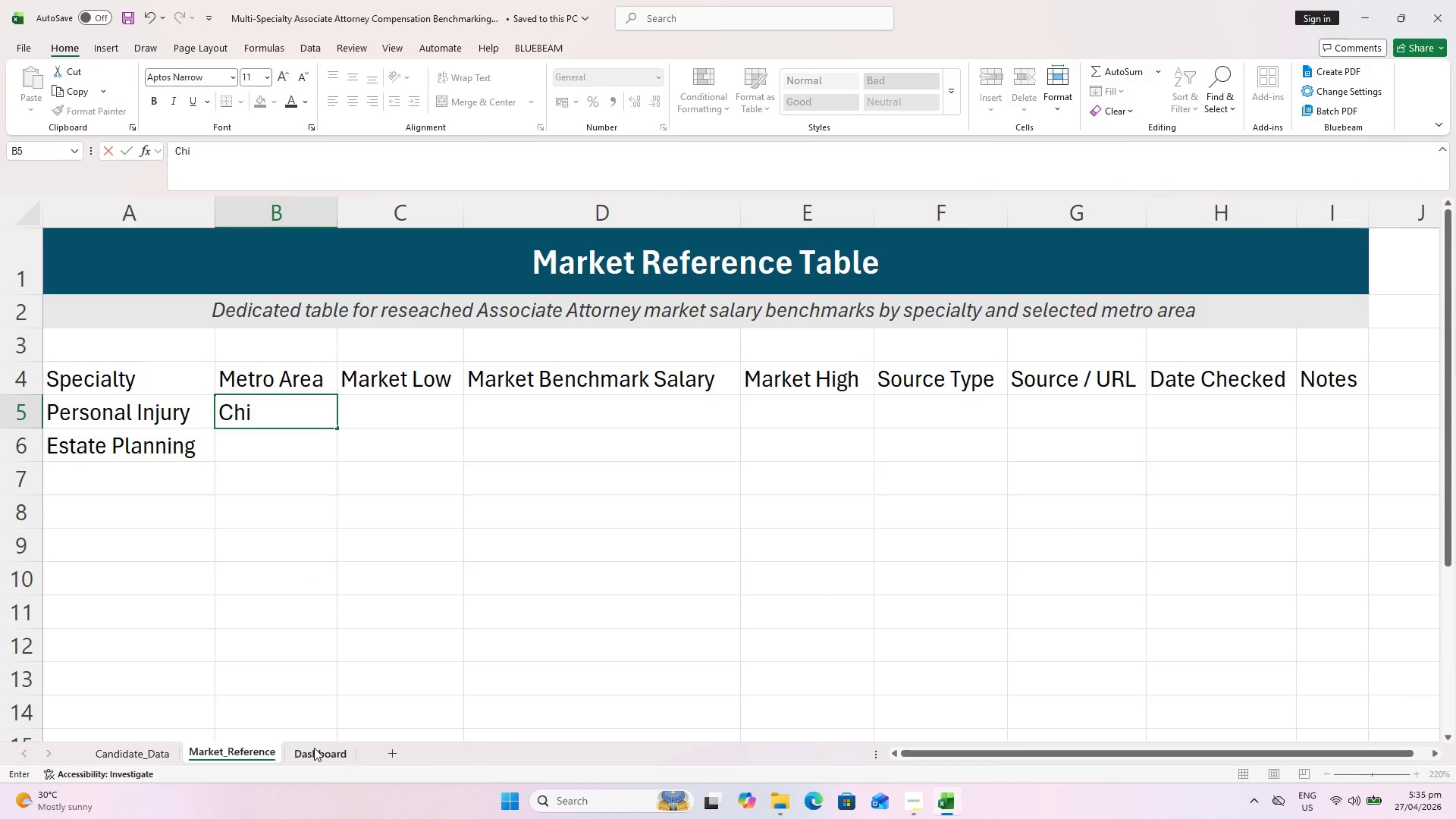 
wait(9.38)
 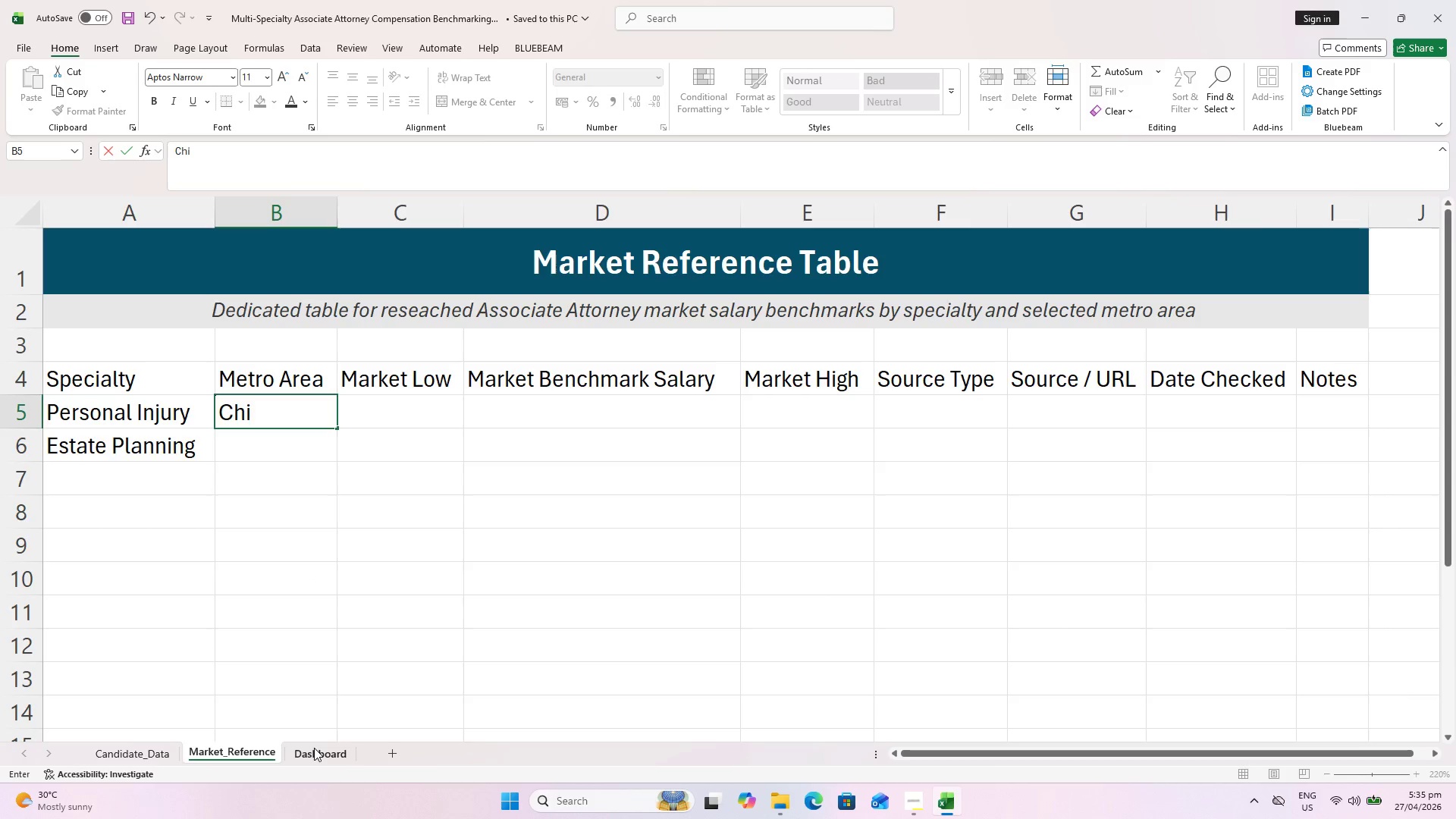 
left_click([590, 322])
 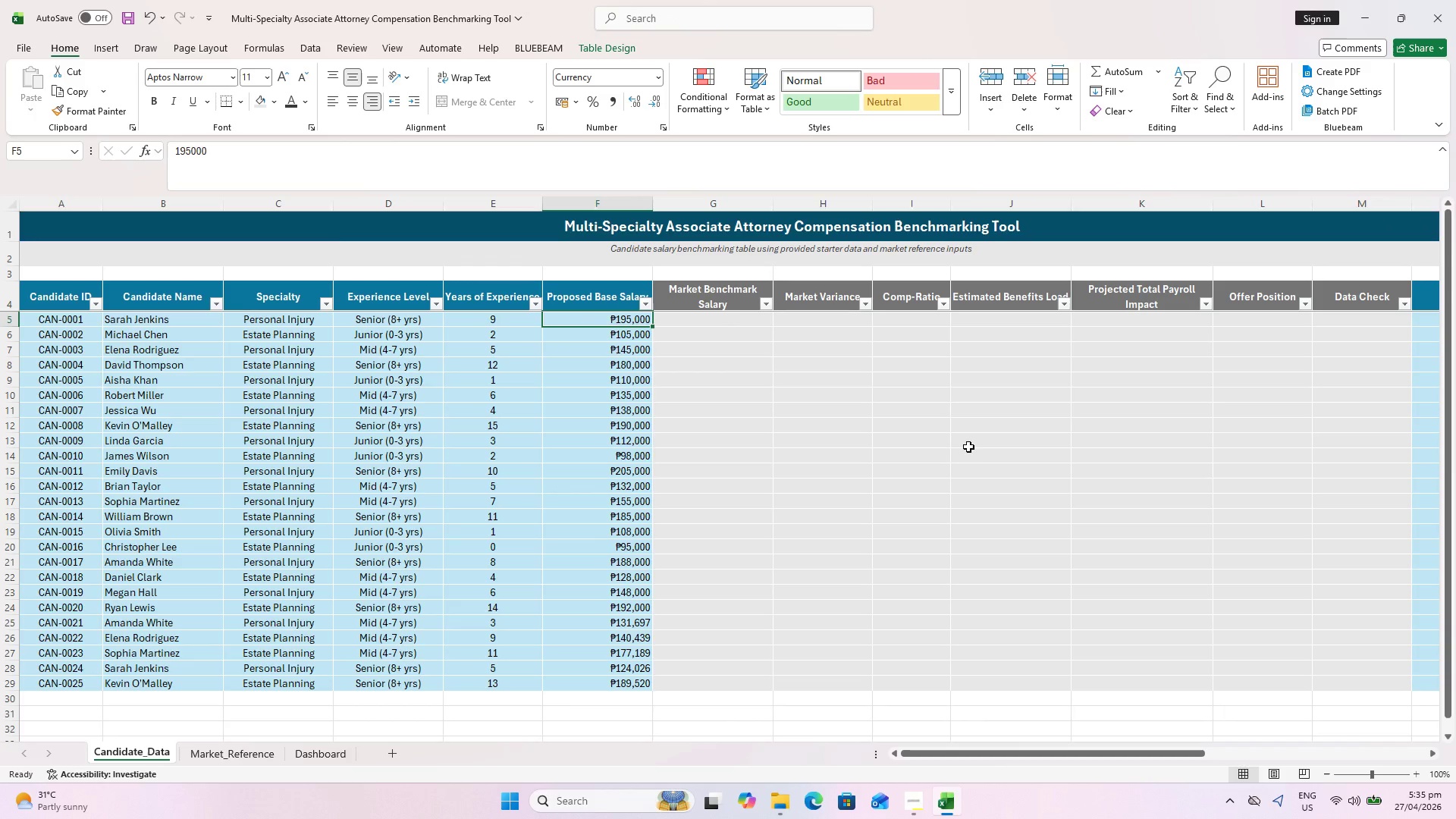 
hold_key(key=CapsLock, duration=1.5)
 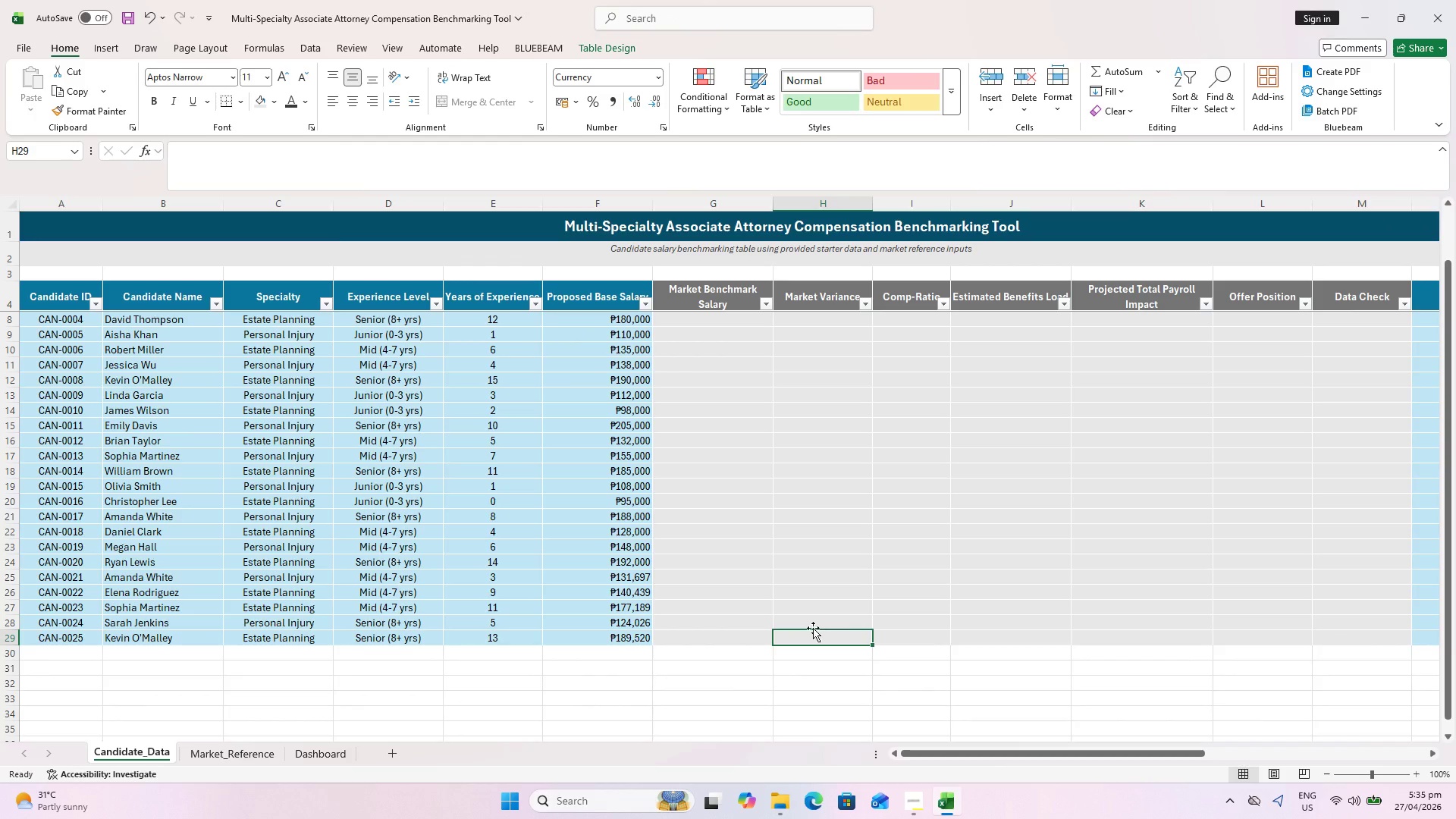 
scroll: coordinate [965, 448], scroll_direction: down, amount: 1.0
 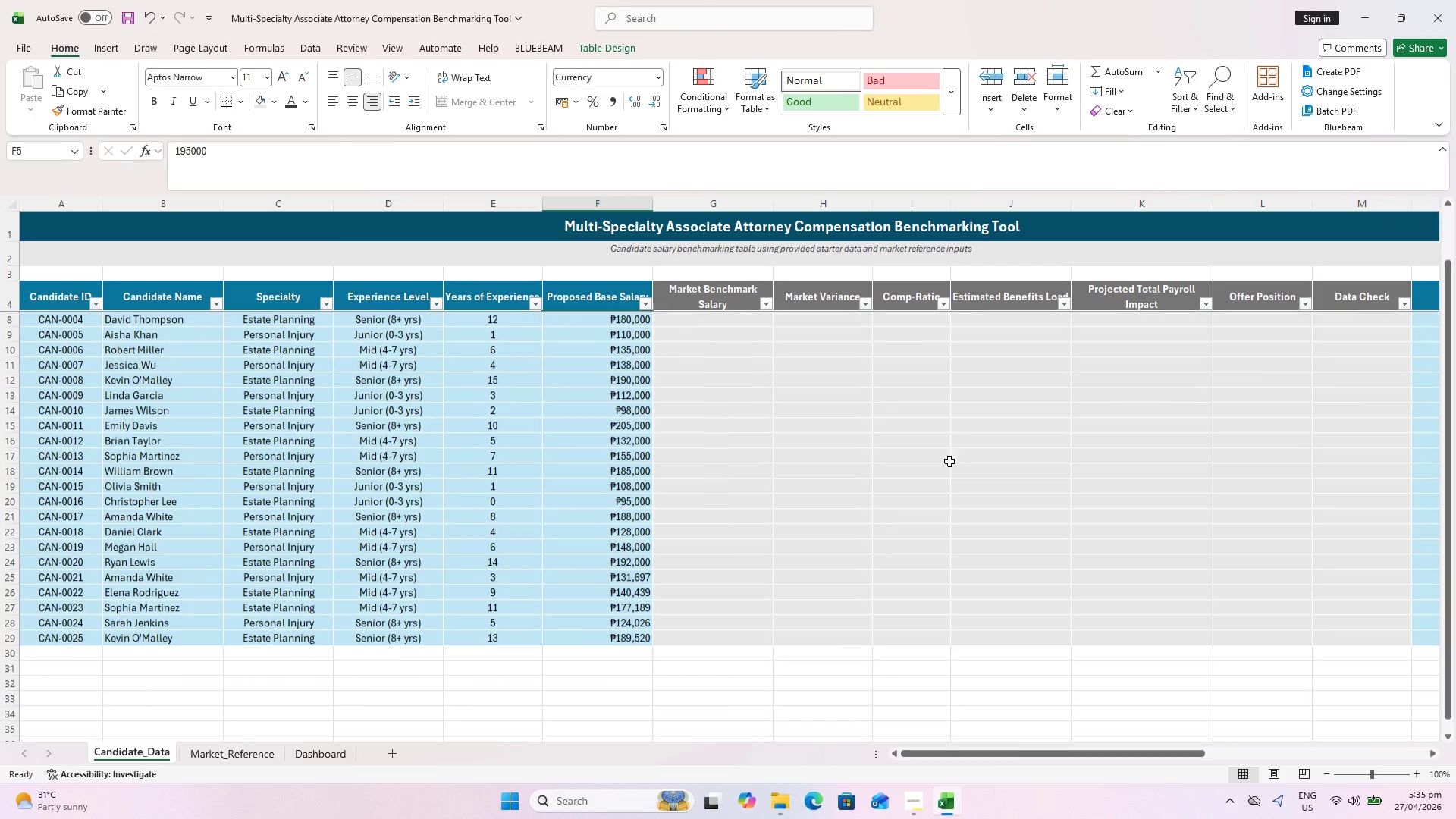 
left_click([821, 632])
 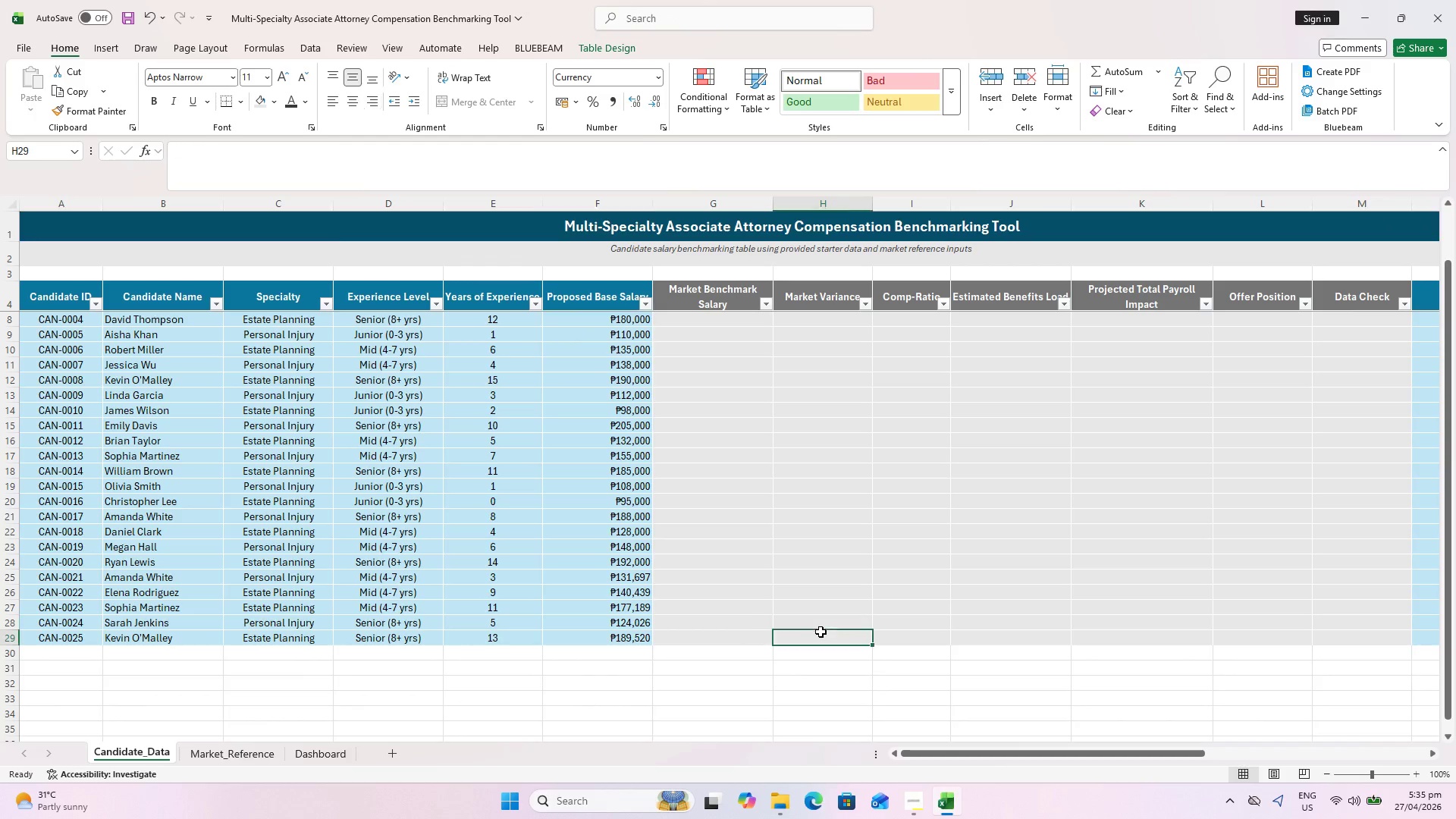 
key(CapsLock)
 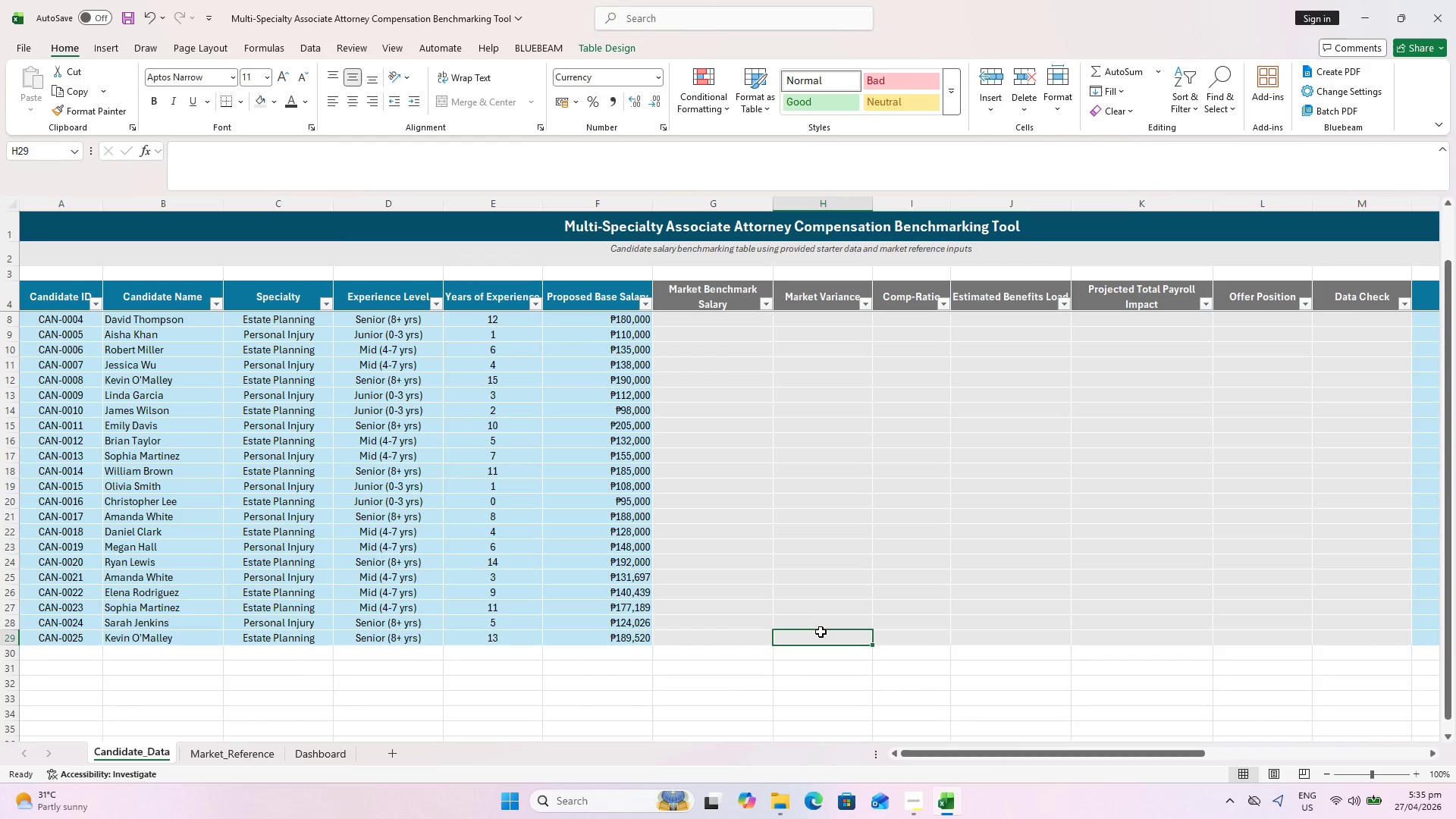 
key(CapsLock)
 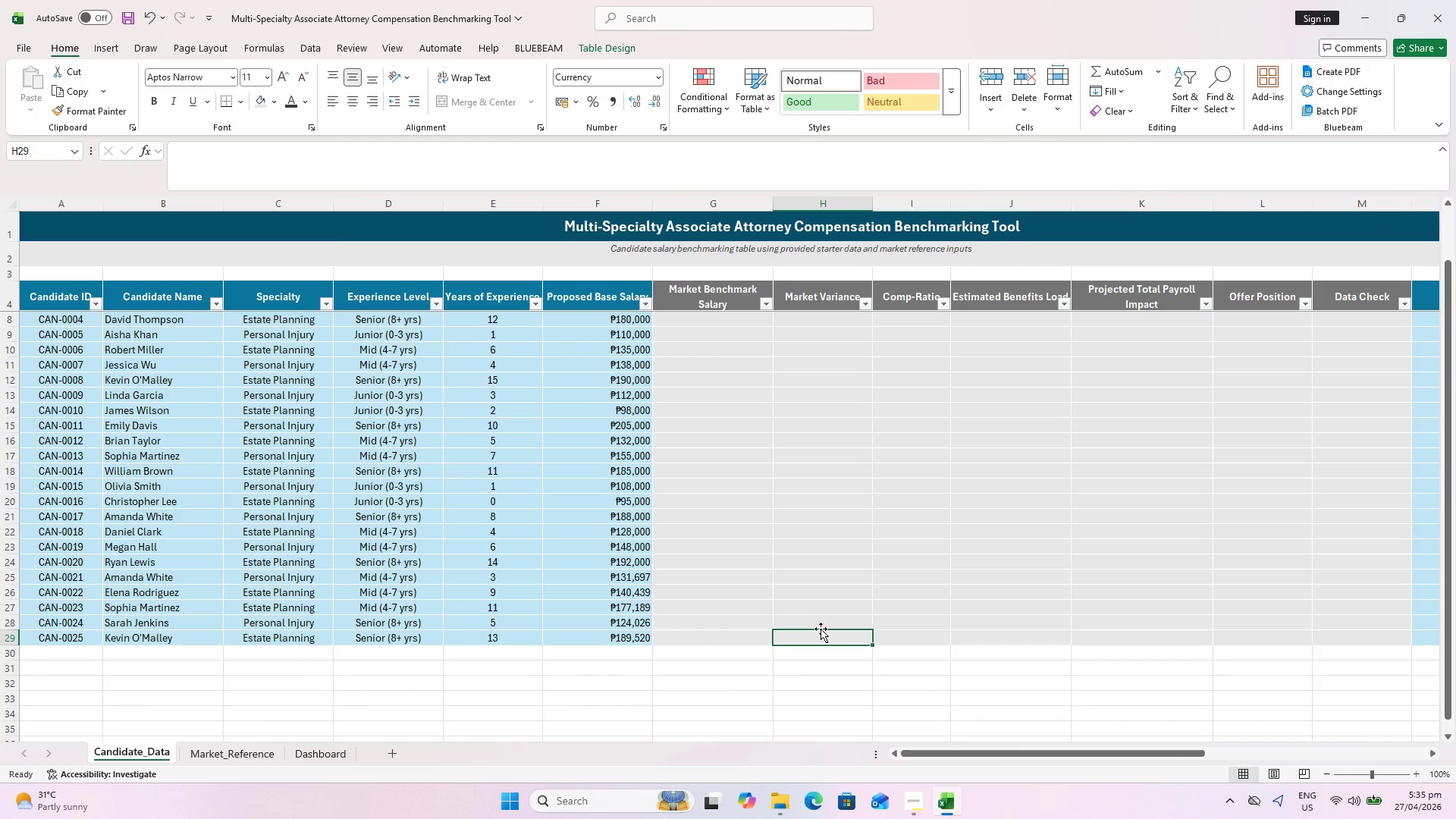 
key(CapsLock)
 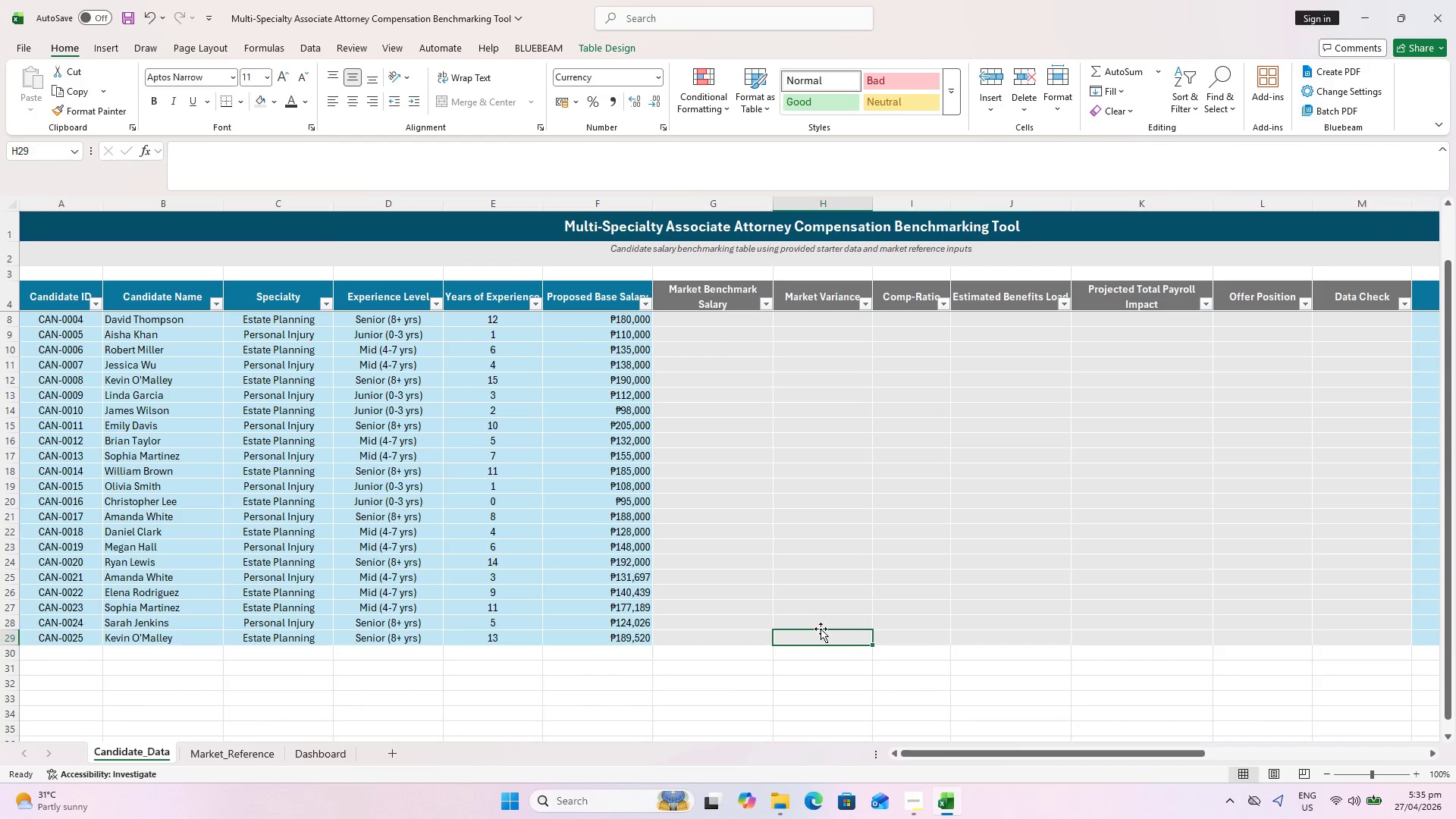 
key(CapsLock)
 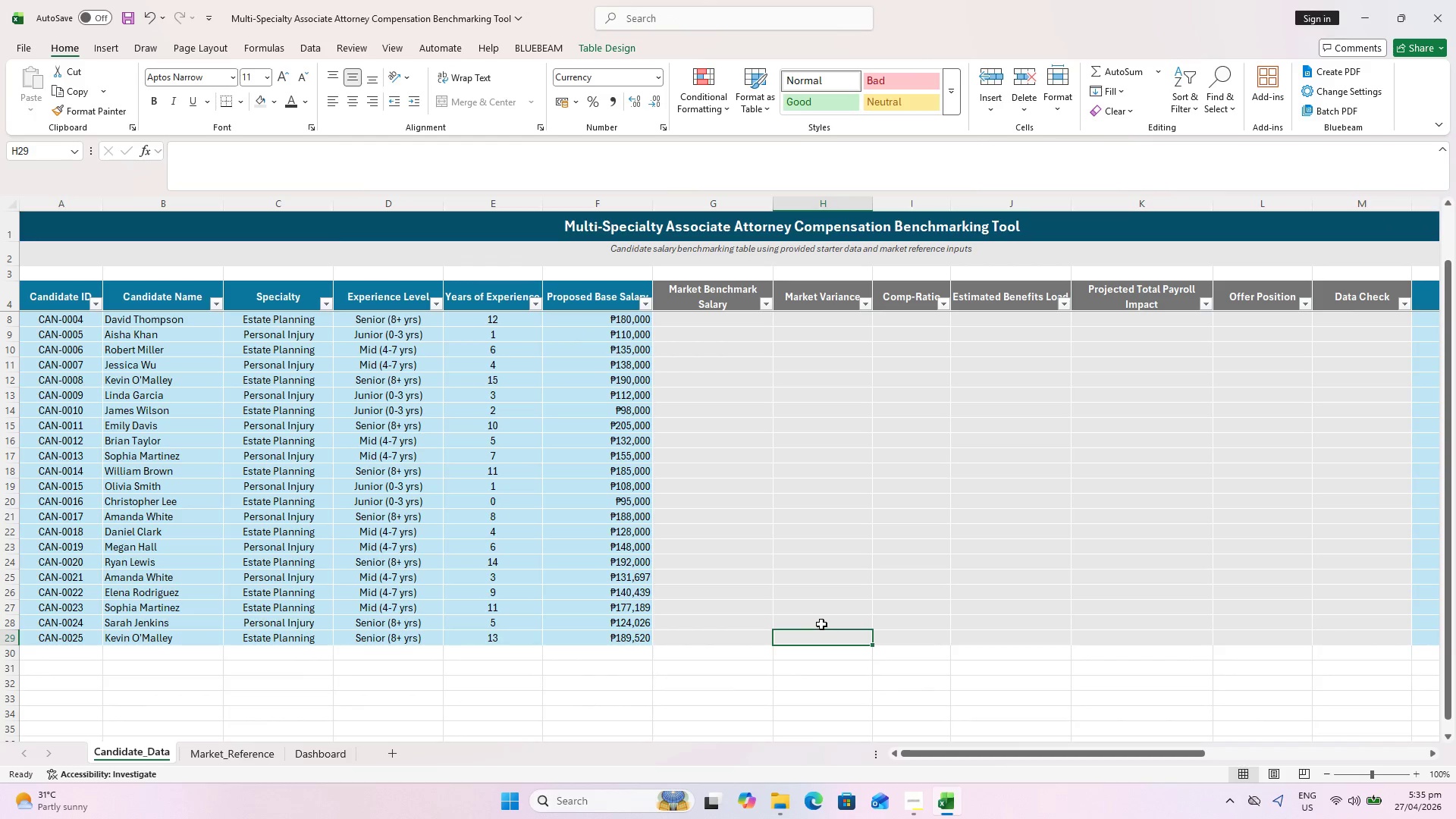 
key(CapsLock)
 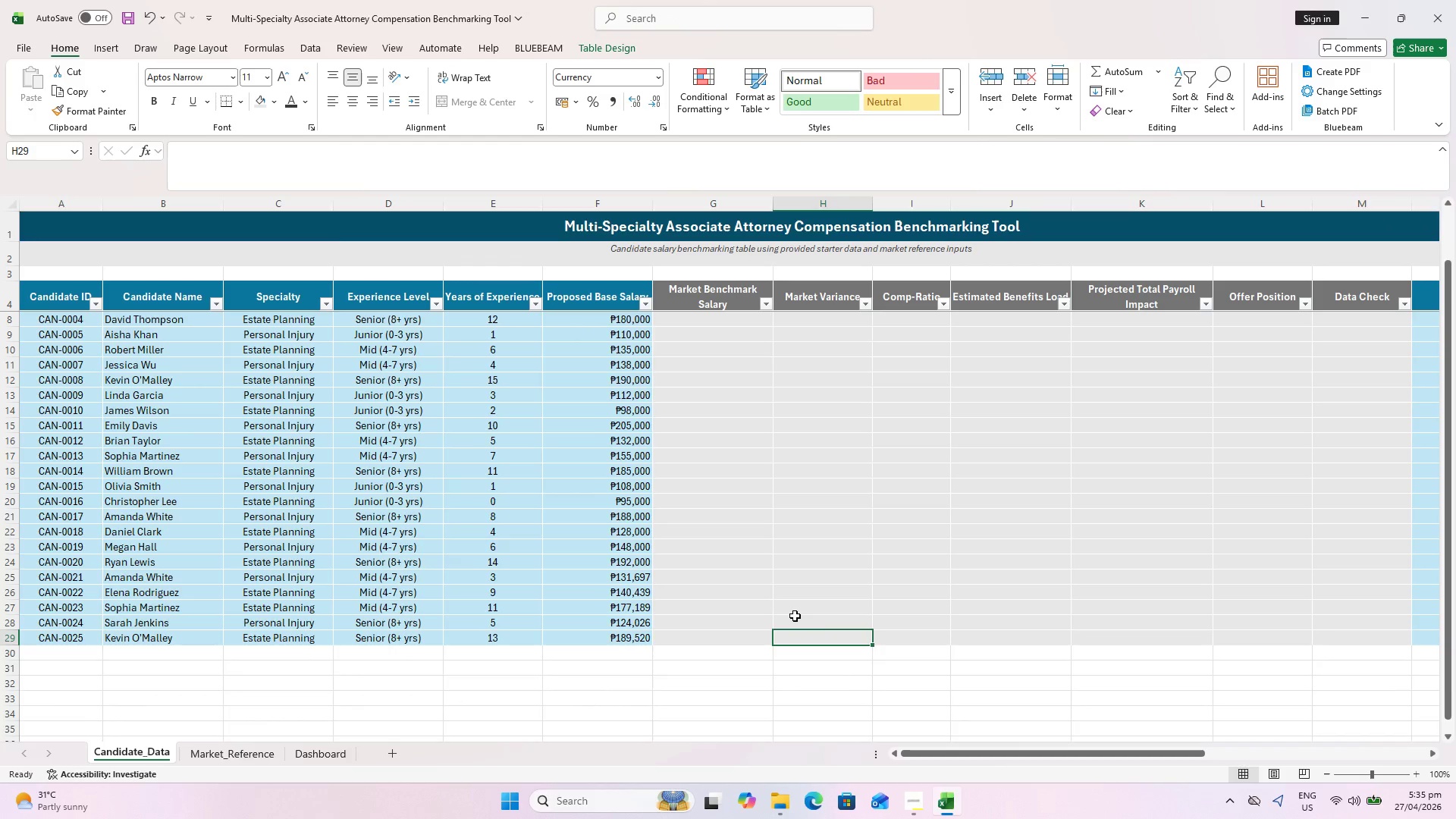 
hold_key(key=ShiftLeft, duration=0.59)
 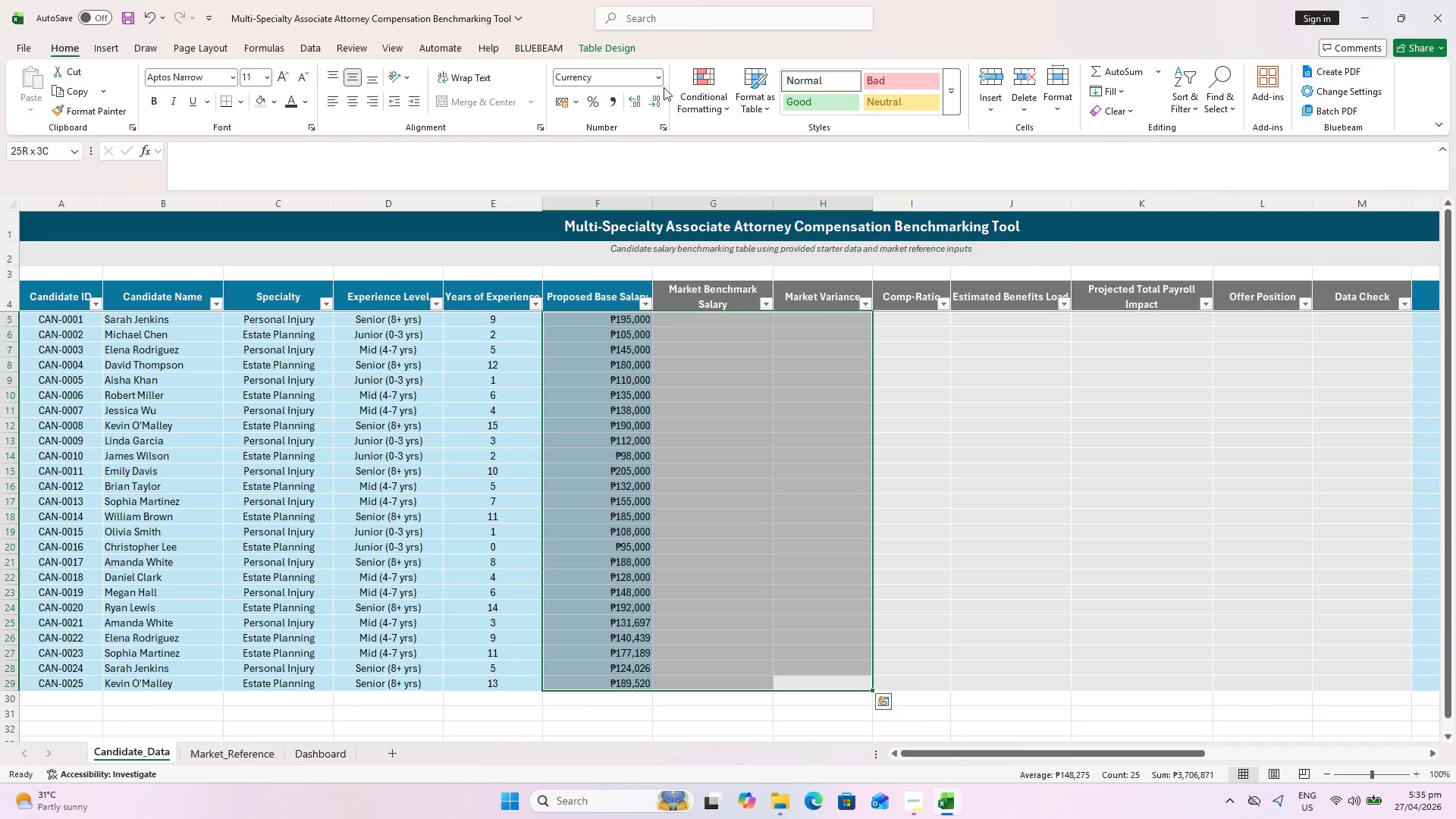 
scroll: coordinate [630, 388], scroll_direction: up, amount: 8.0
 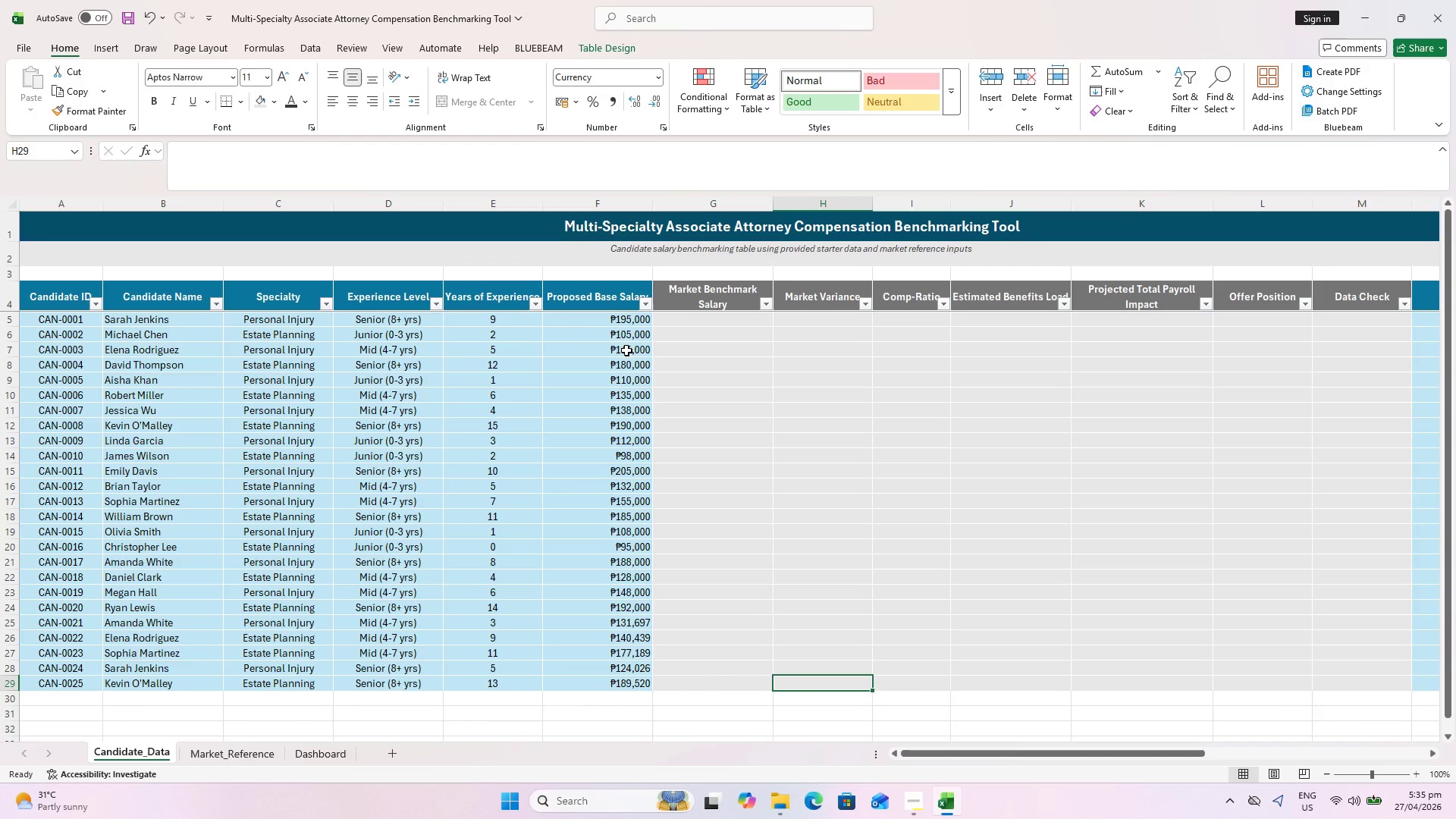 
left_click([620, 323])
 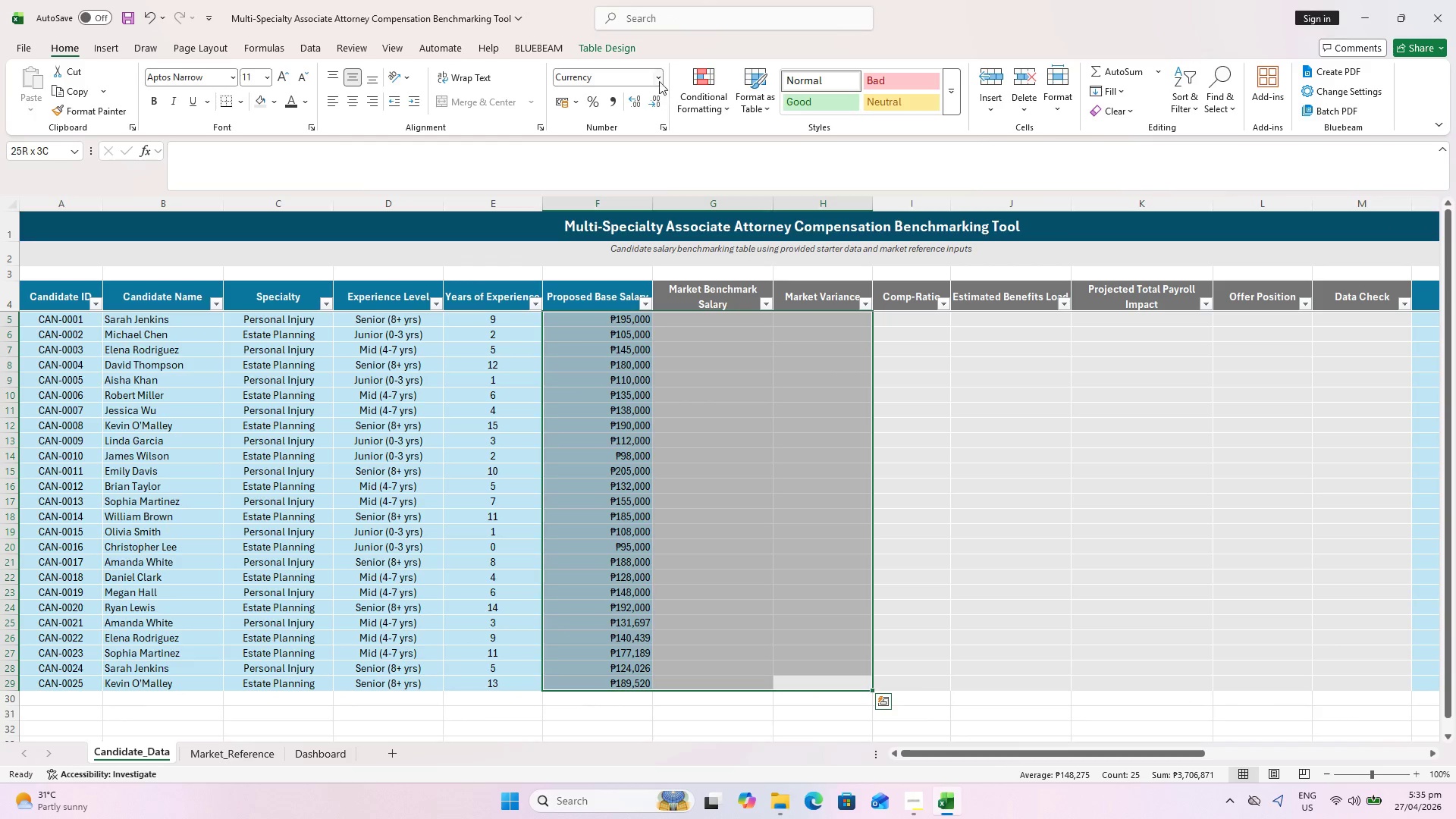 
left_click([657, 79])
 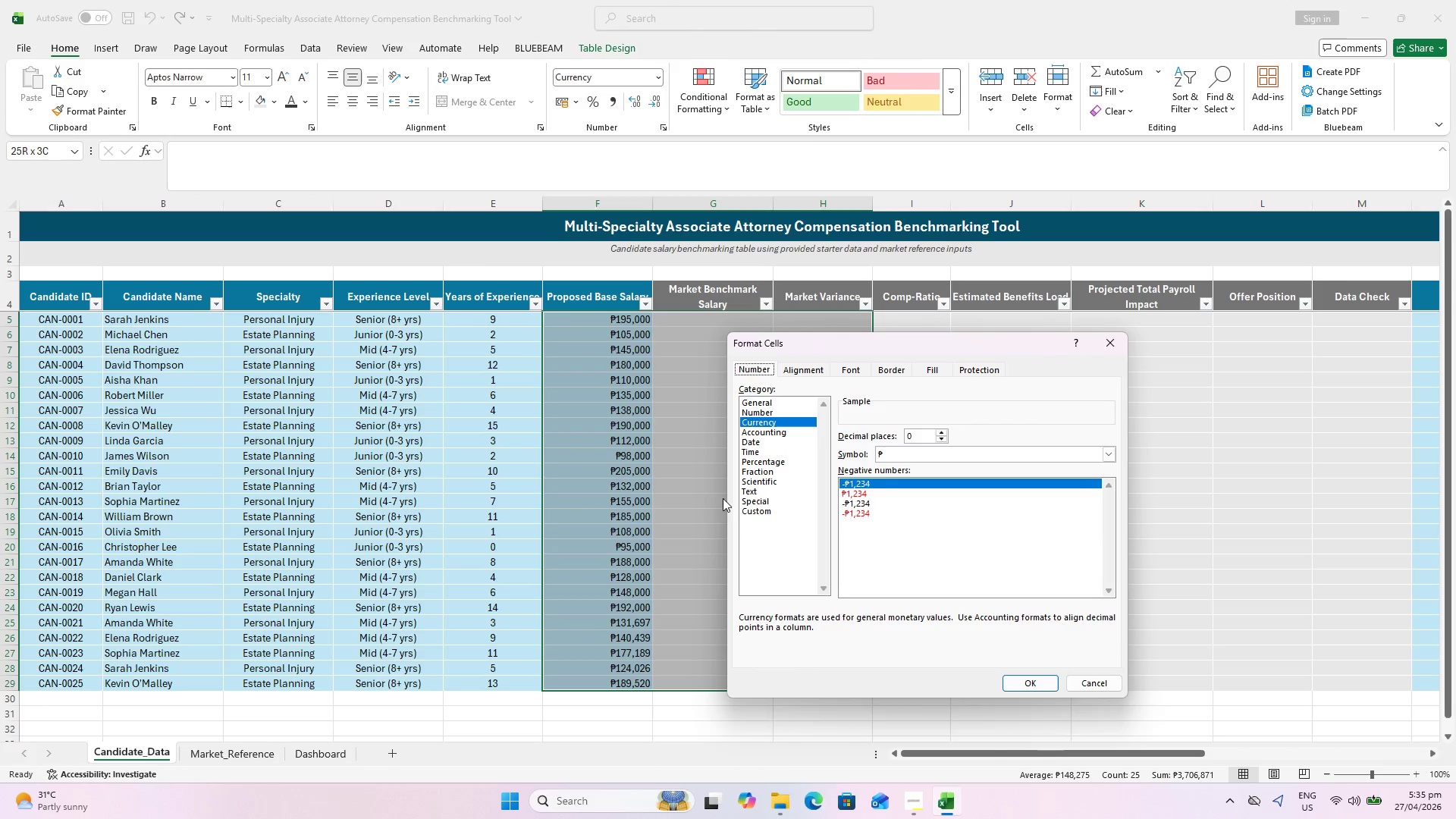 
left_click([760, 513])
 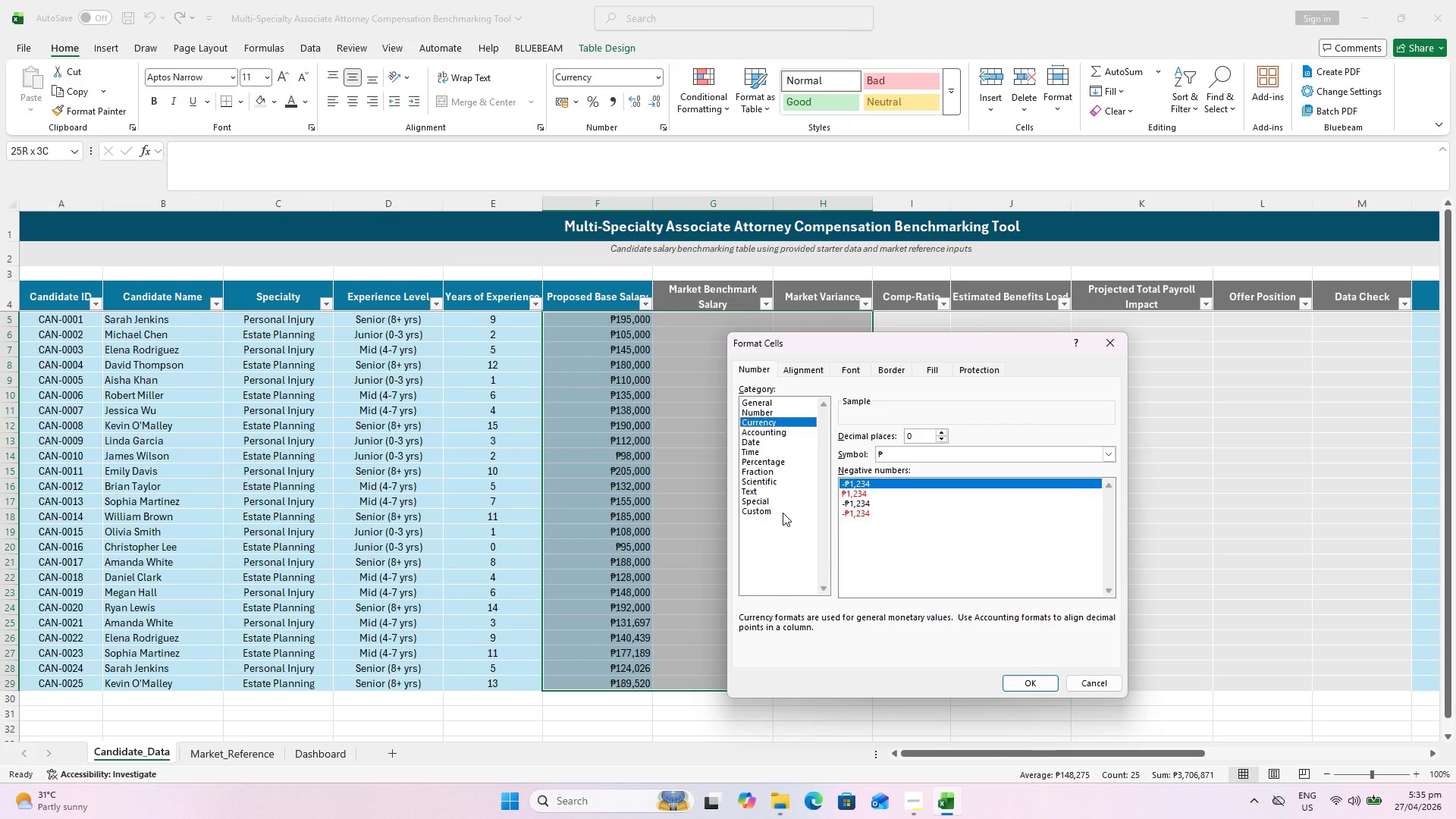 
wait(5.98)
 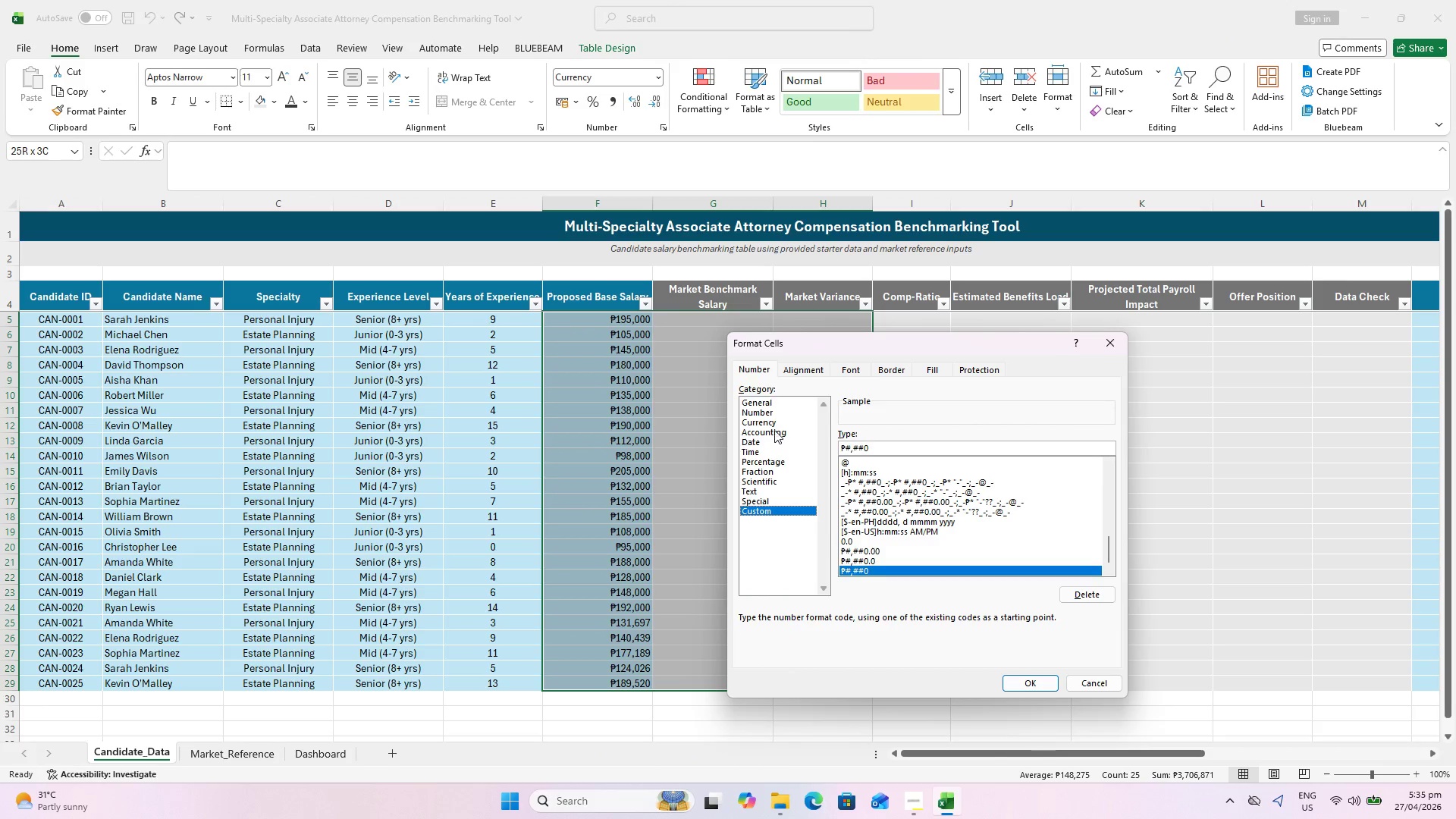 
left_click([1109, 455])
 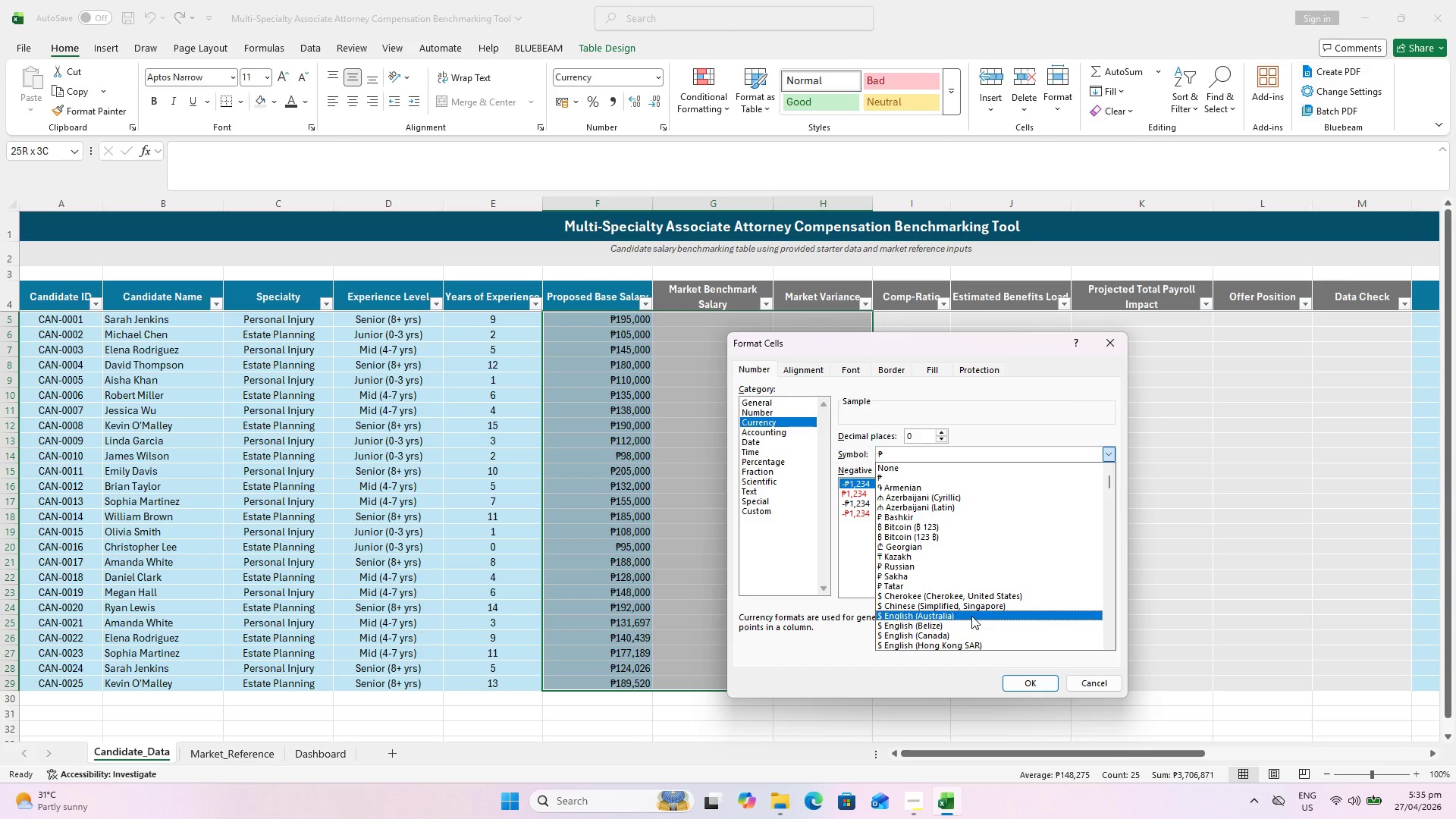 
scroll: coordinate [979, 604], scroll_direction: down, amount: 3.0
 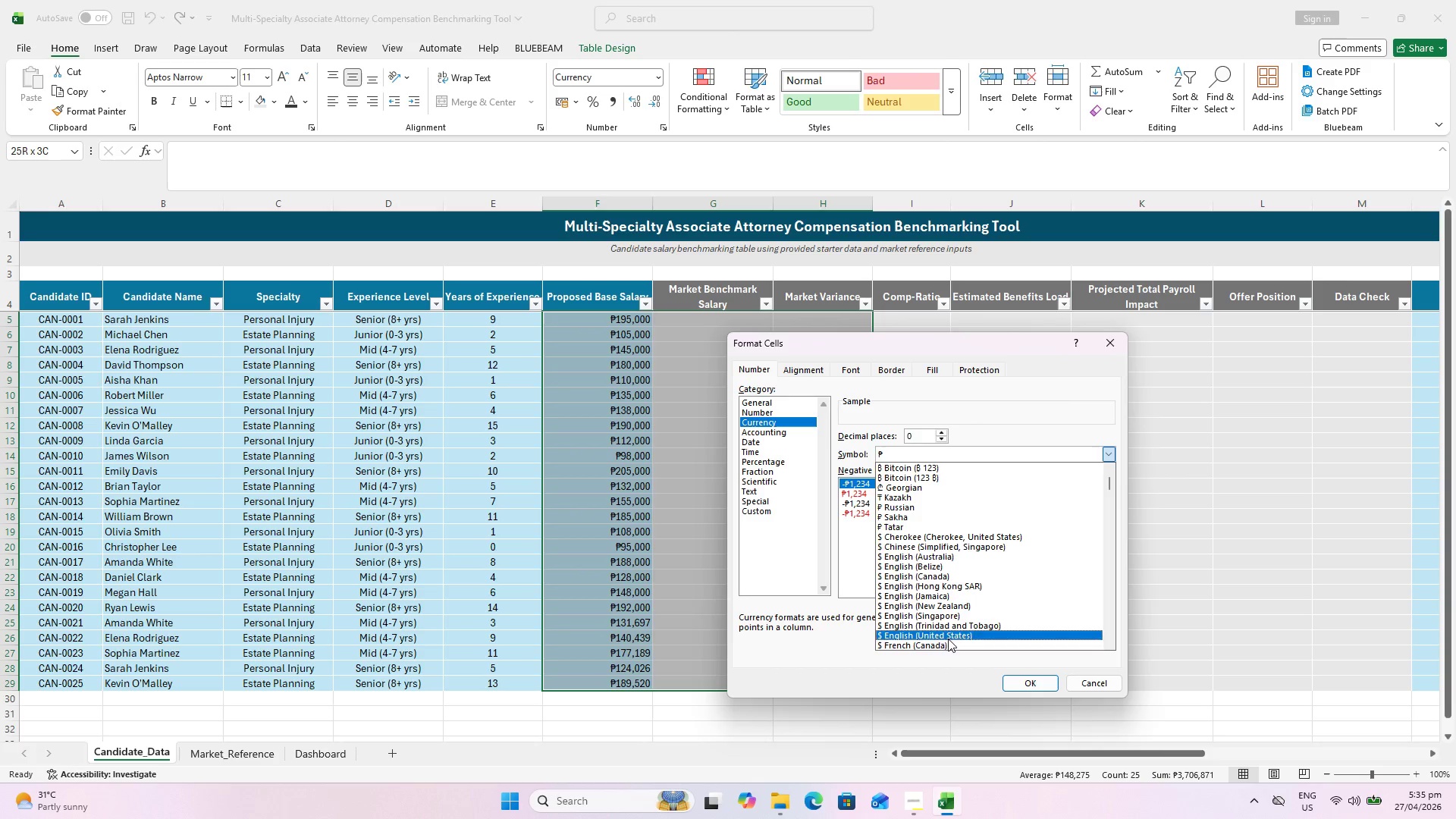 
wait(7.12)
 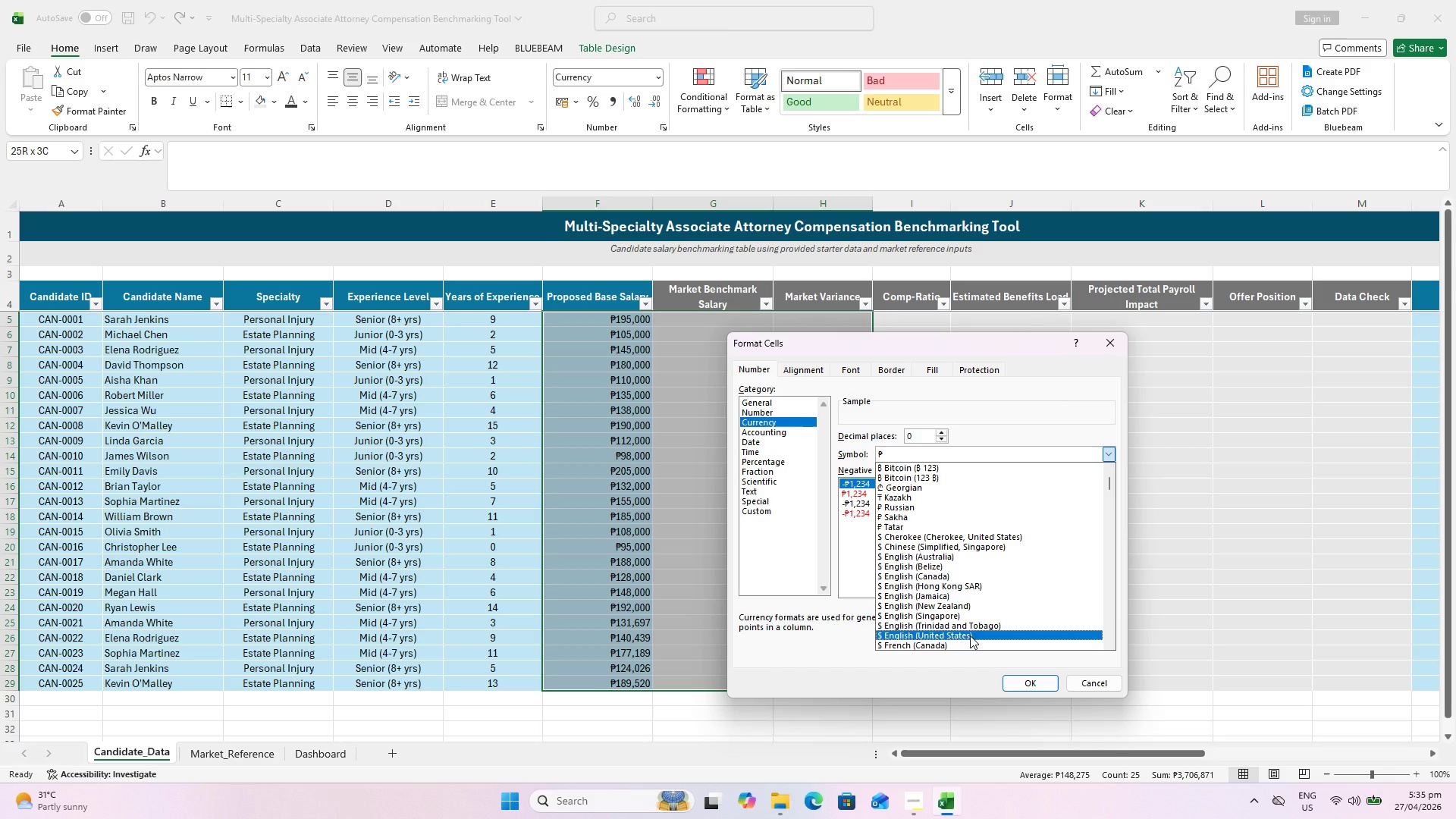 
scroll: coordinate [951, 595], scroll_direction: down, amount: 4.0
 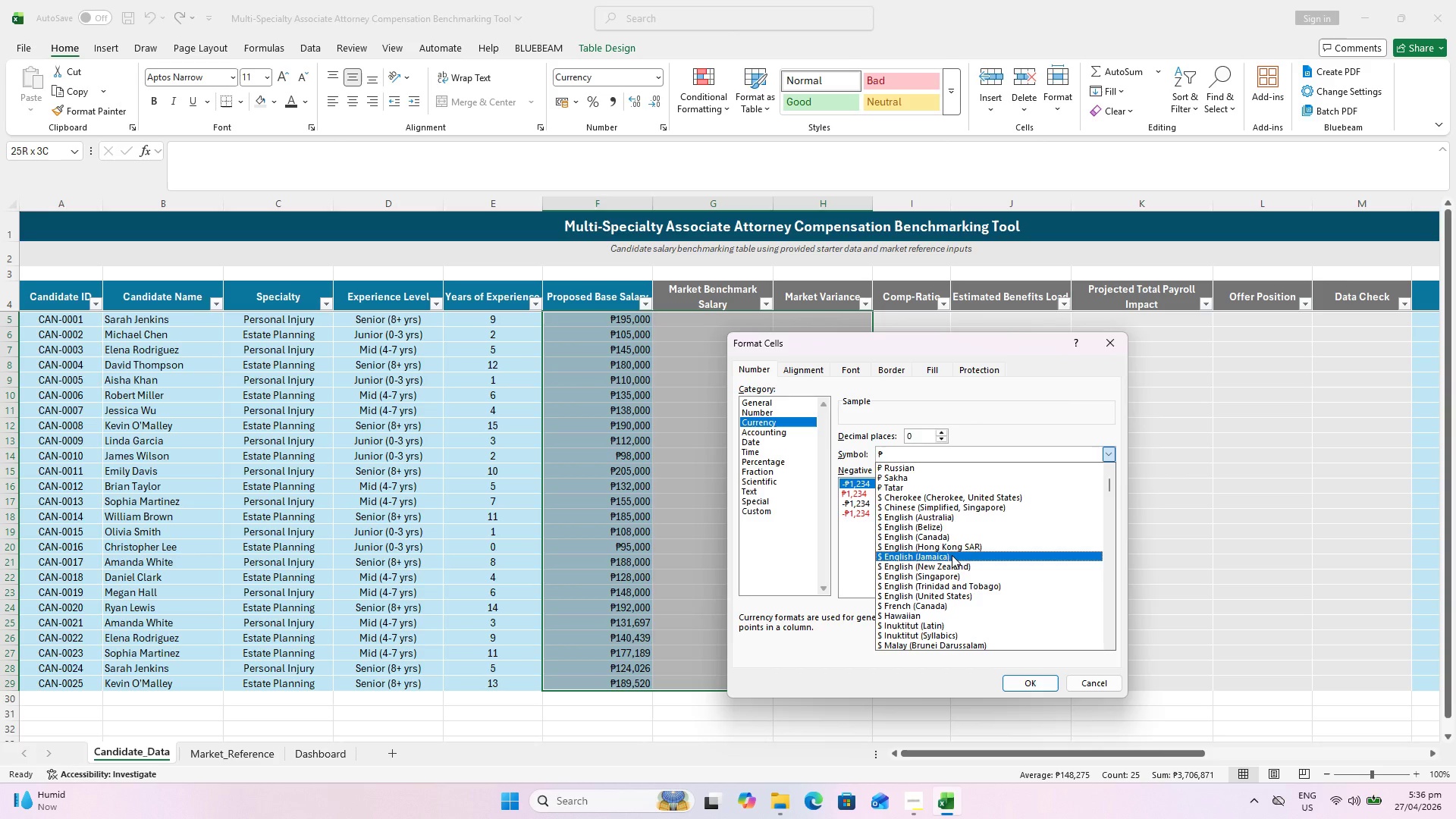 
wait(27.71)
 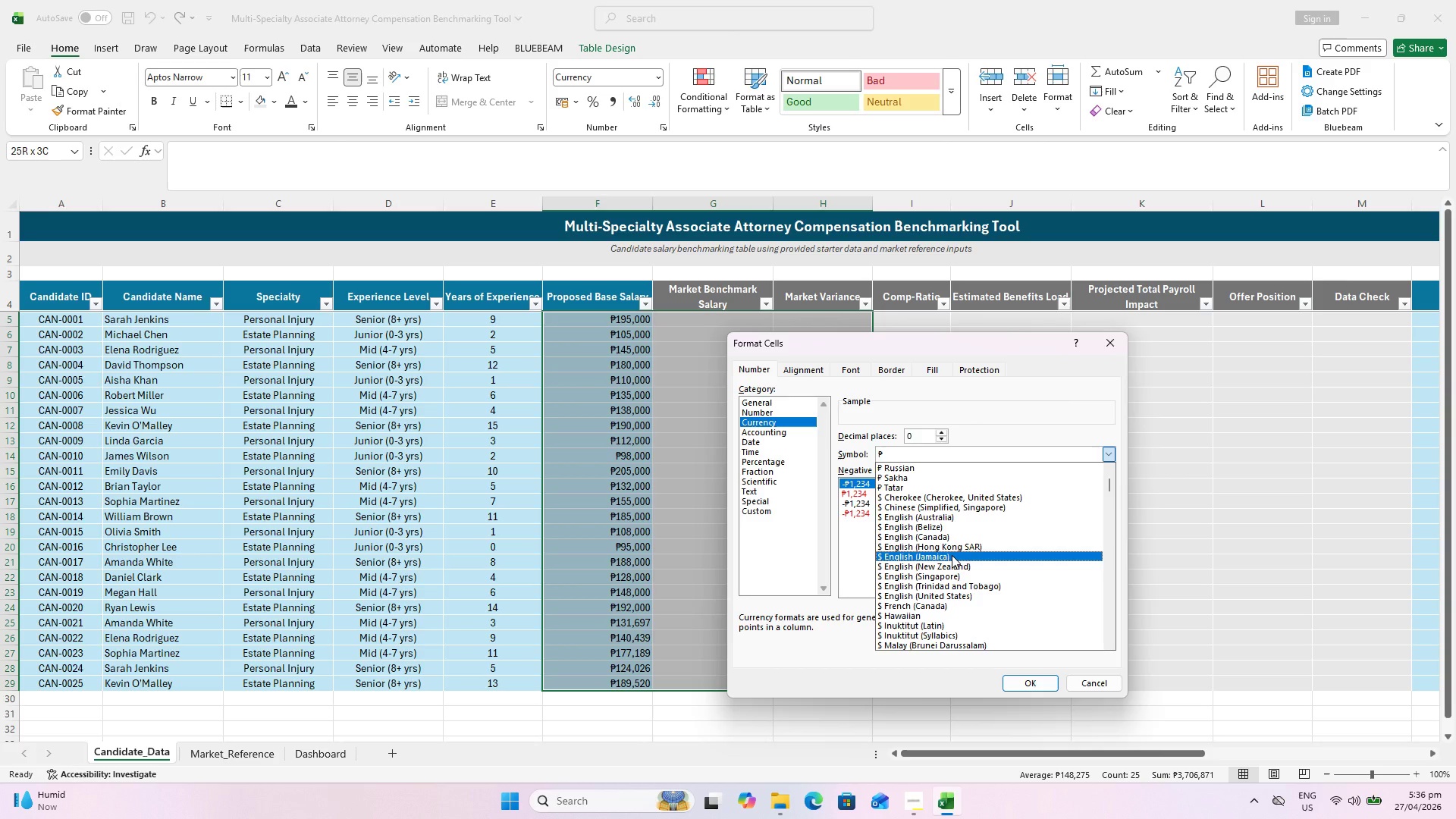 
left_click_drag(start_coordinate=[969, 603], to_coordinate=[969, 597])
 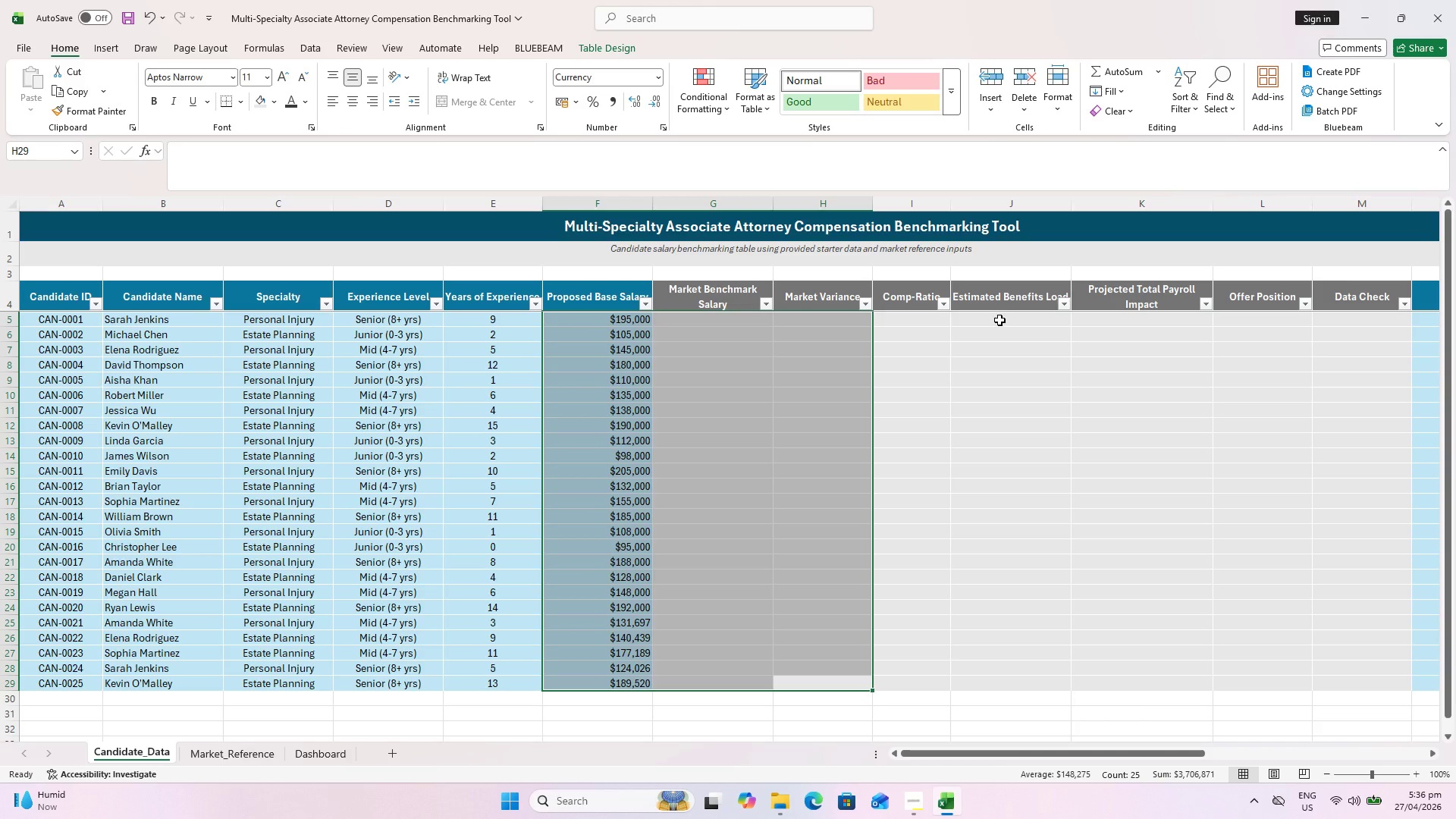 
wait(6.36)
 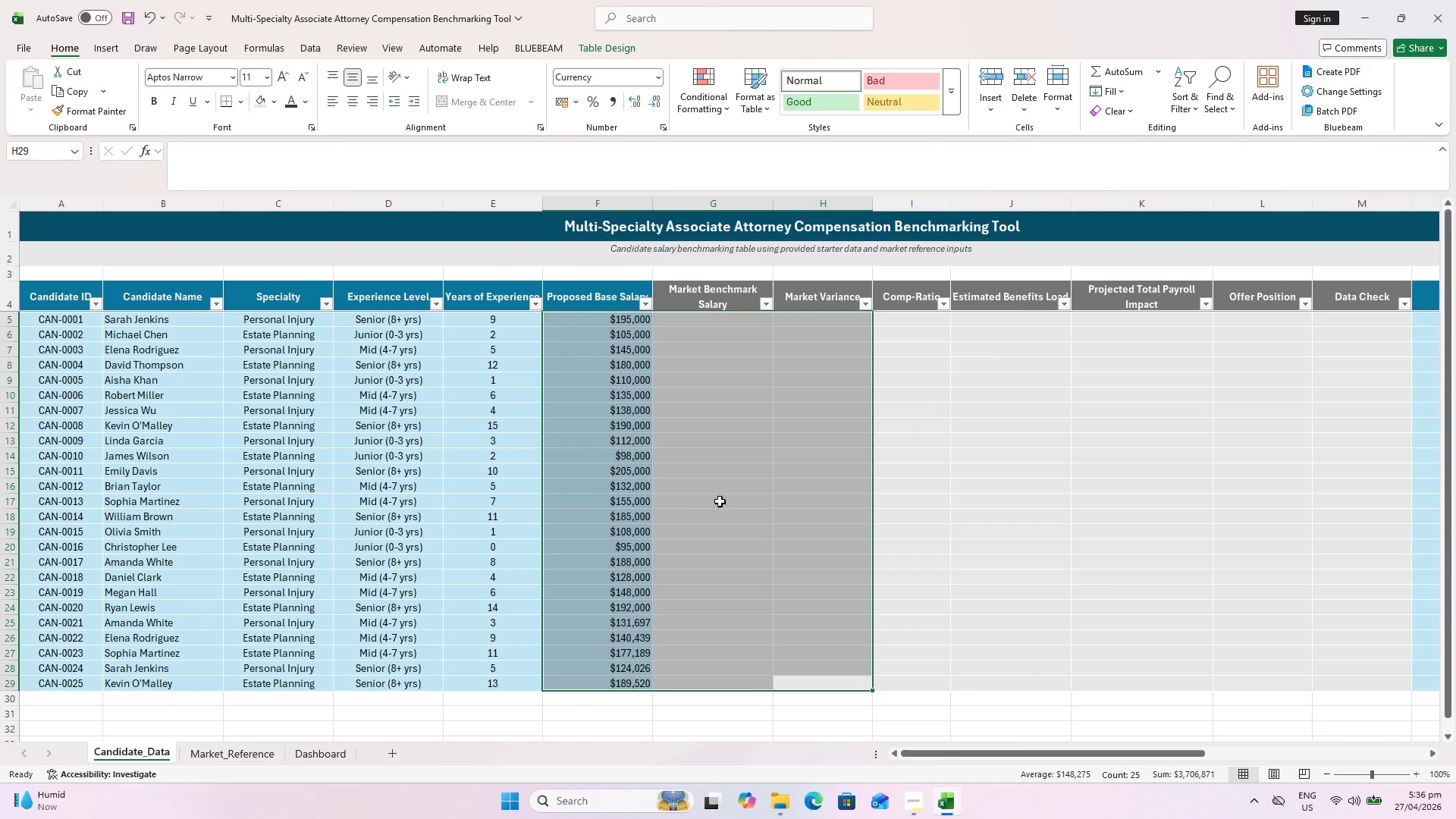 
left_click([972, 513])
 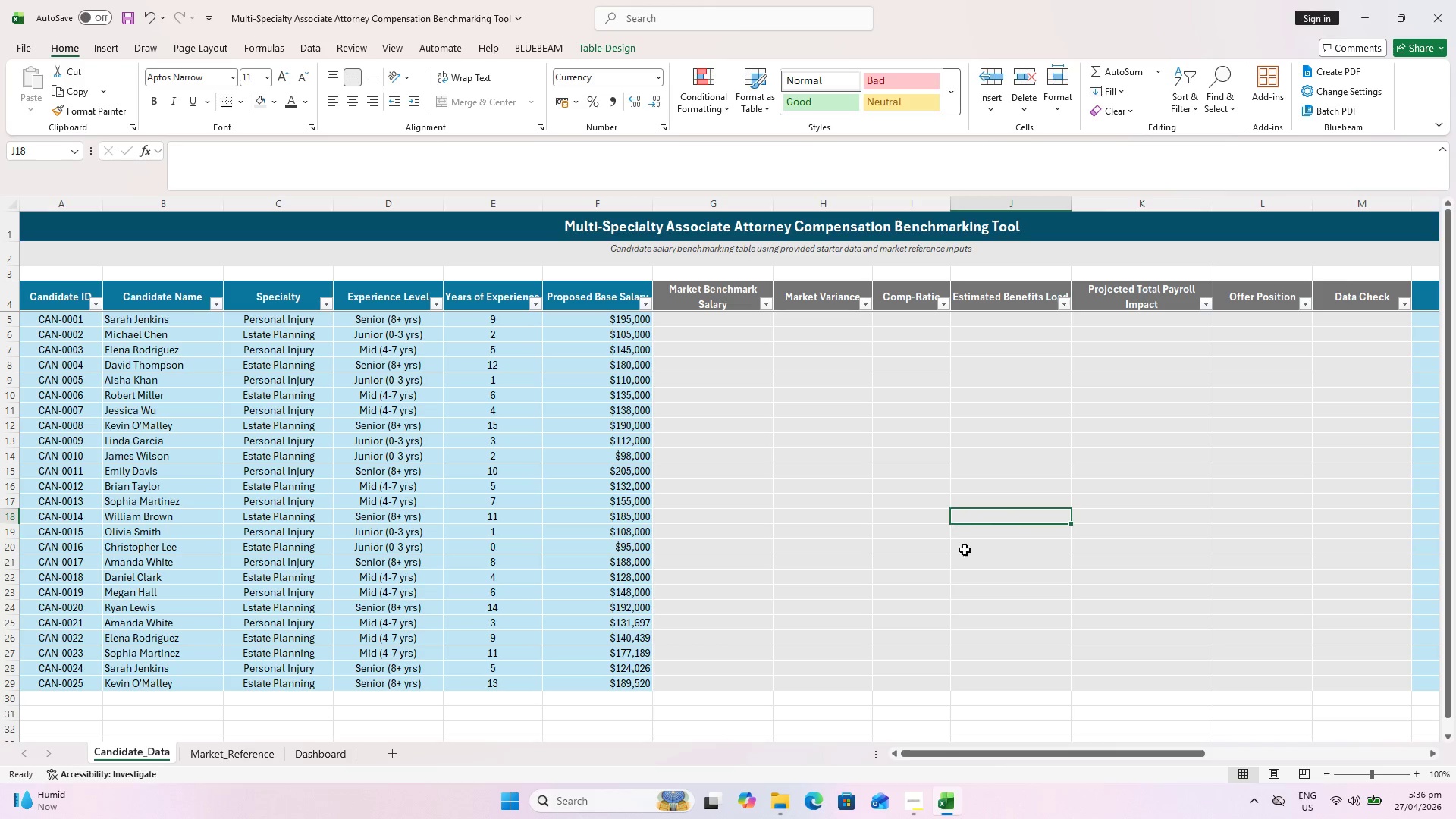 
left_click([258, 752])
 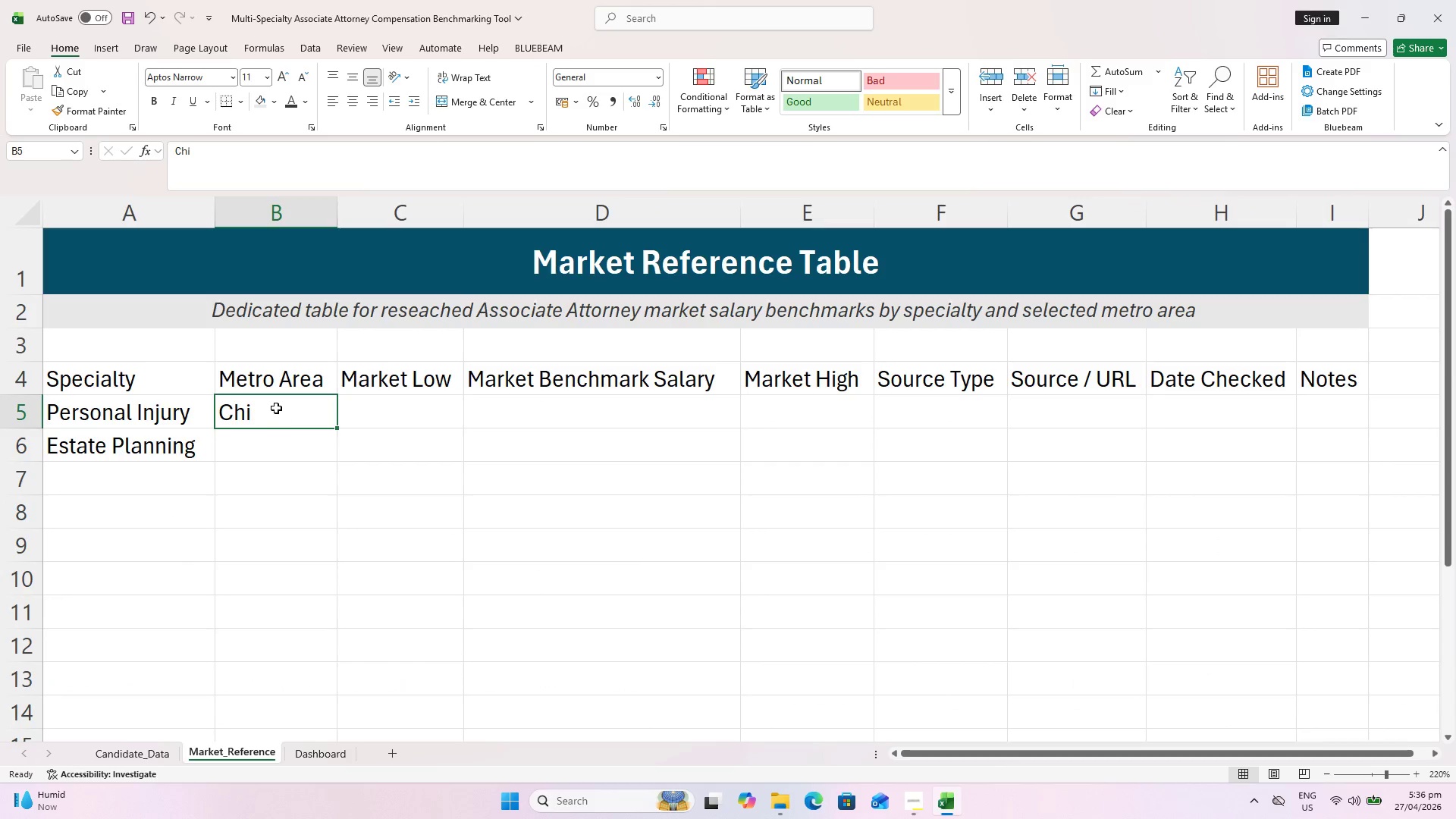 
double_click([278, 410])
 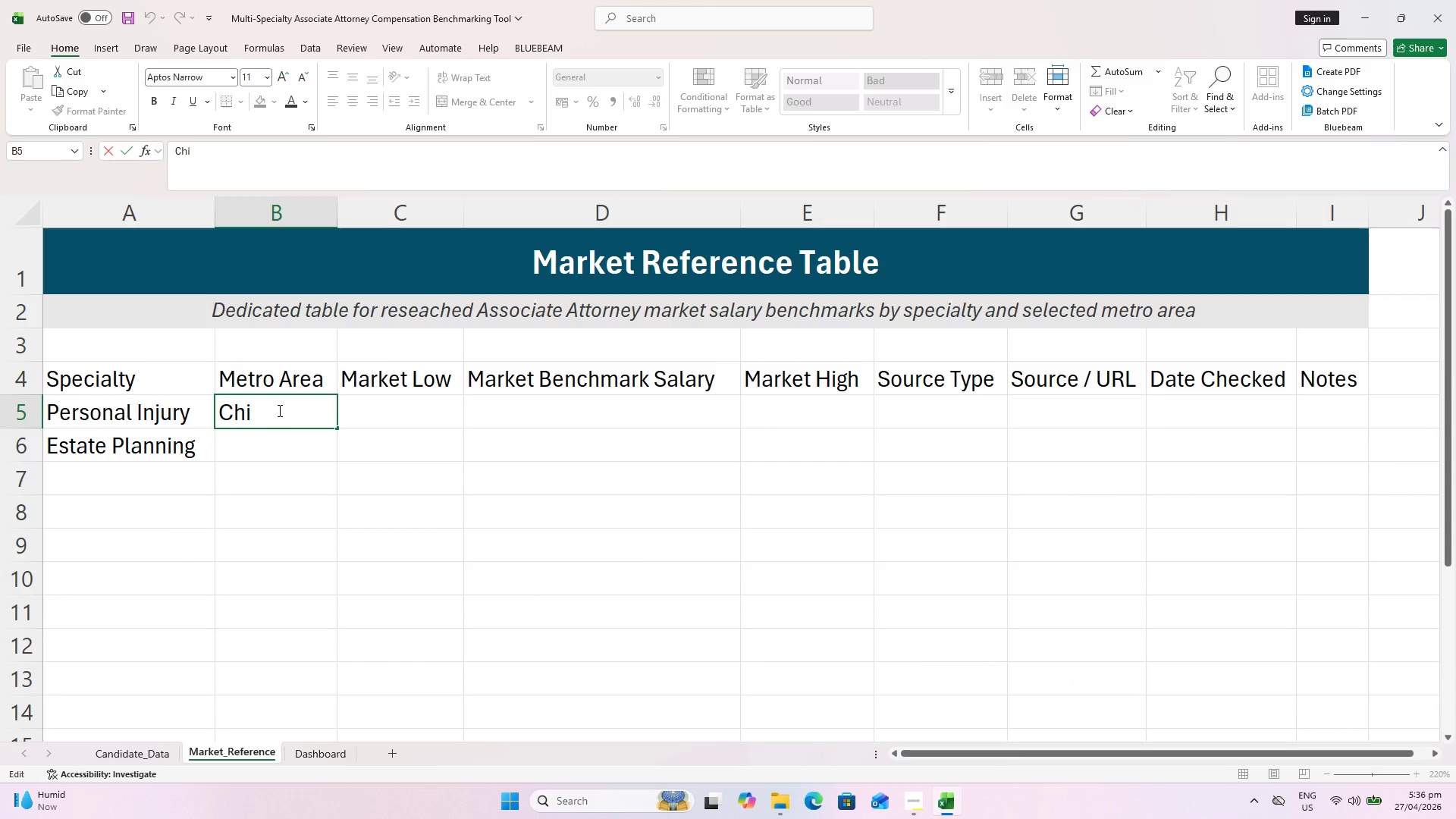 
type(cago, IL)
 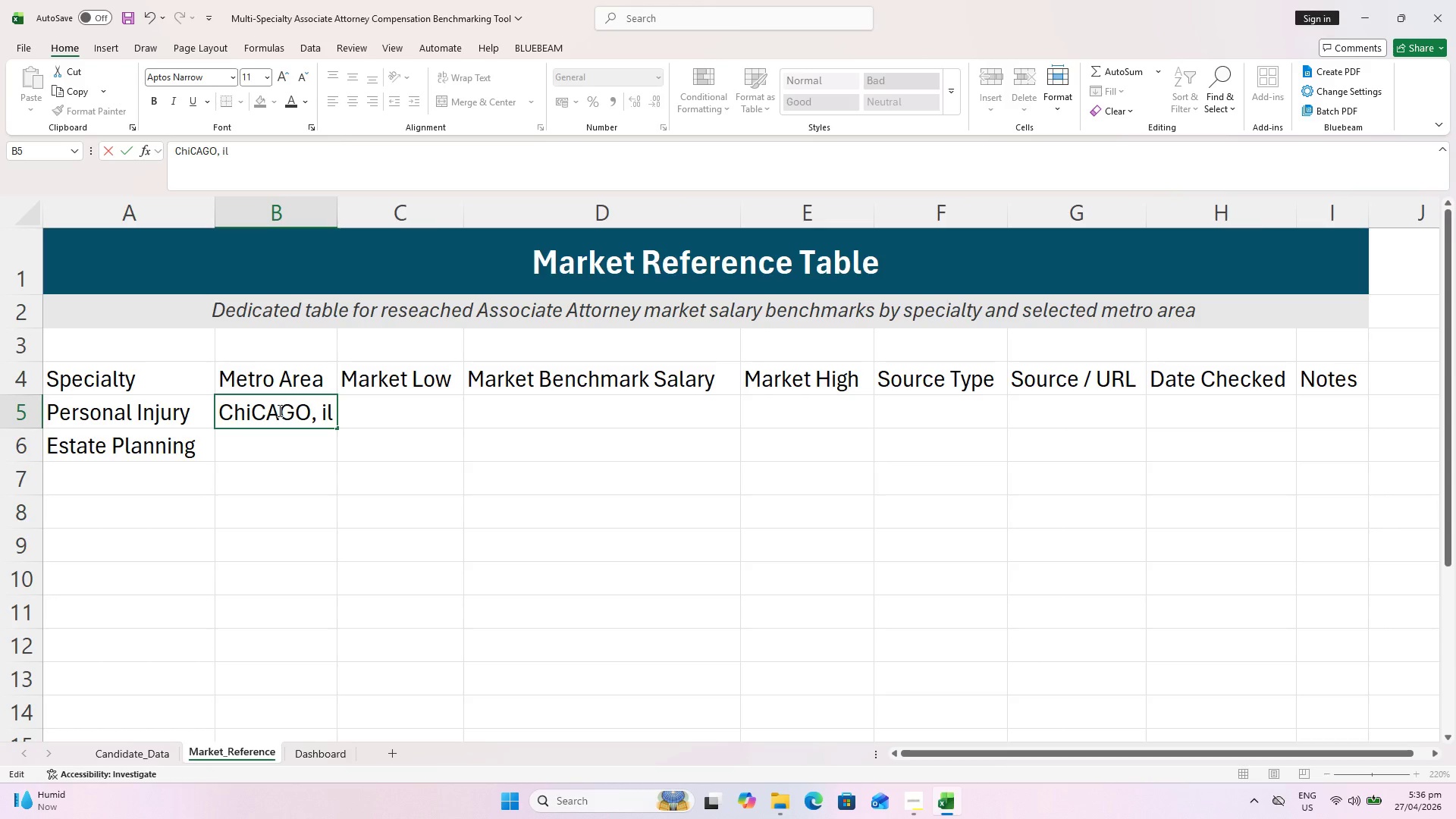 
 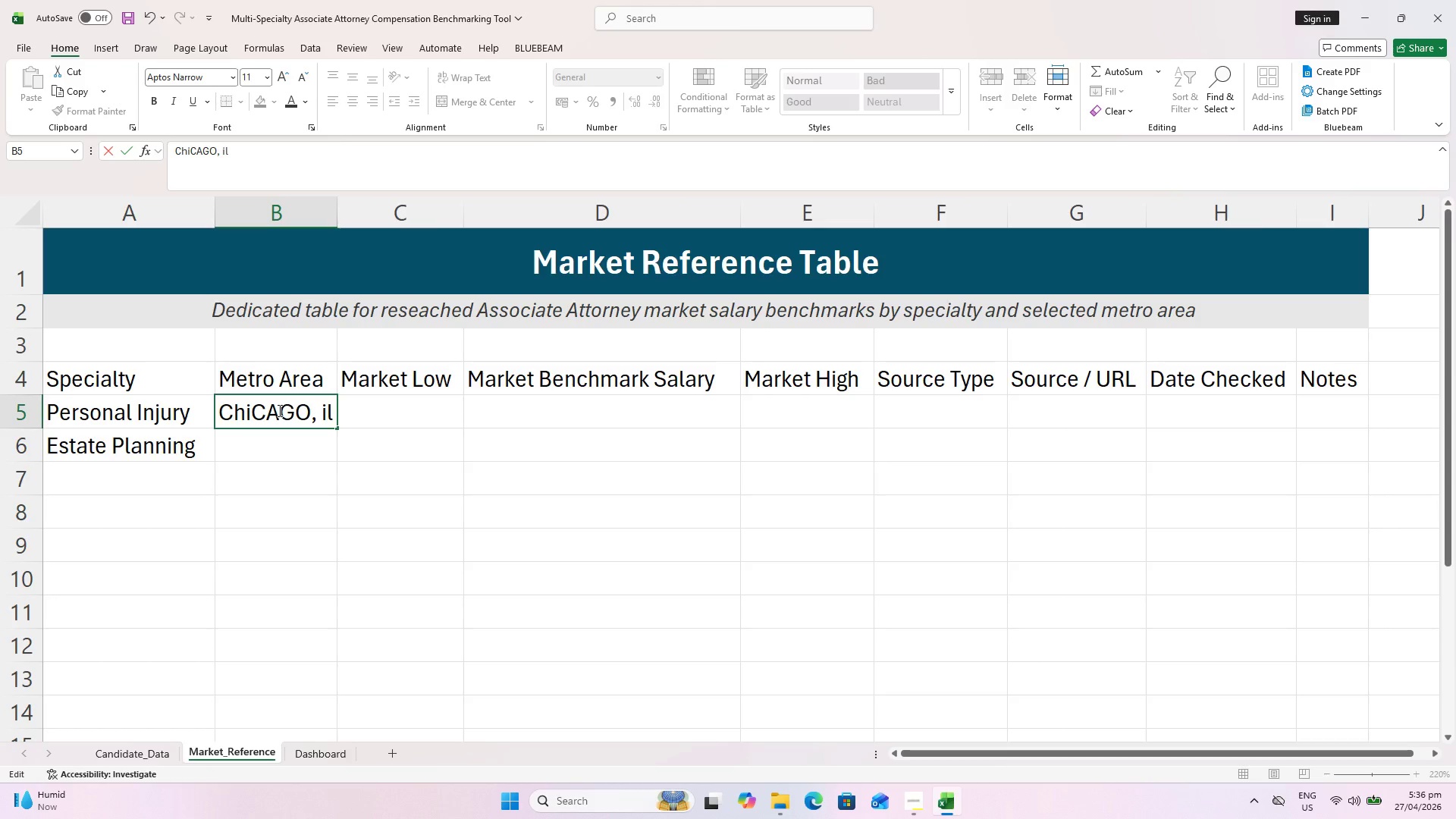 
key(Enter)
 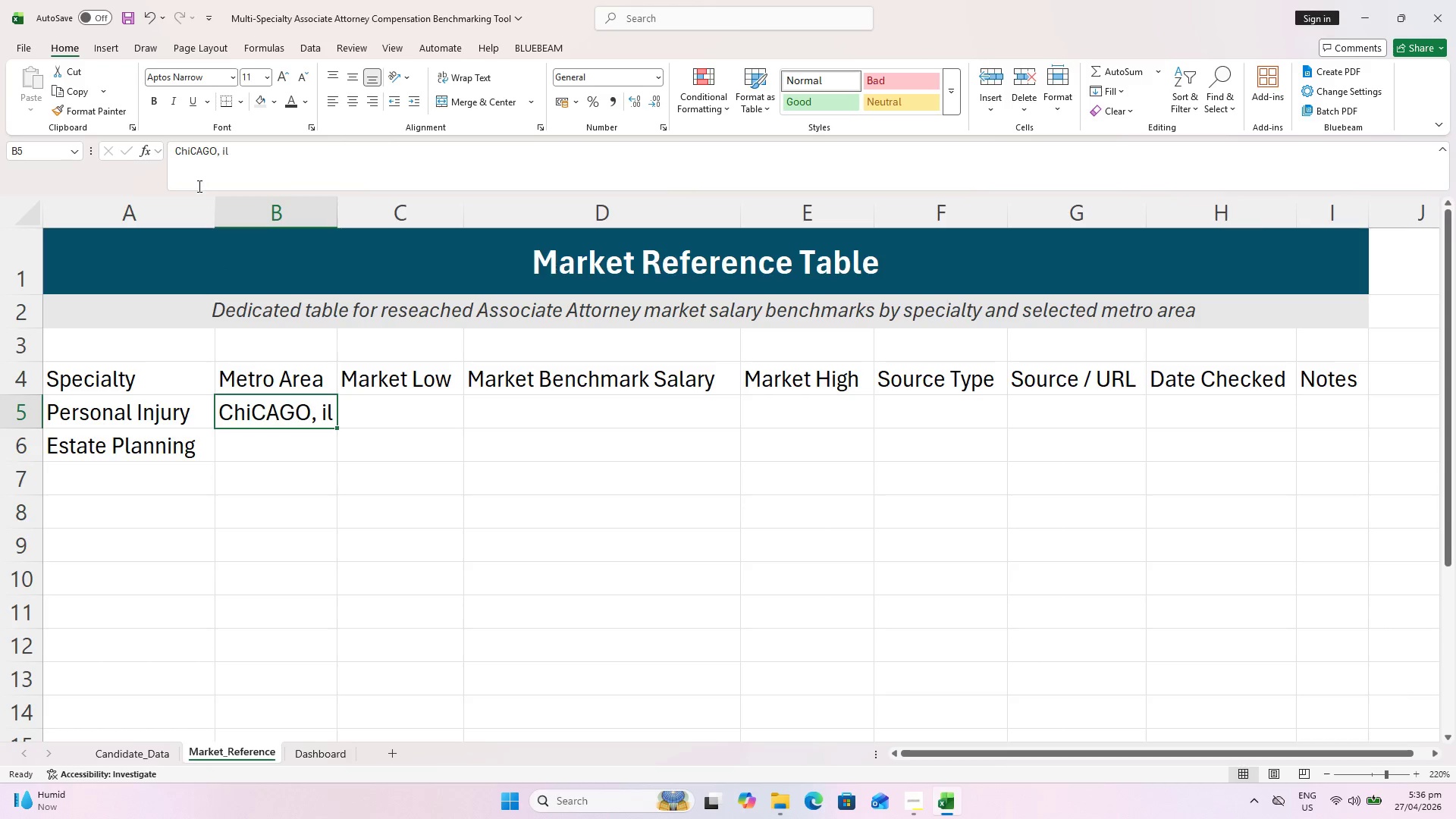 
left_click_drag(start_coordinate=[216, 150], to_coordinate=[190, 151])
 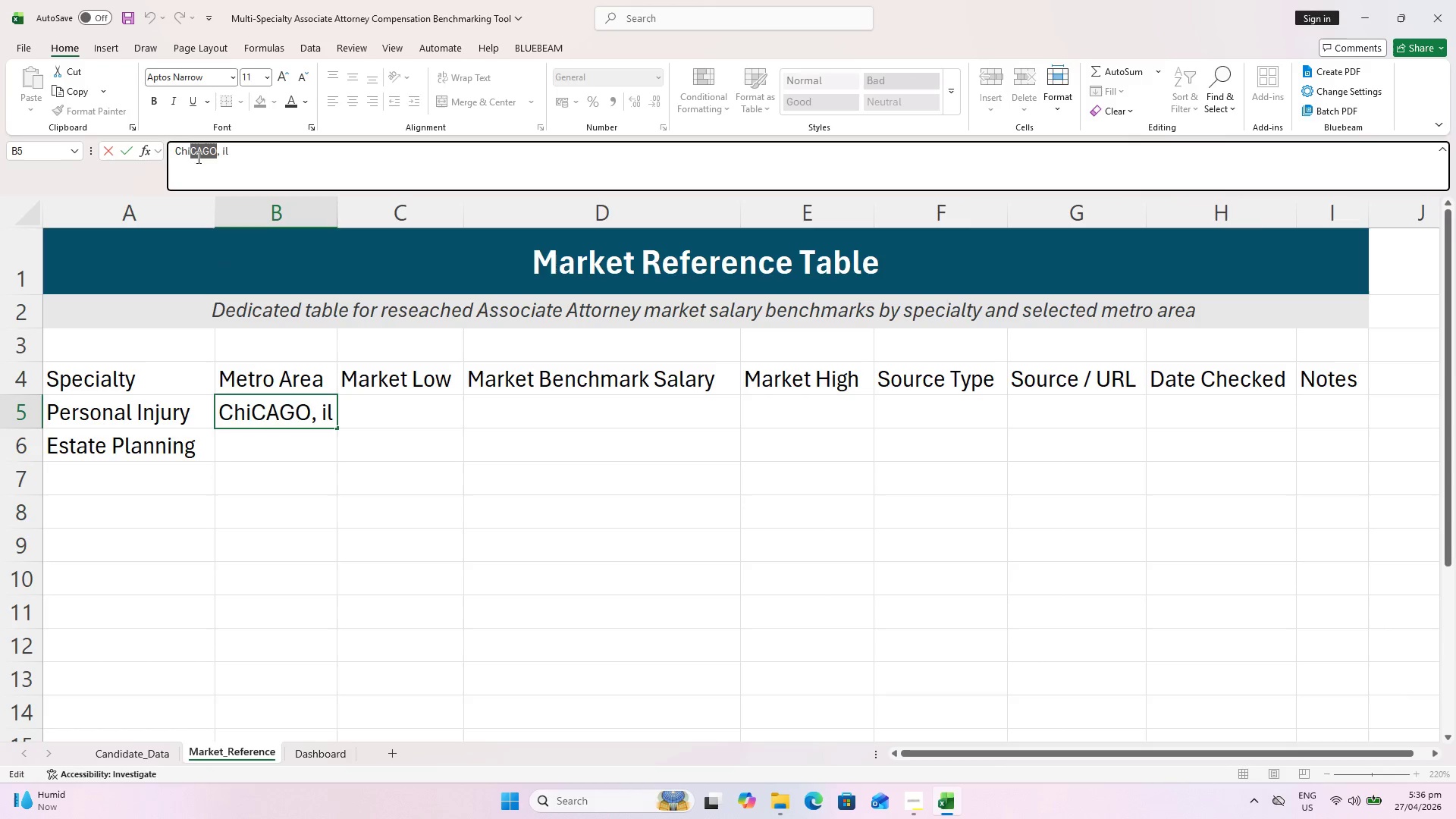 
type(CAGO)
 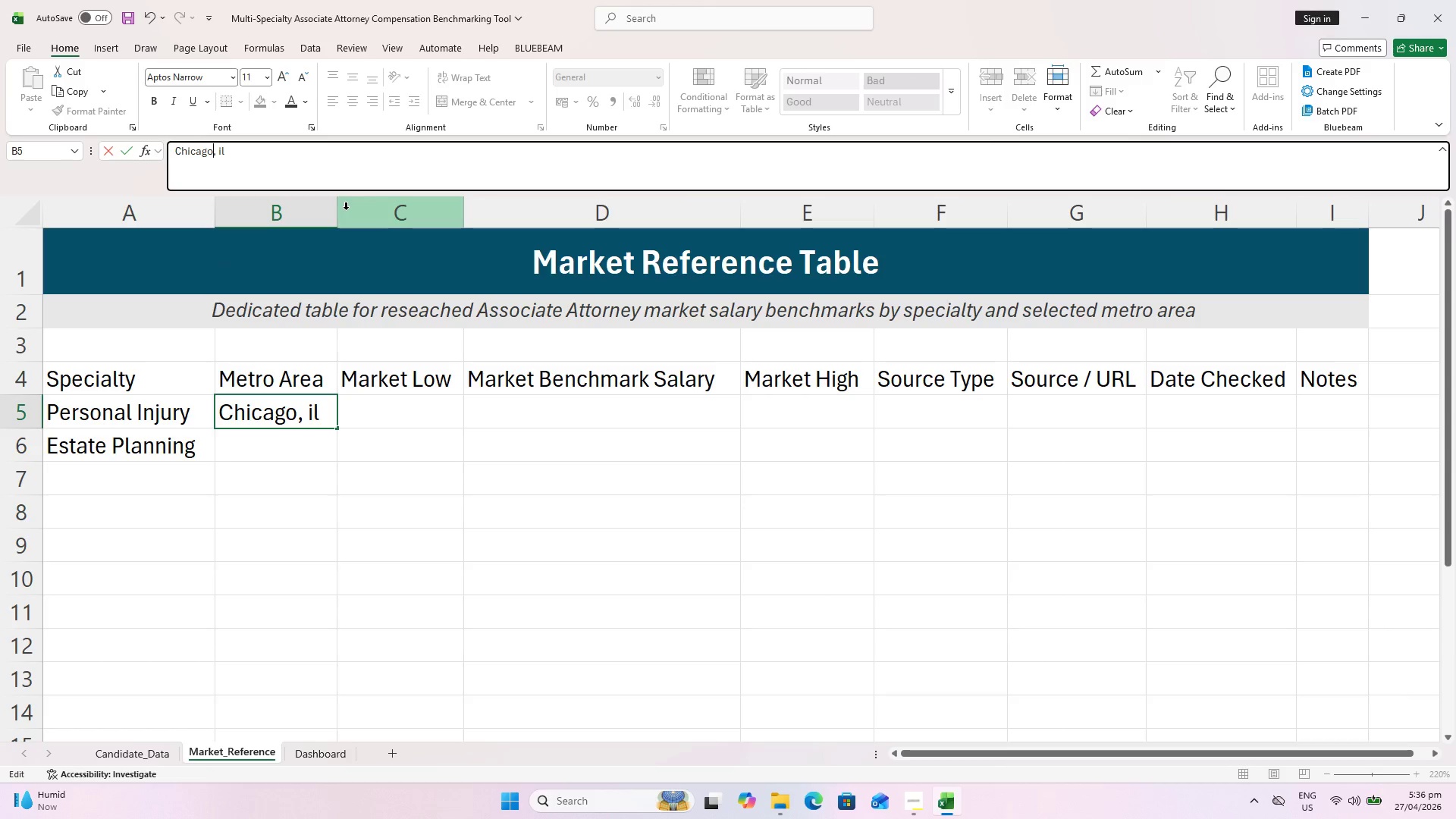 
key(Enter)
 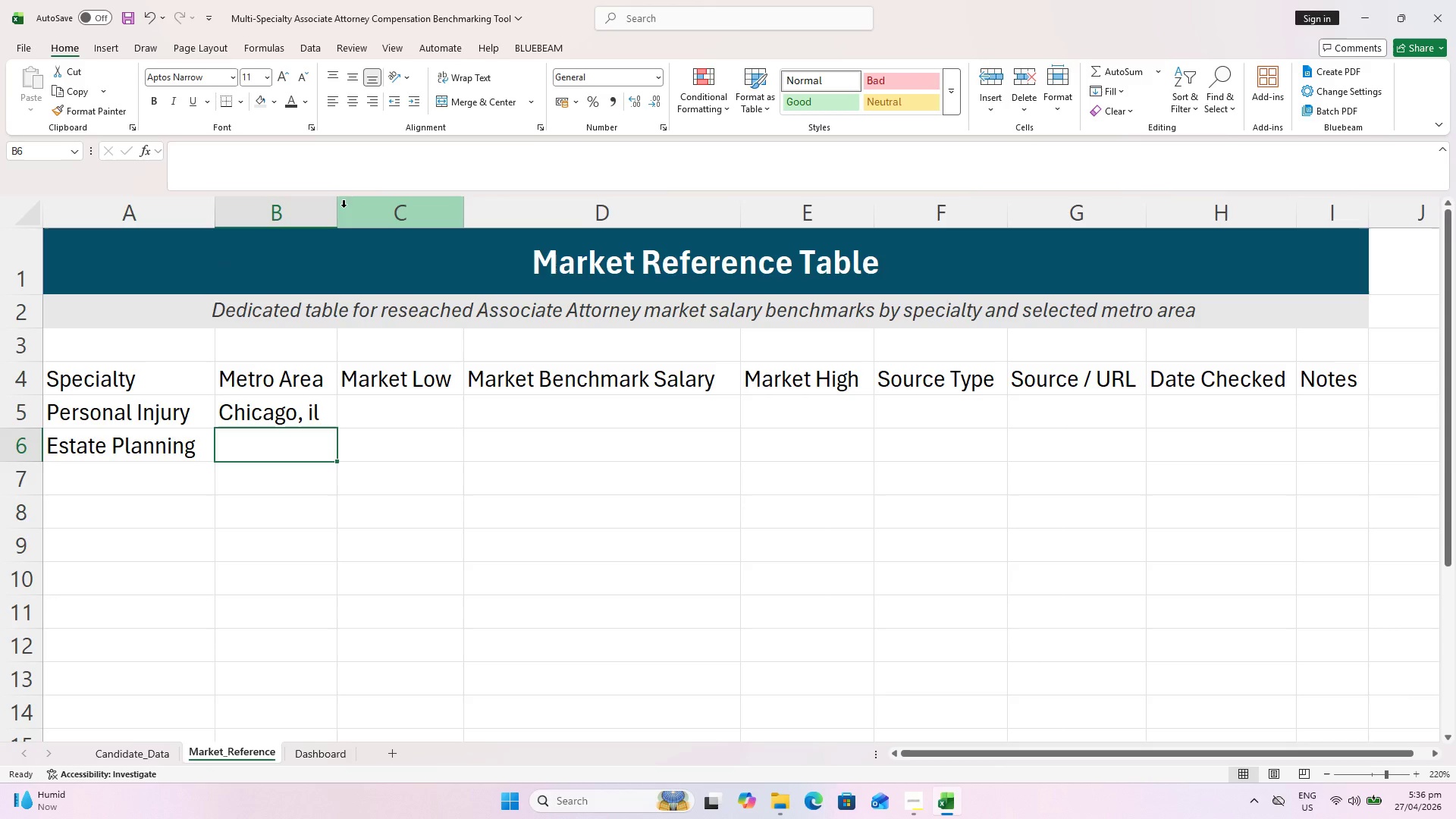 
key(ArrowUp)
 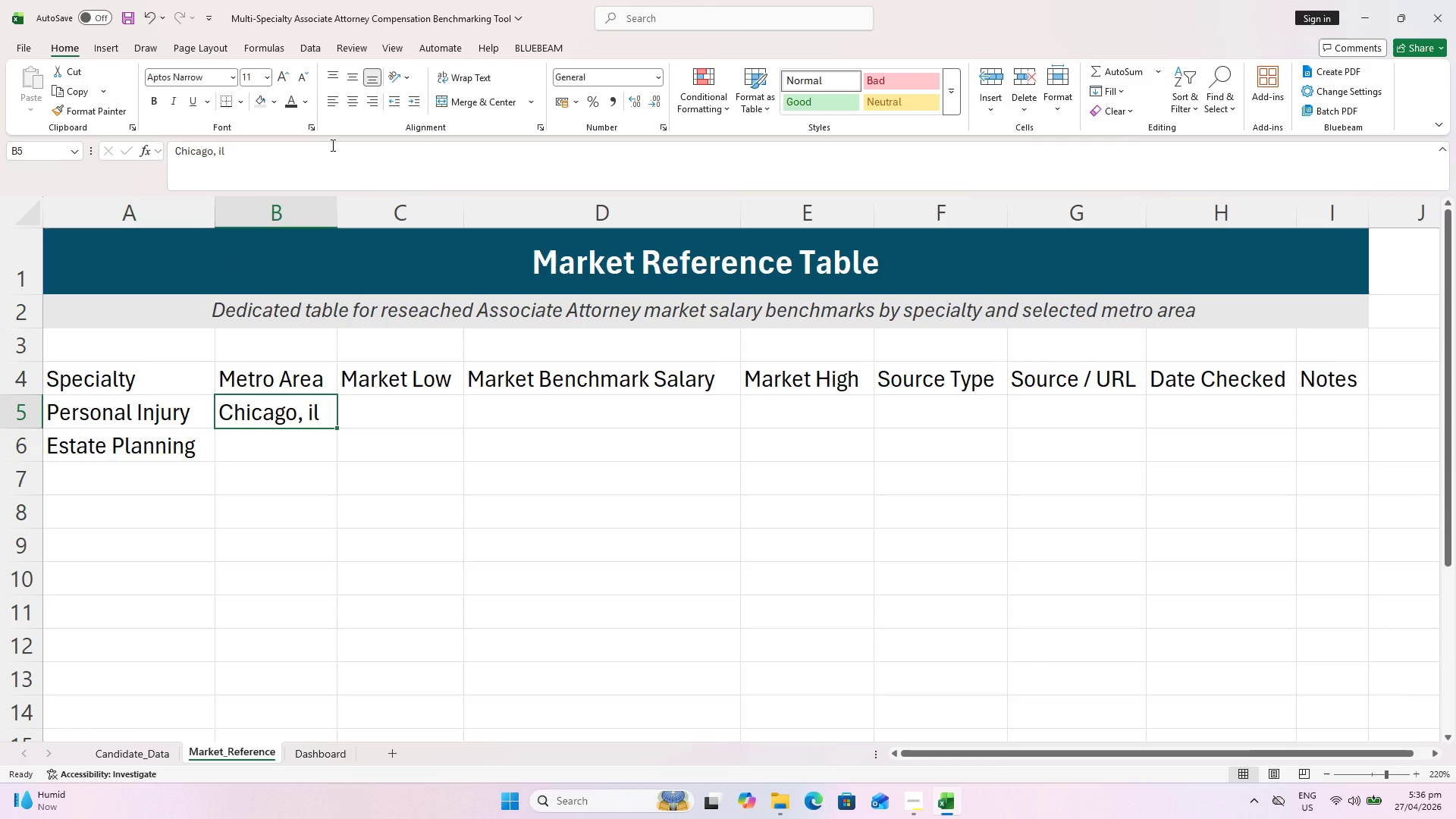 
left_click([331, 145])
 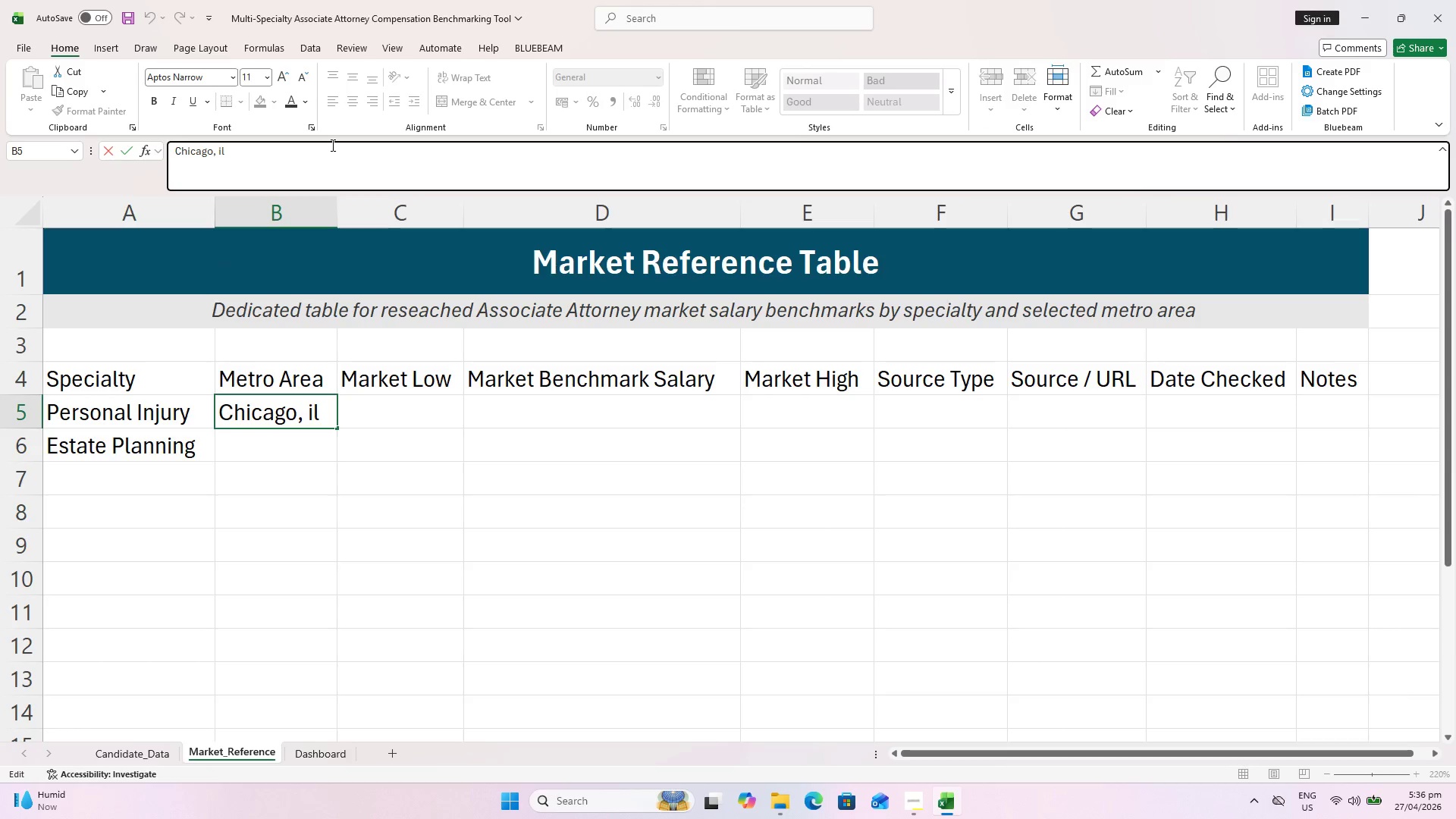 
key(Backspace)
key(Backspace)
type(IL)
 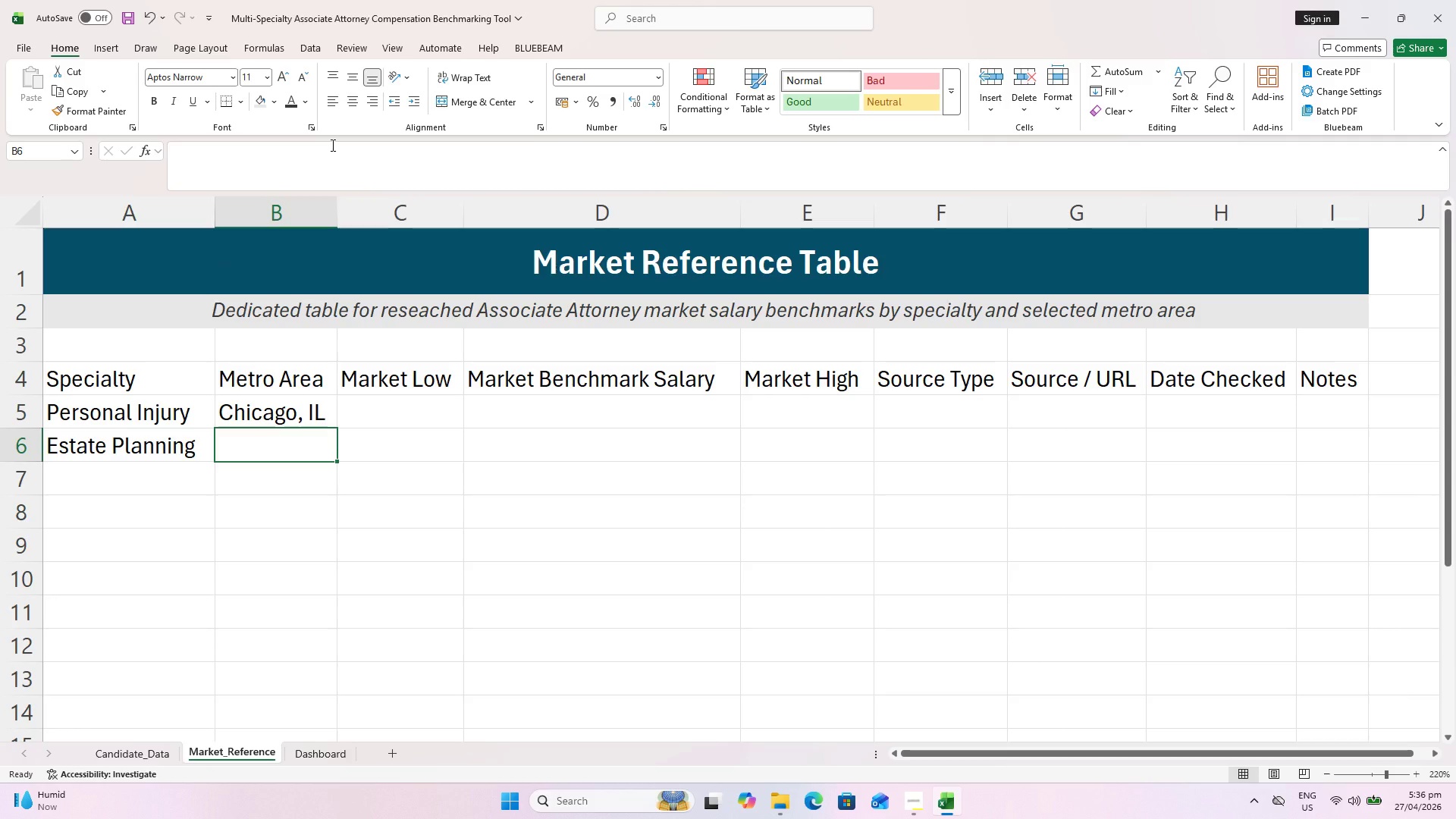 
 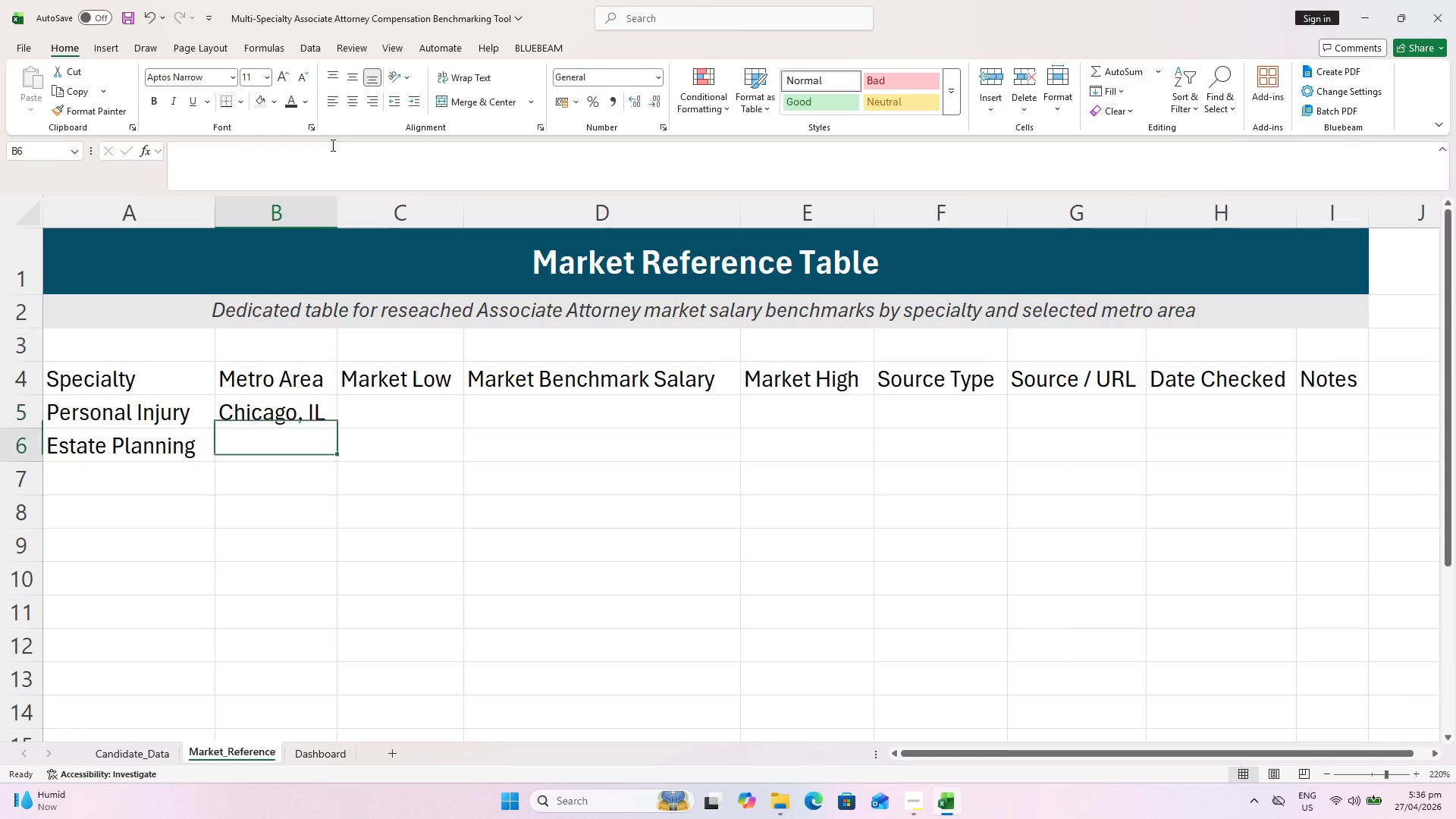 
key(Enter)
 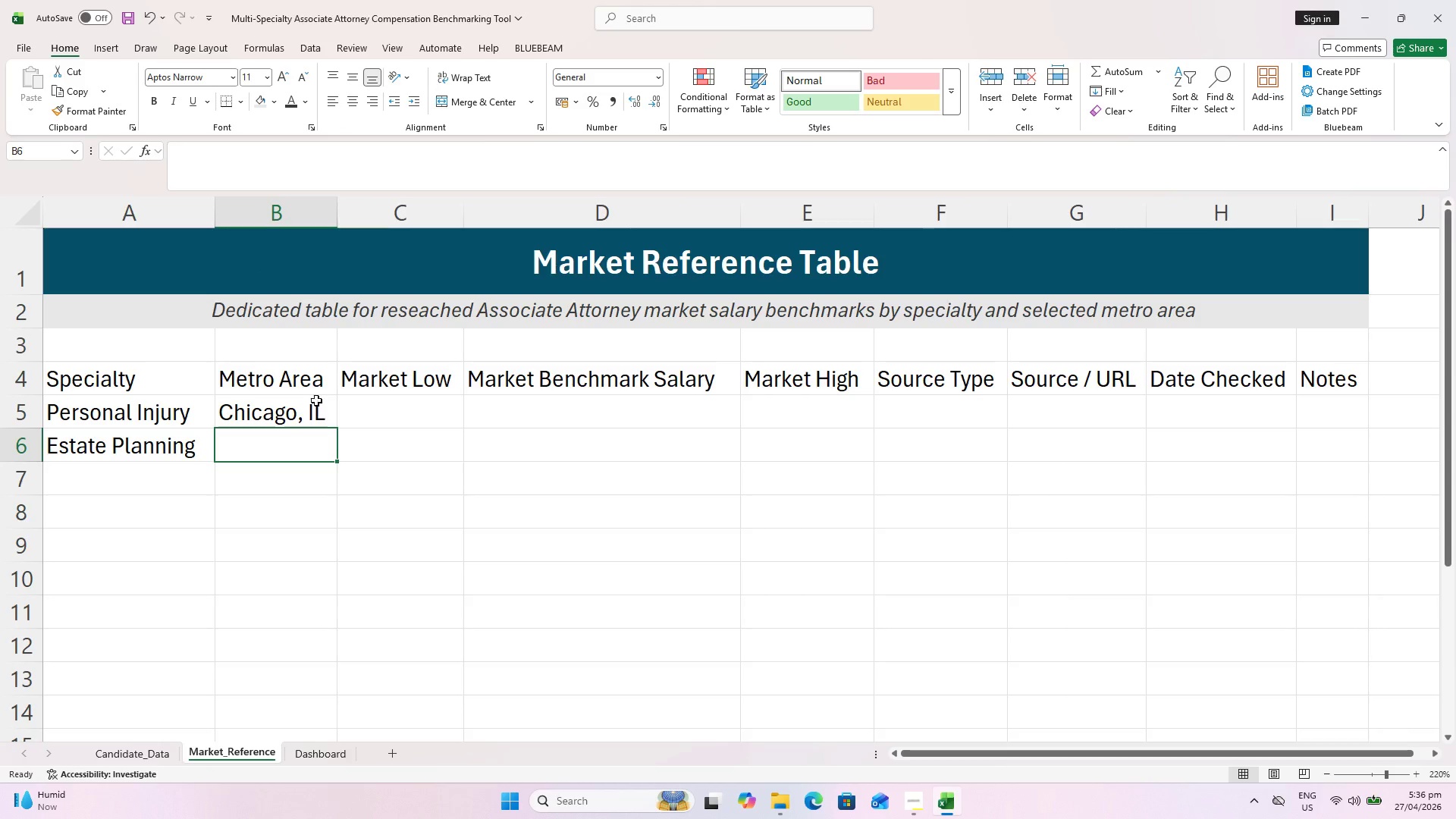 
key(Control+C)
 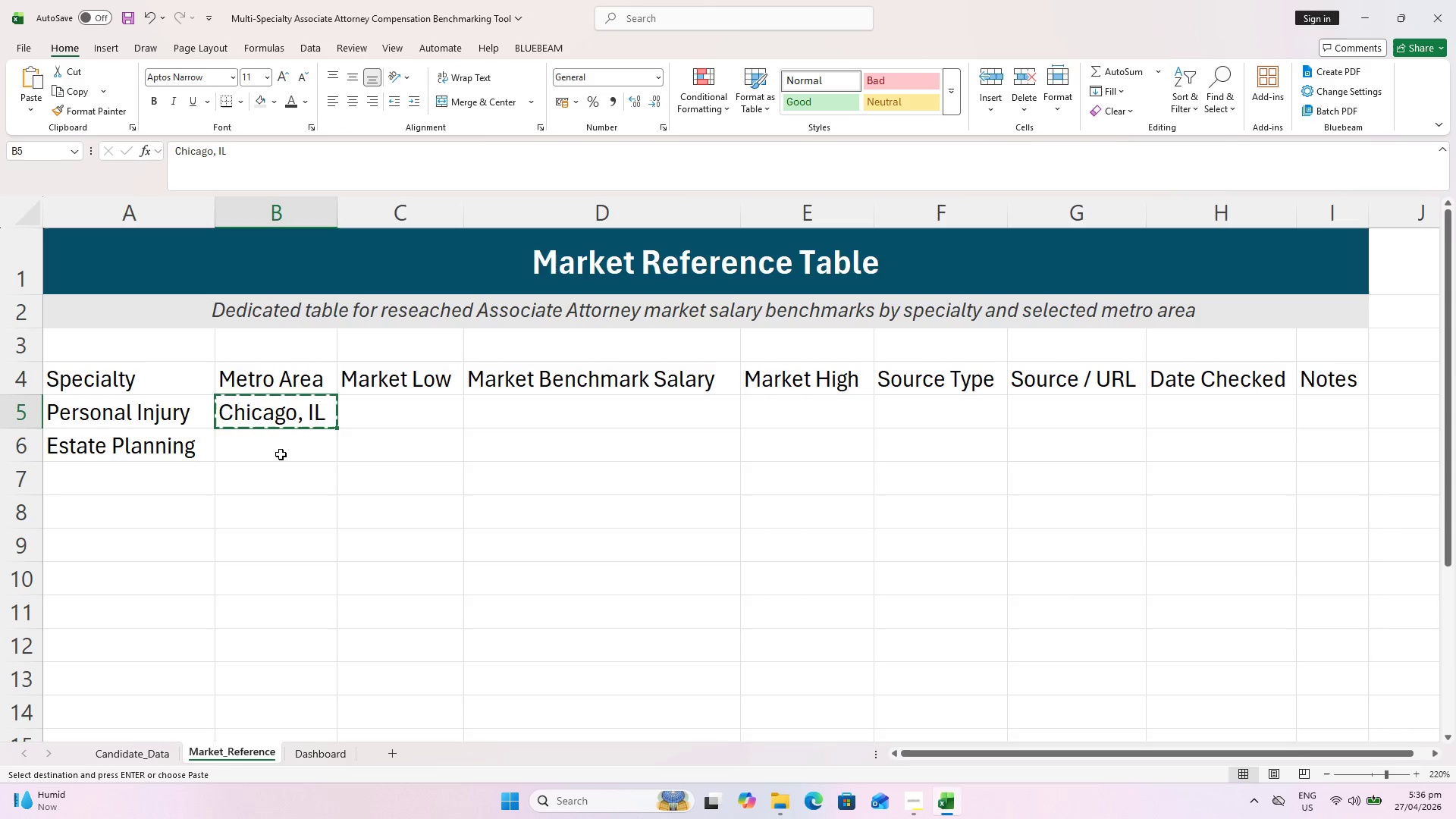 
left_click([281, 454])
 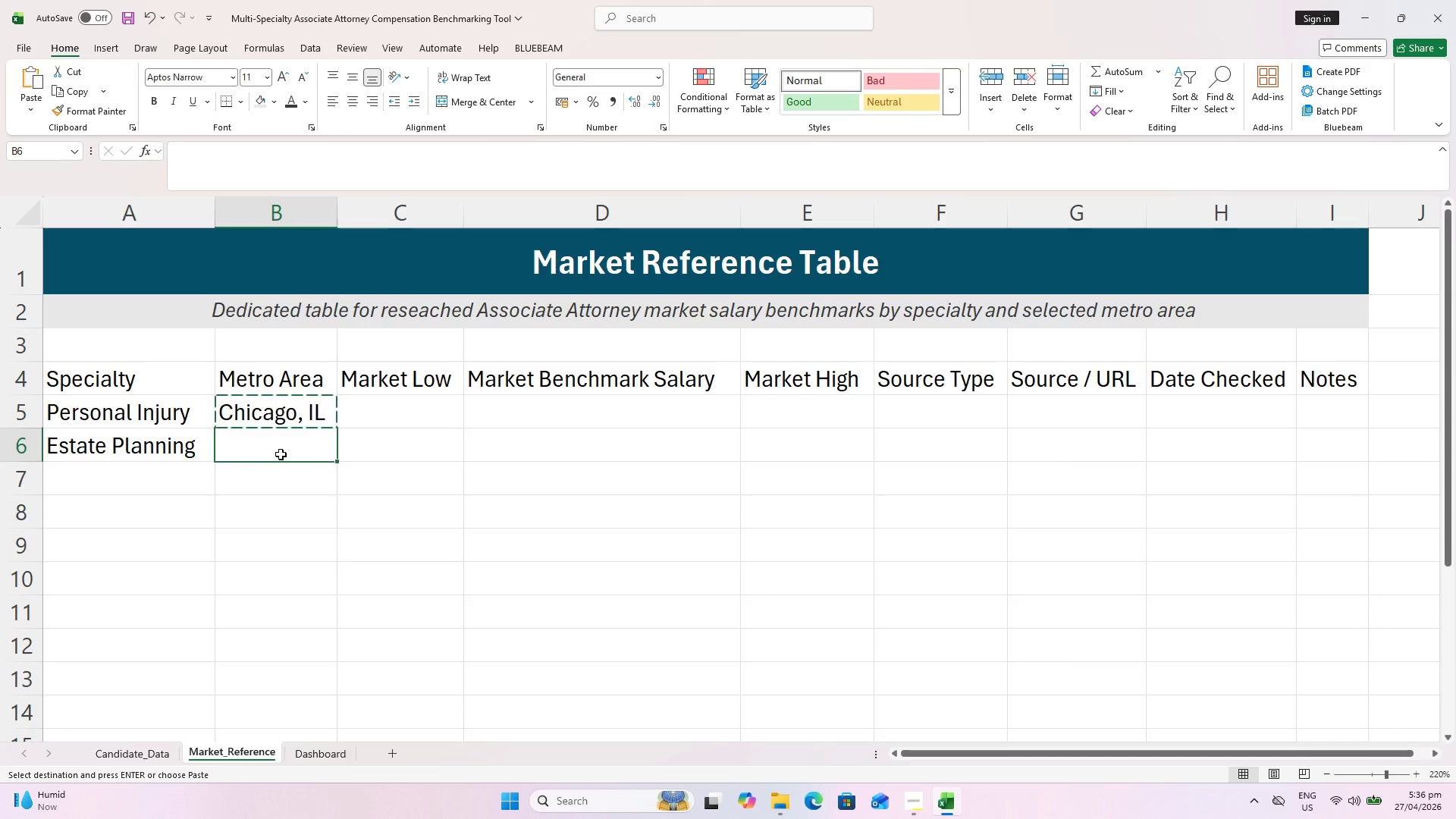 
key(Control+V)
 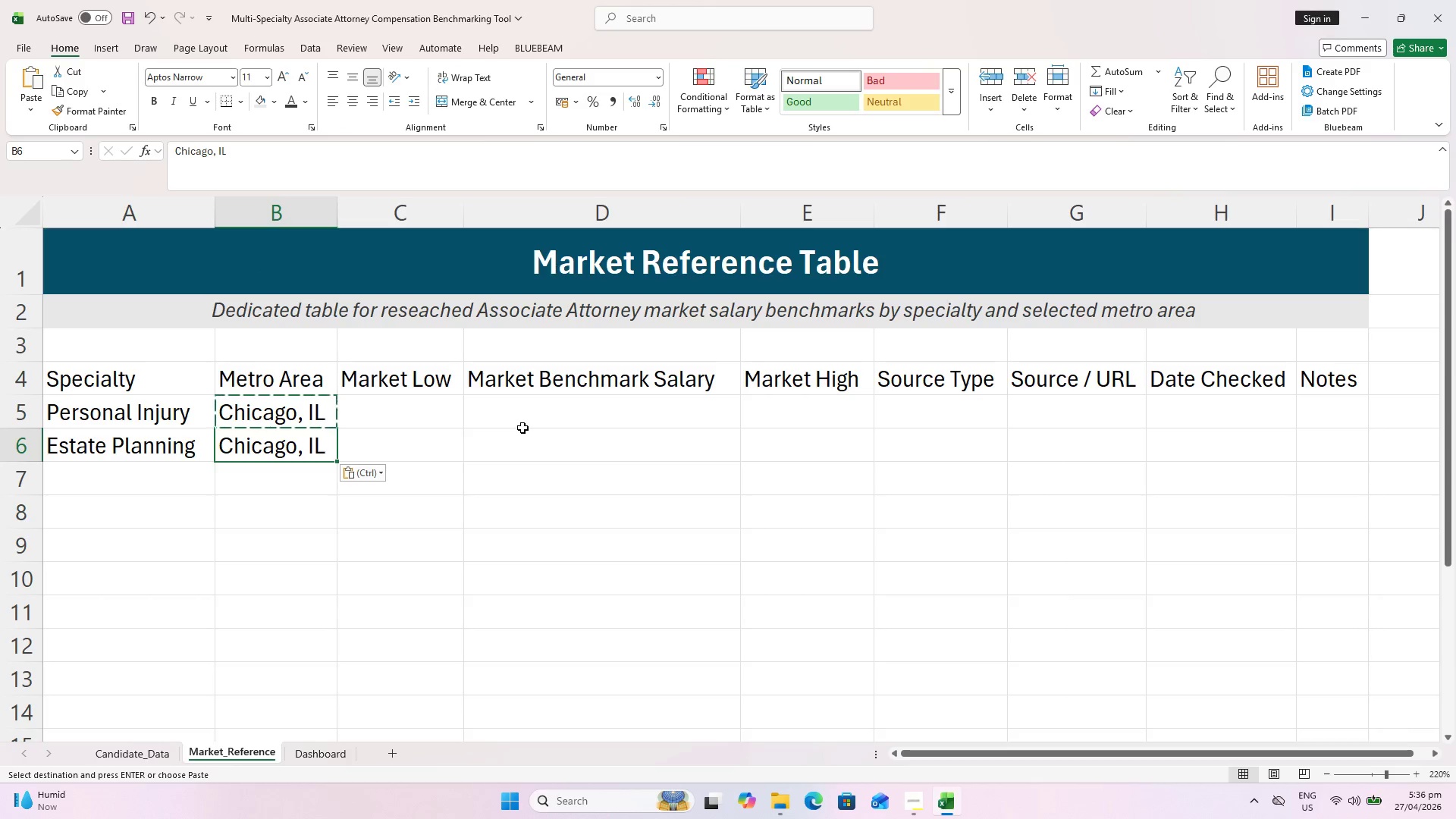 
left_click([520, 438])
 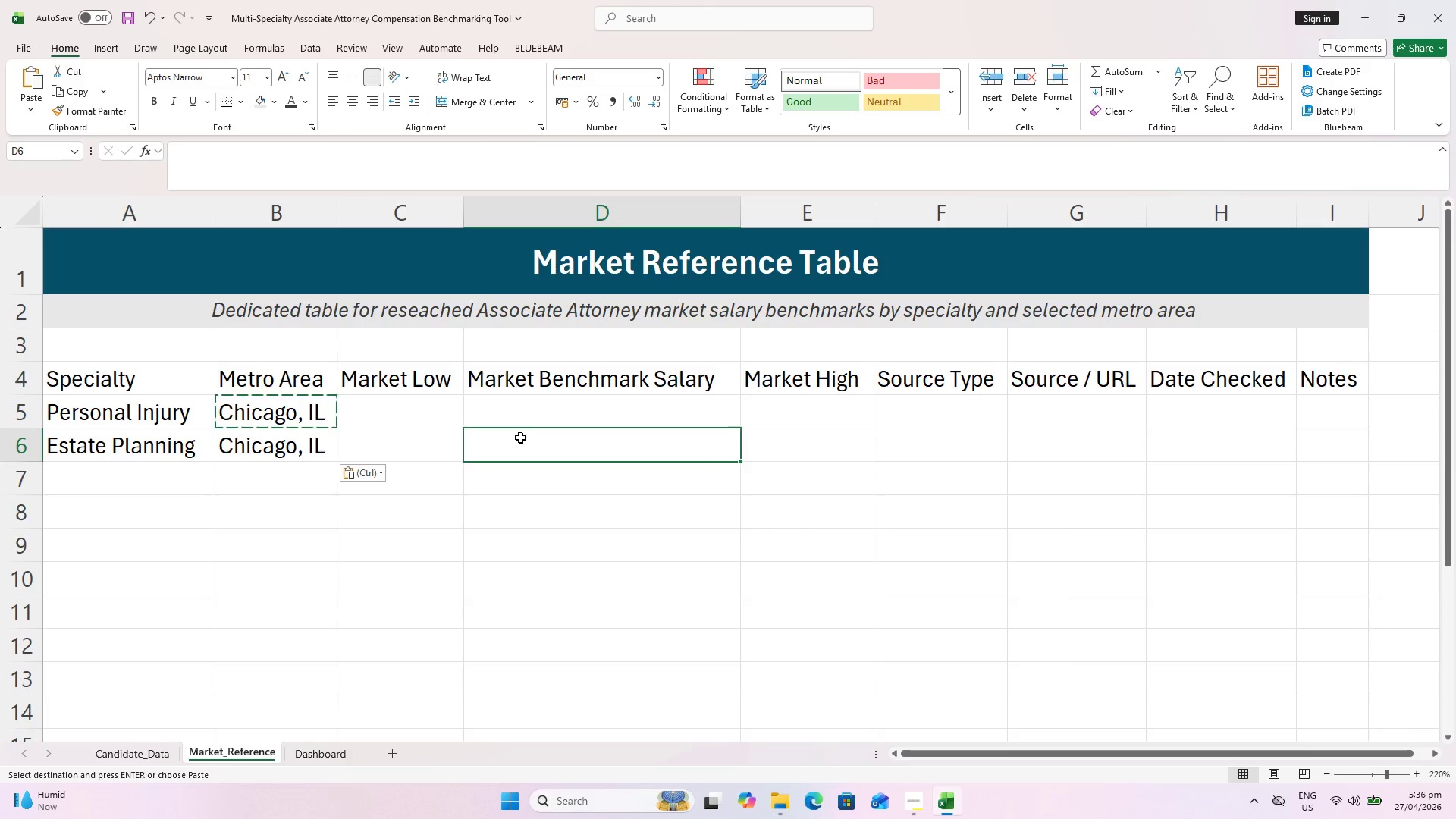 
key(Control+S)
 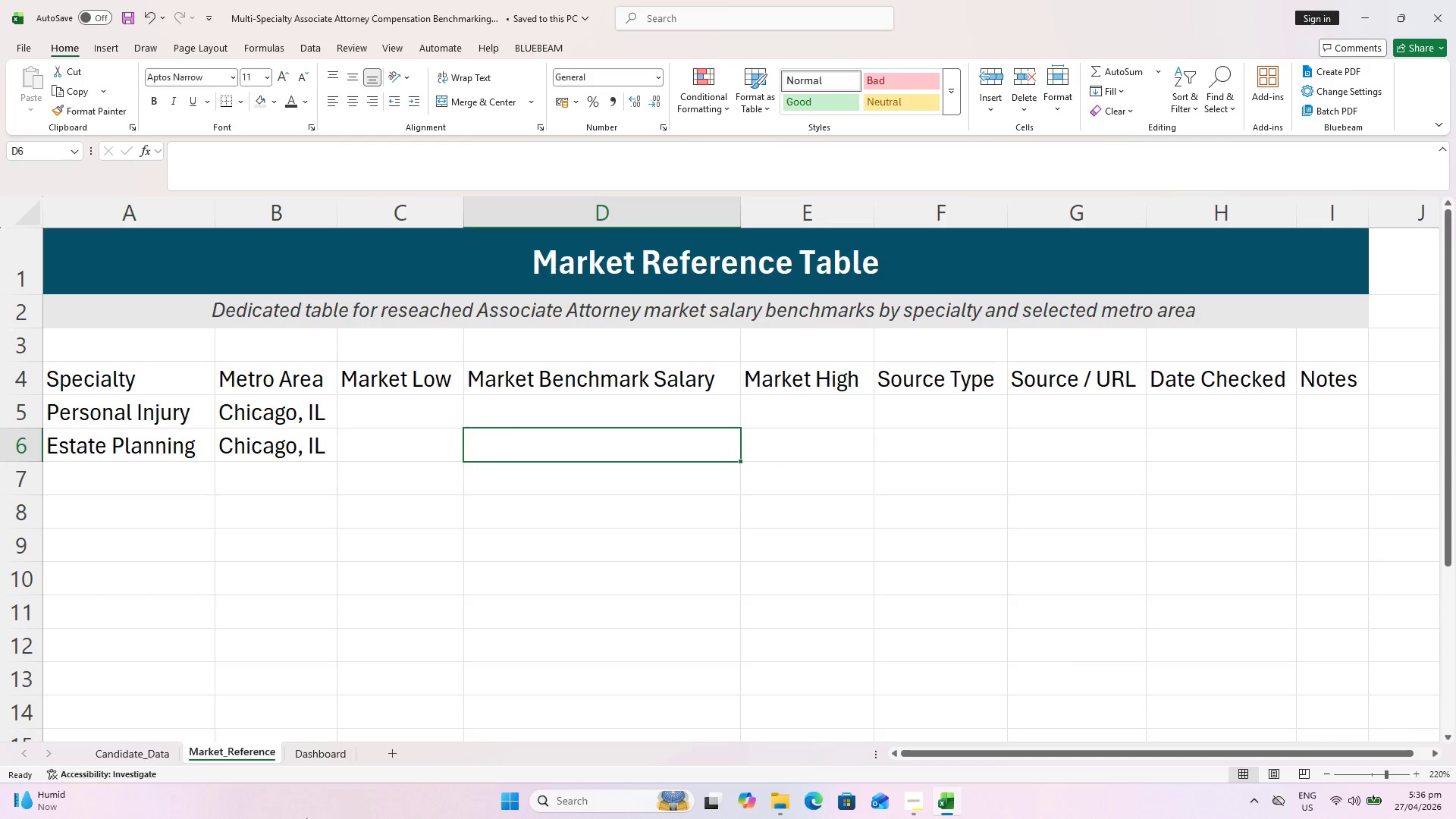 
wait(6.09)
 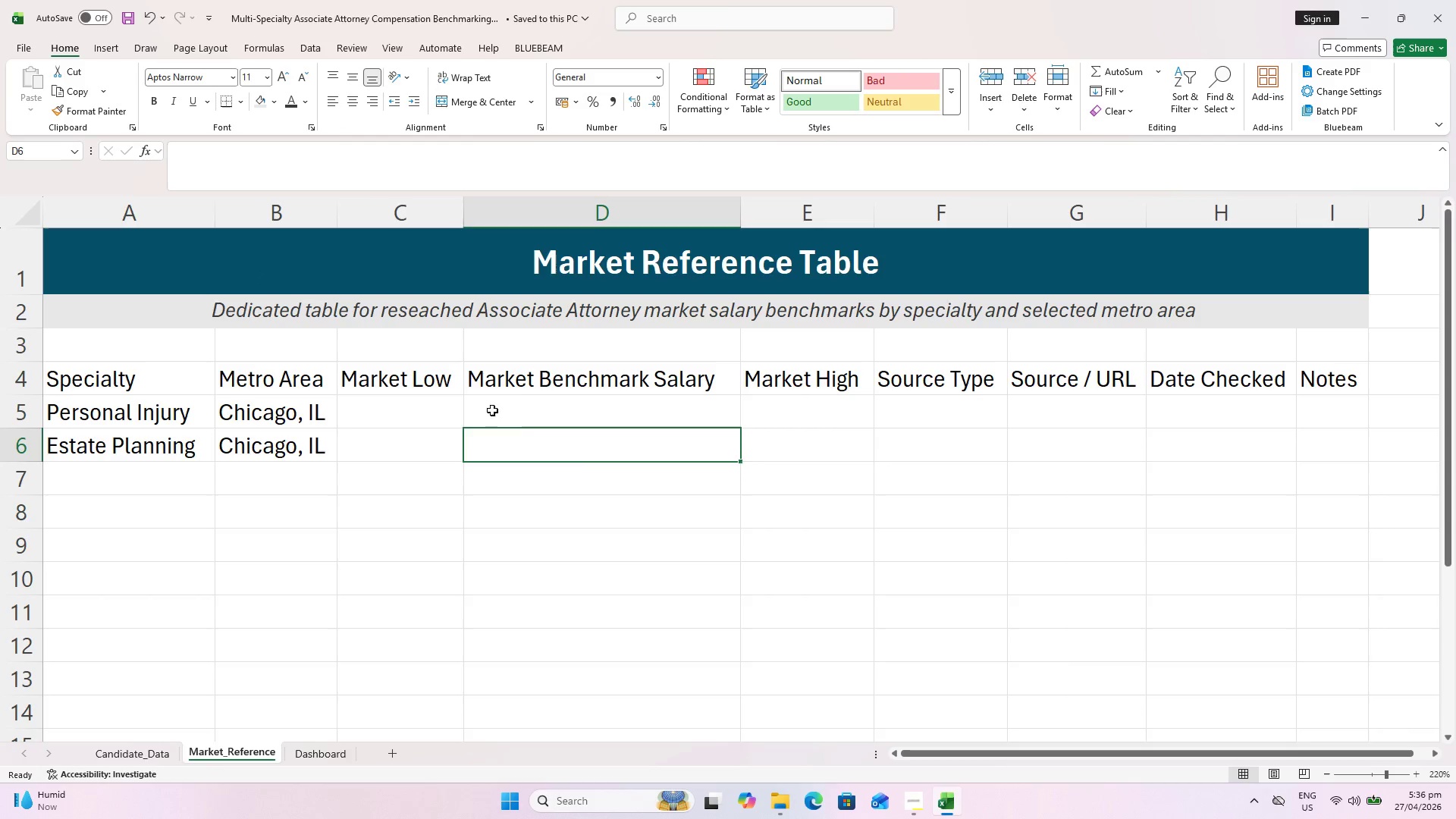 
left_click([931, 408])
 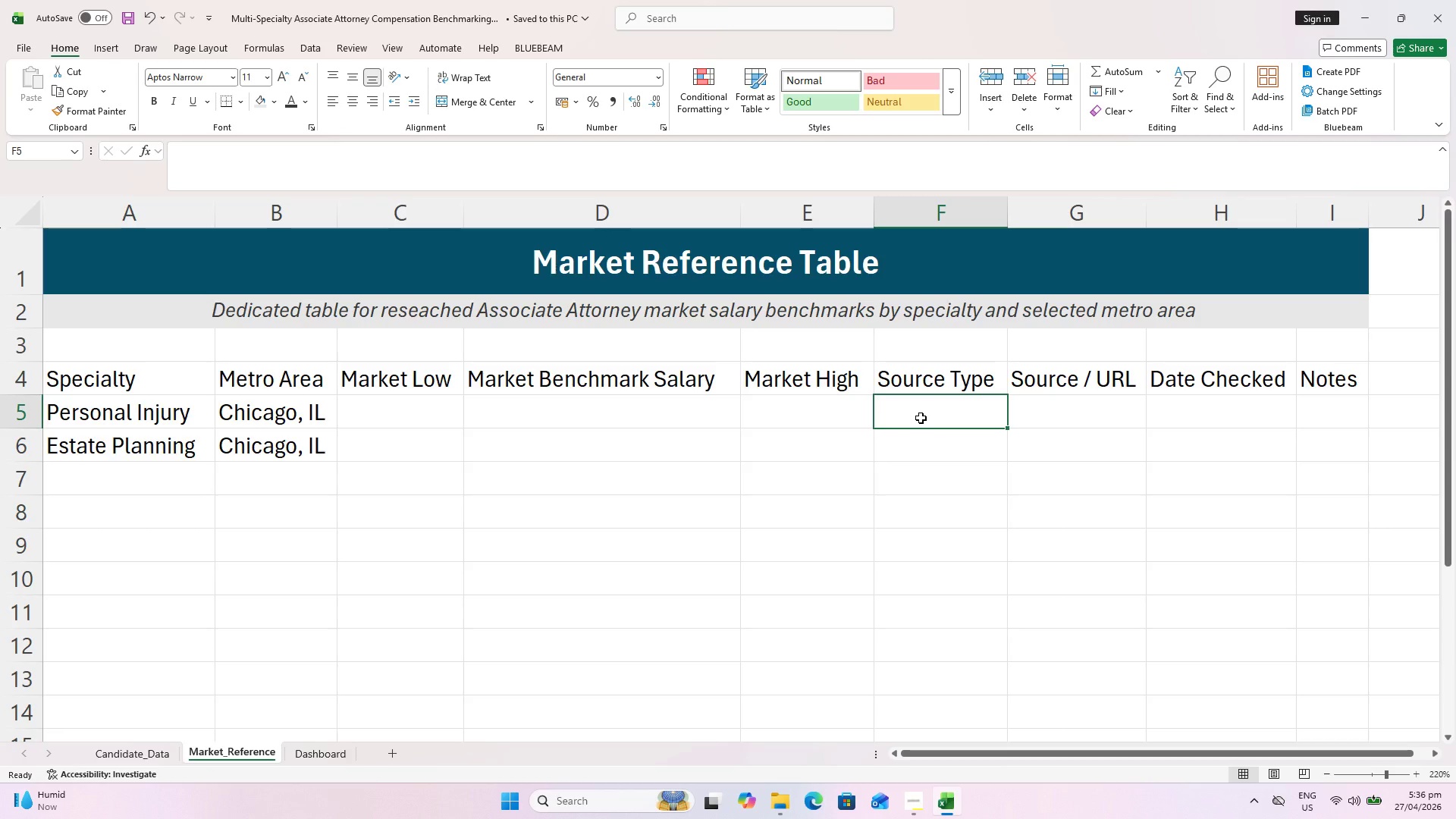 
type(Public salary research)
 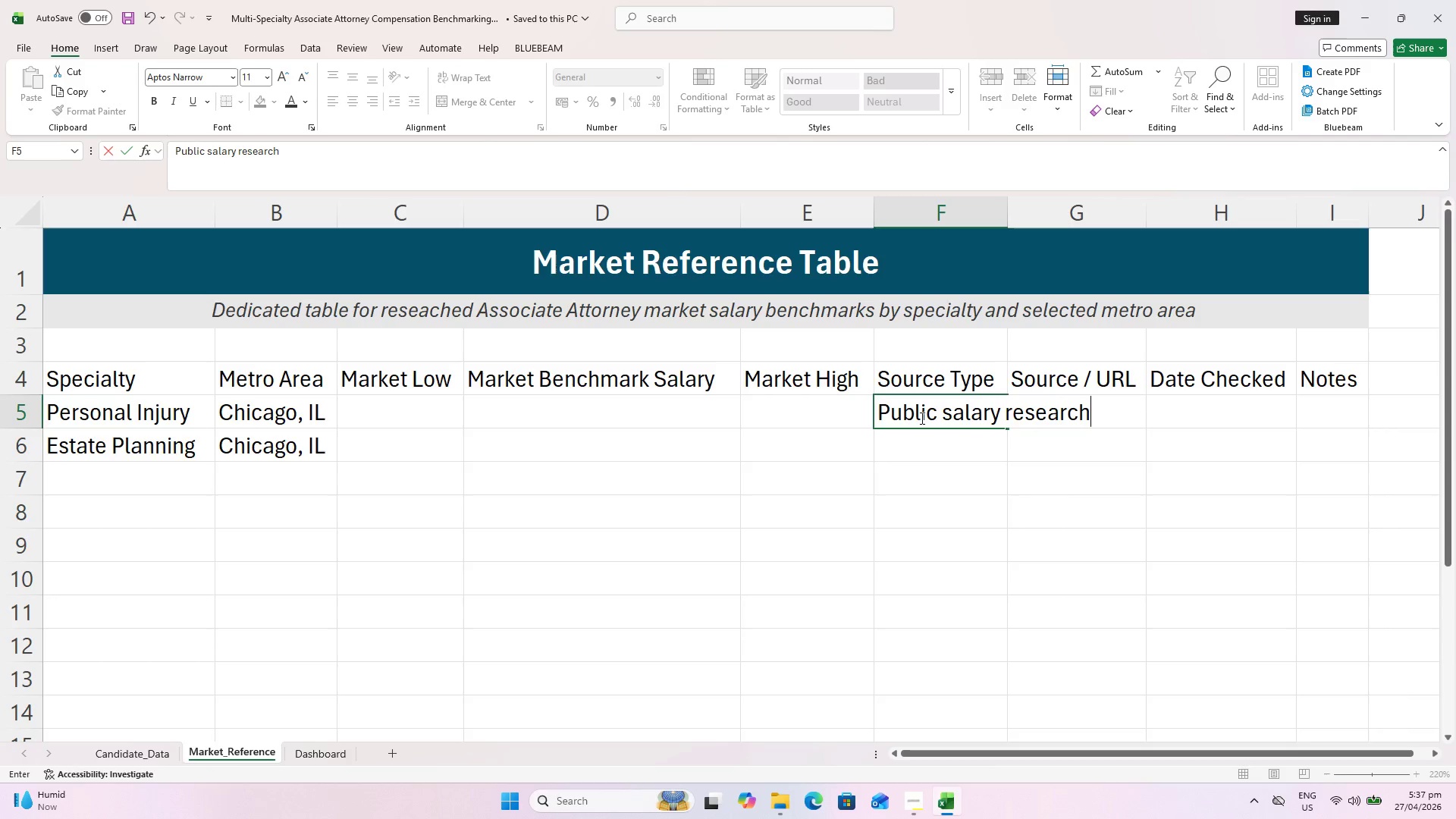 
key(Enter)
 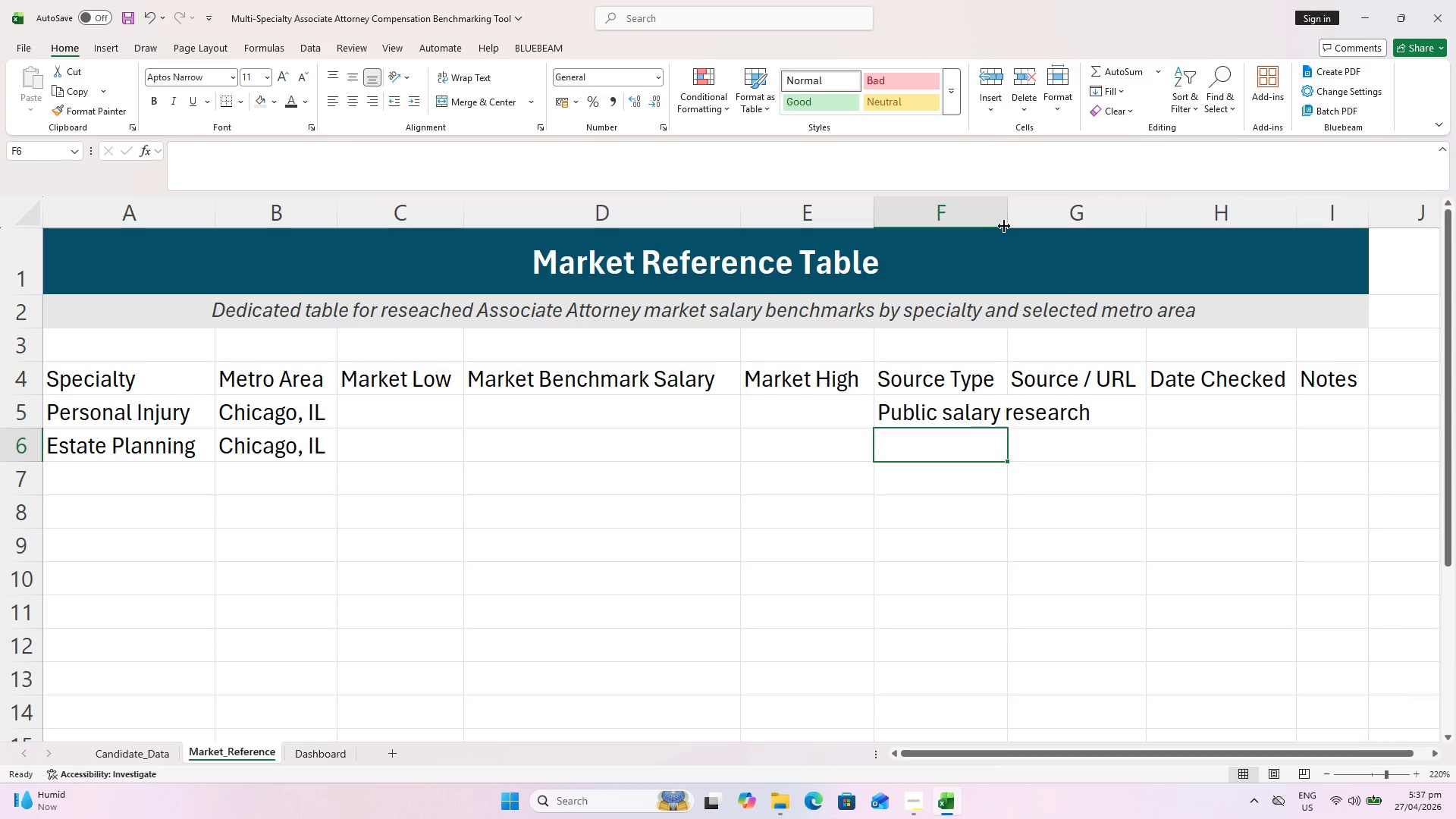 
double_click([1004, 226])
 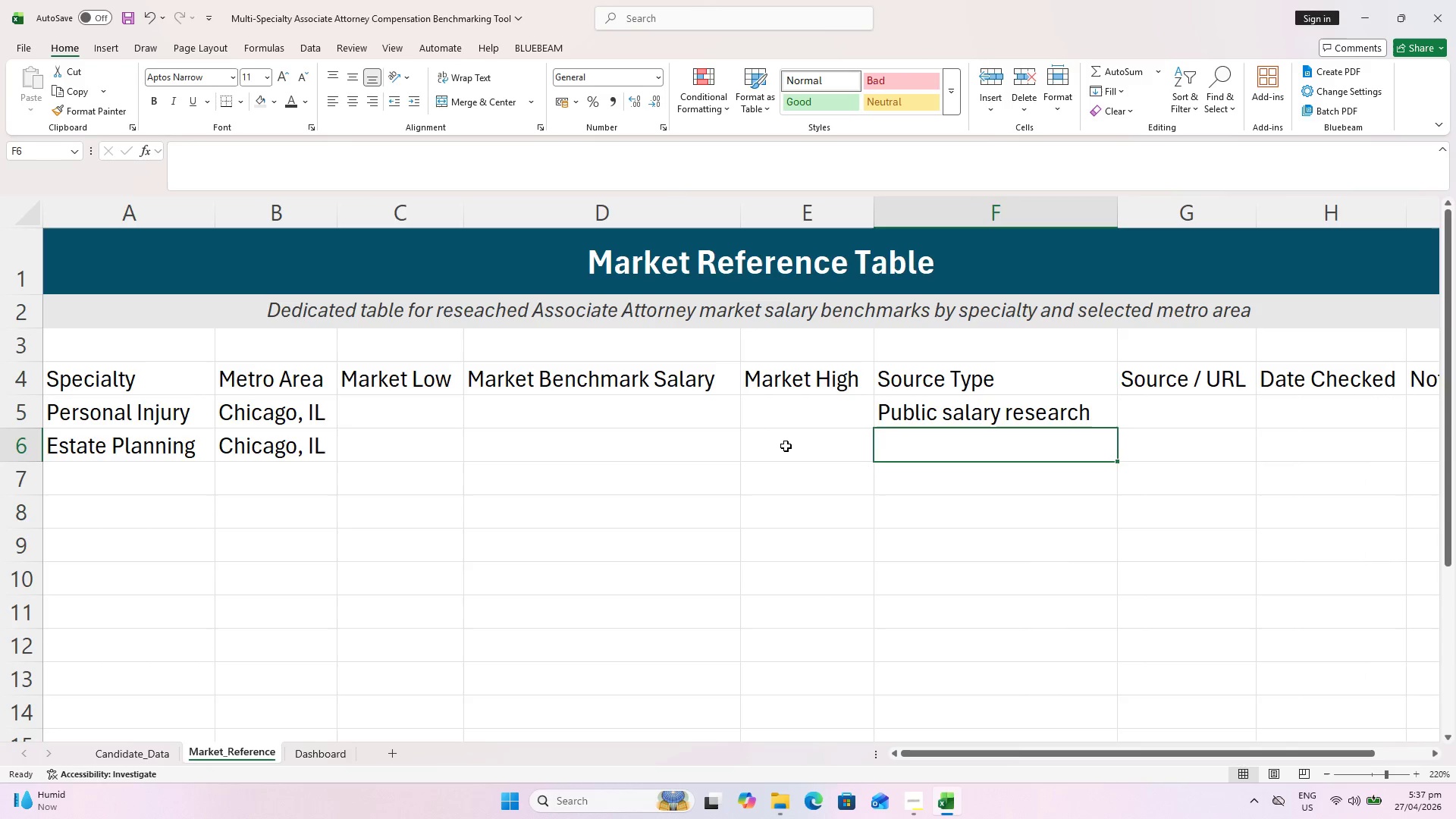 
key(Shift+P)
 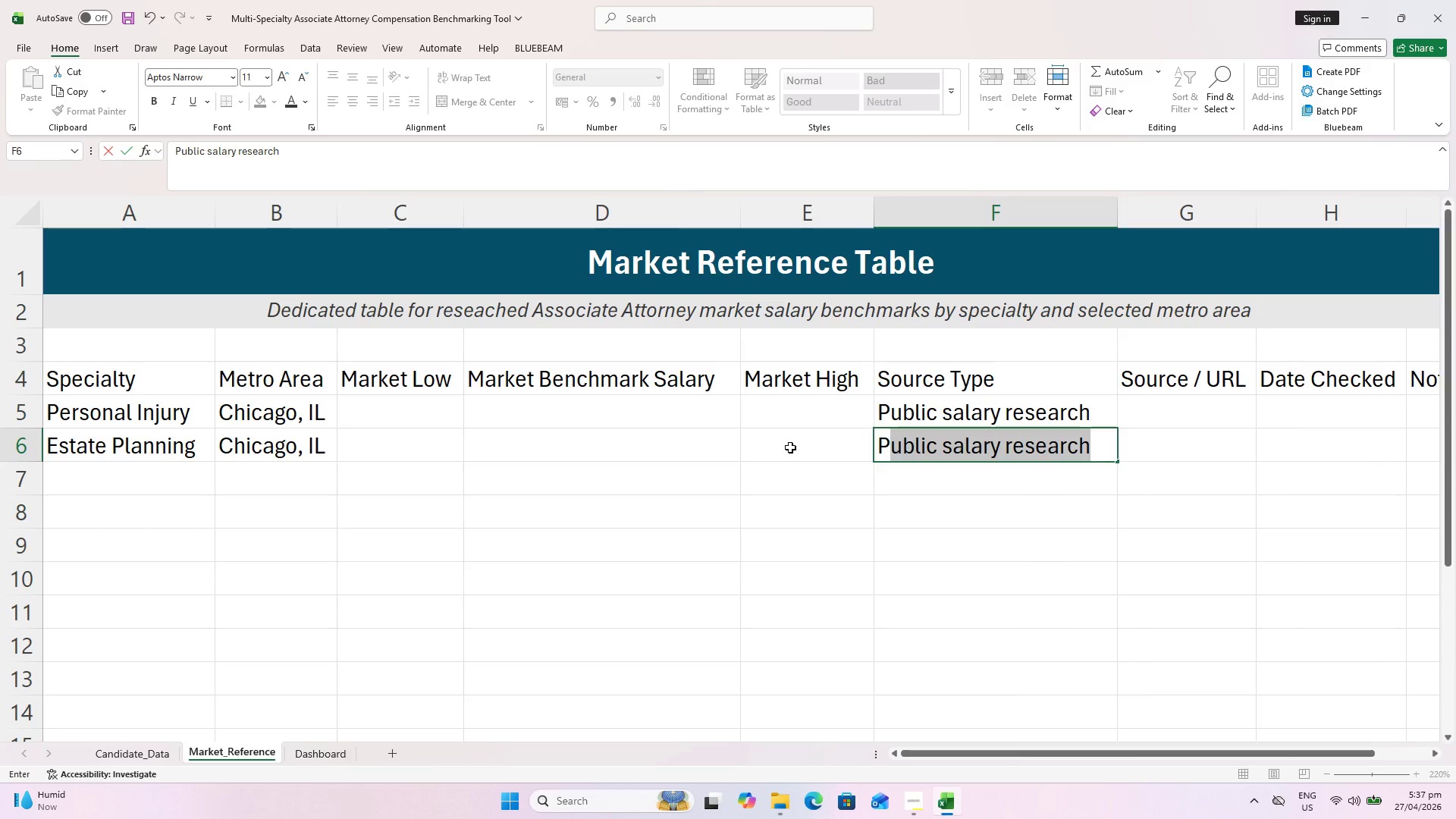 
key(ArrowRight)
 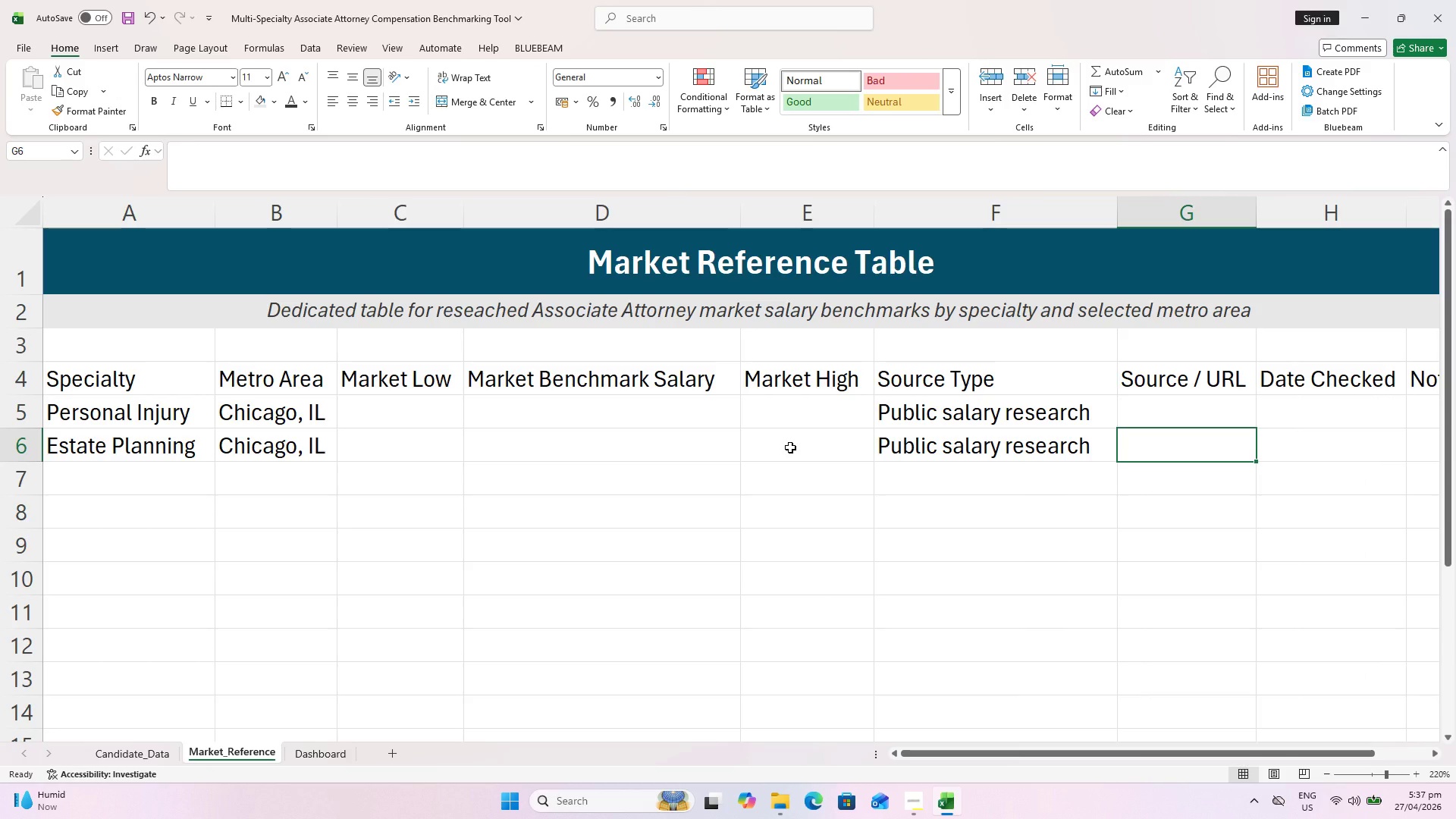 
key(ArrowUp)
 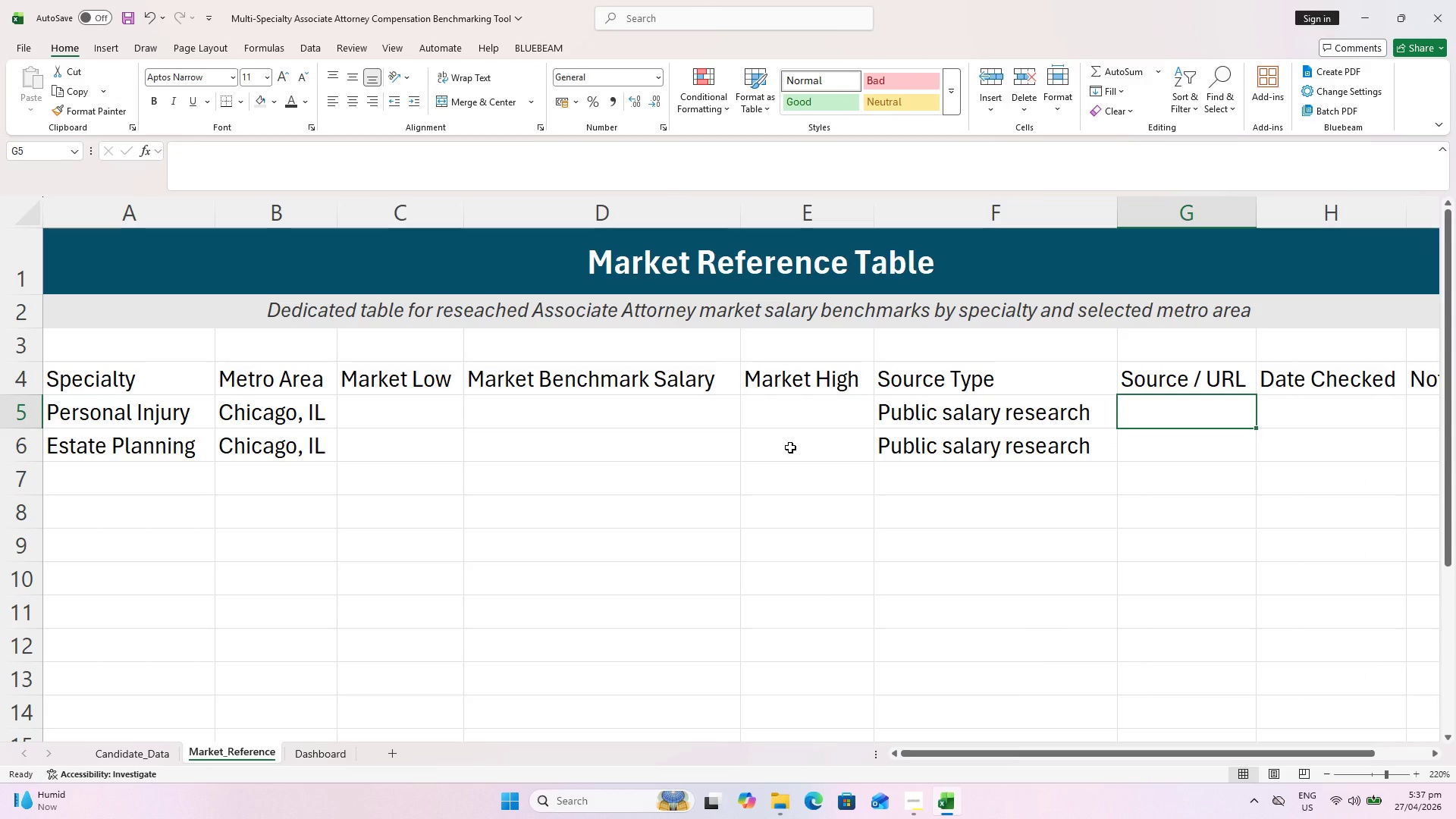 
key(ArrowRight)
 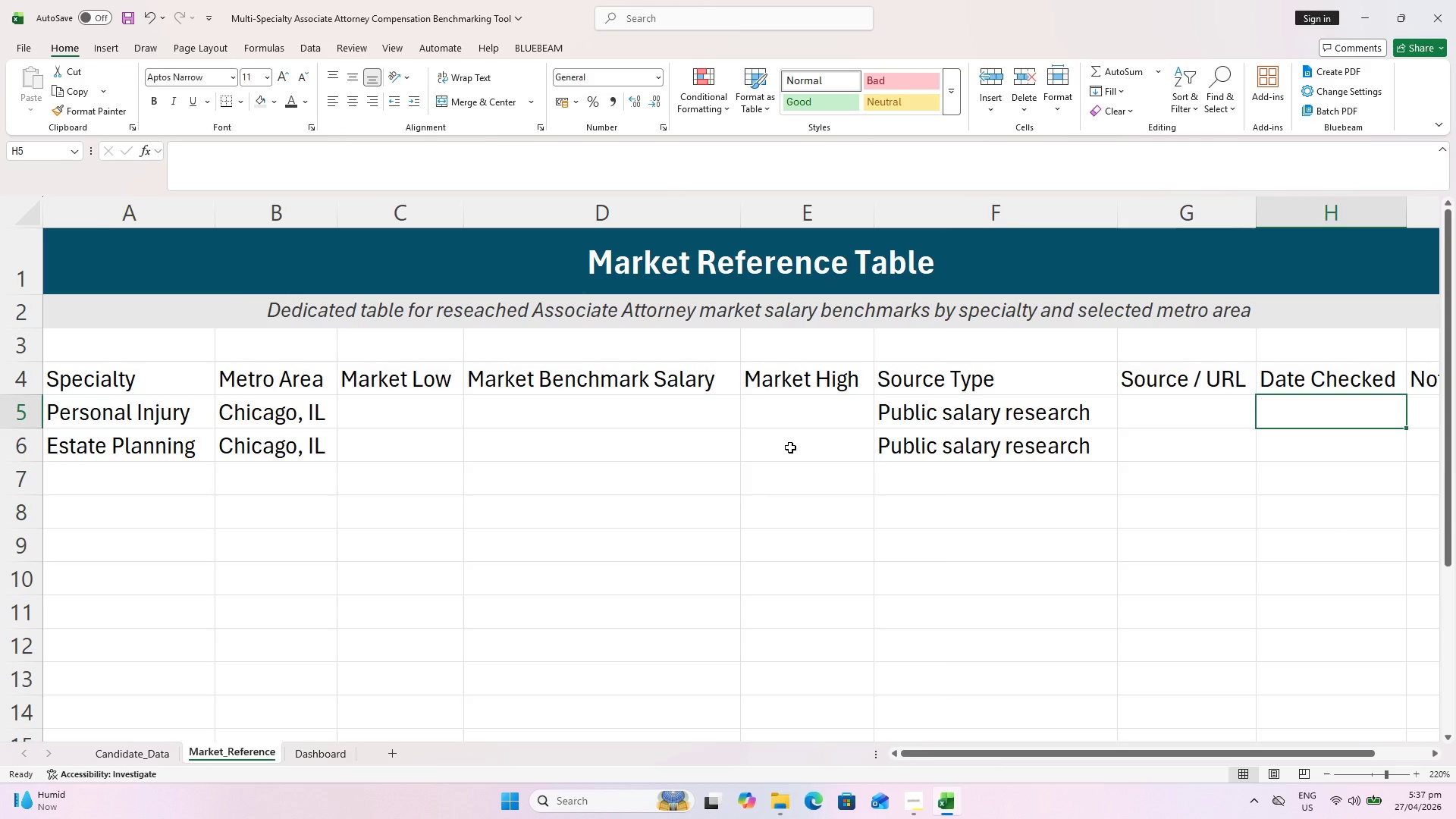 
key(ArrowRight)
 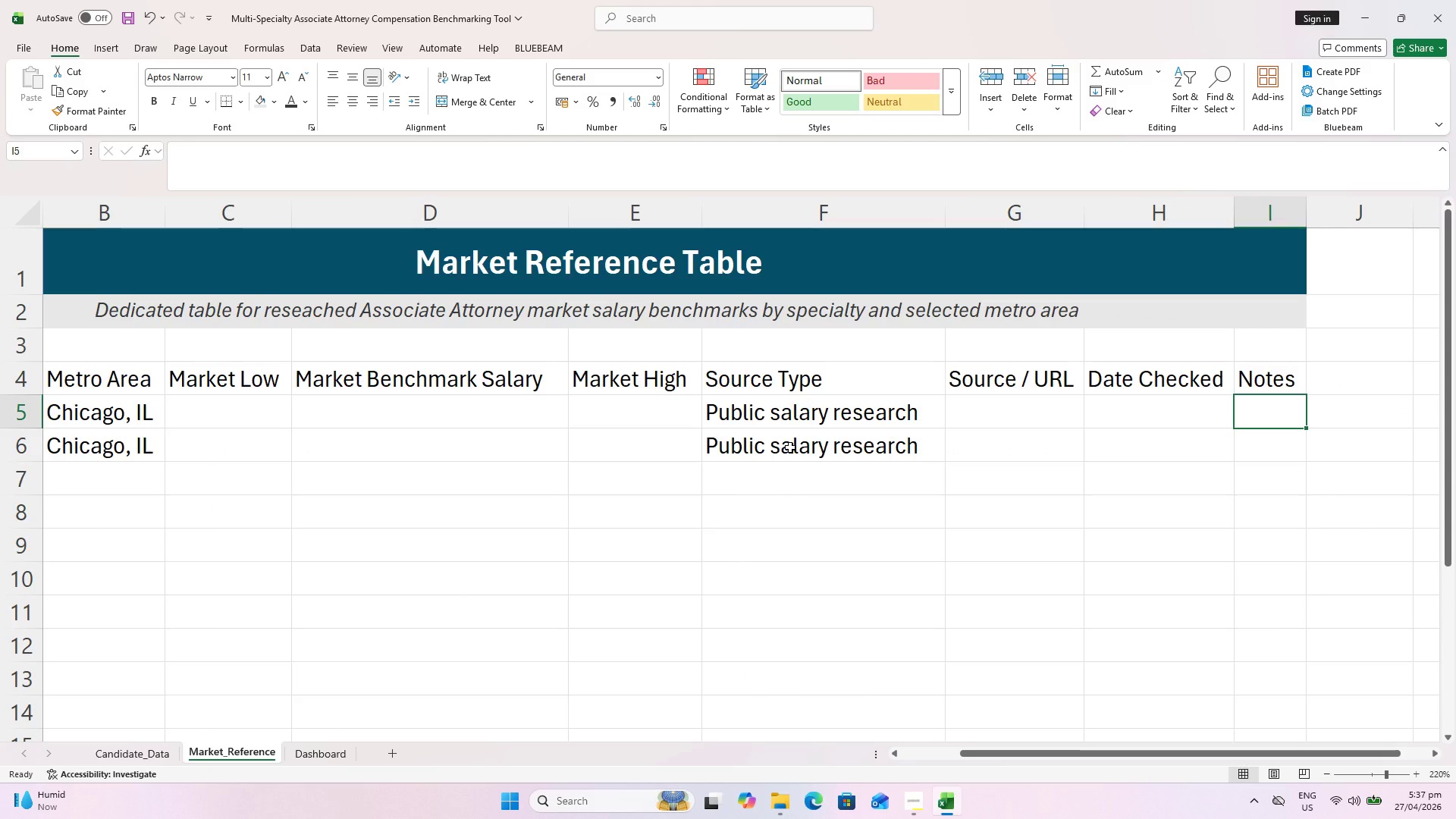 
type(Associate Attorney benchmark)
 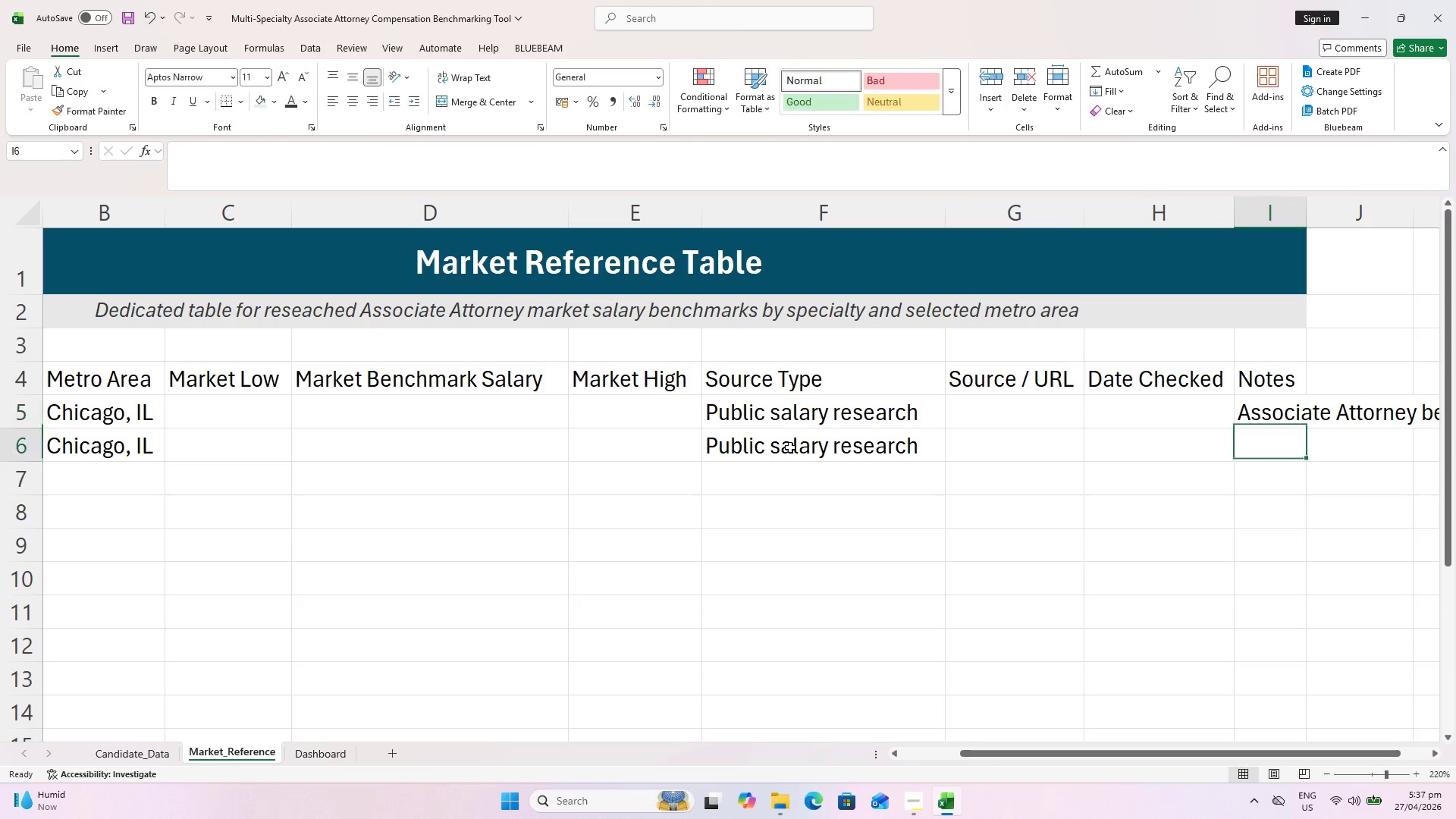 
 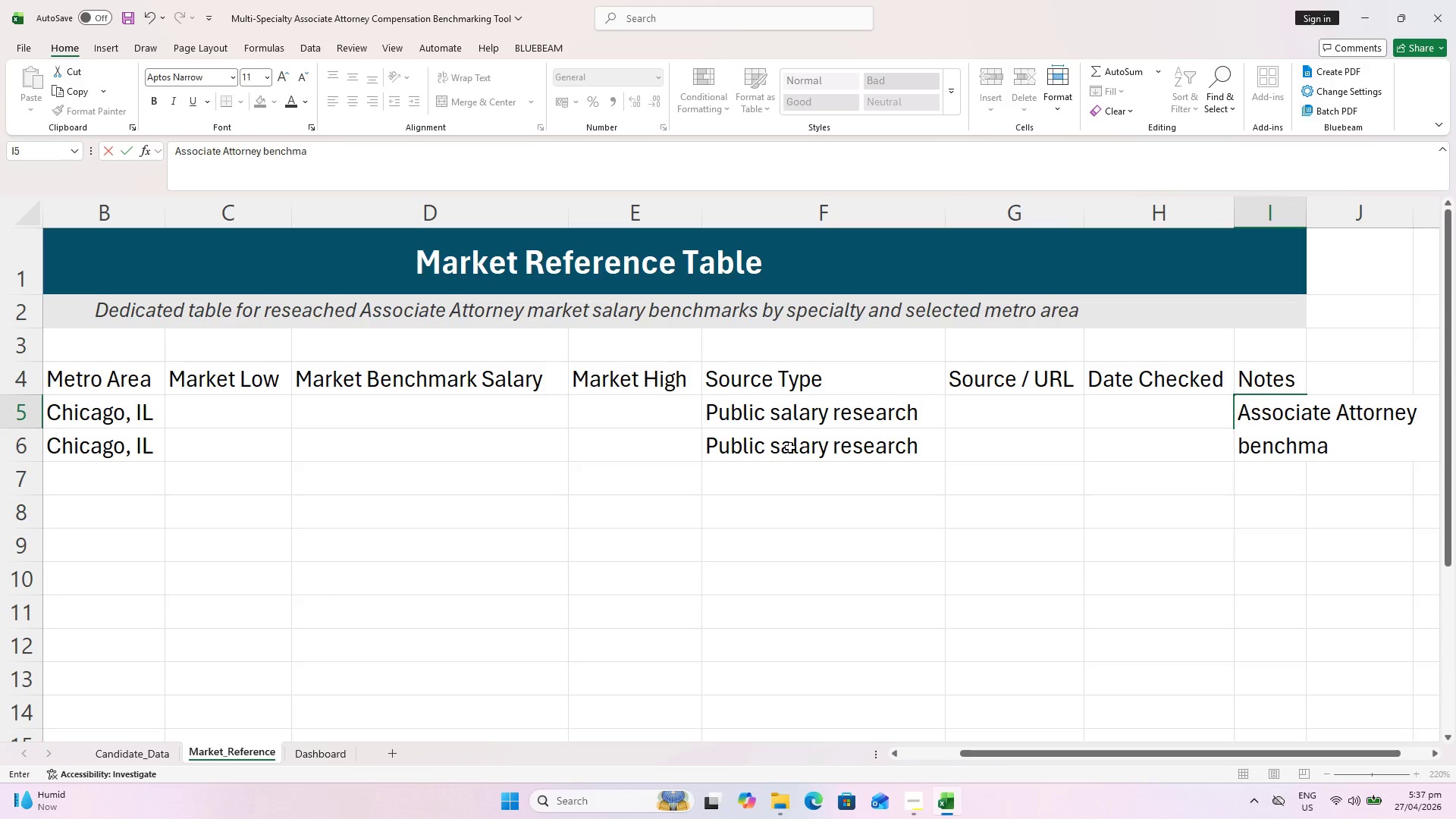 
key(Enter)
 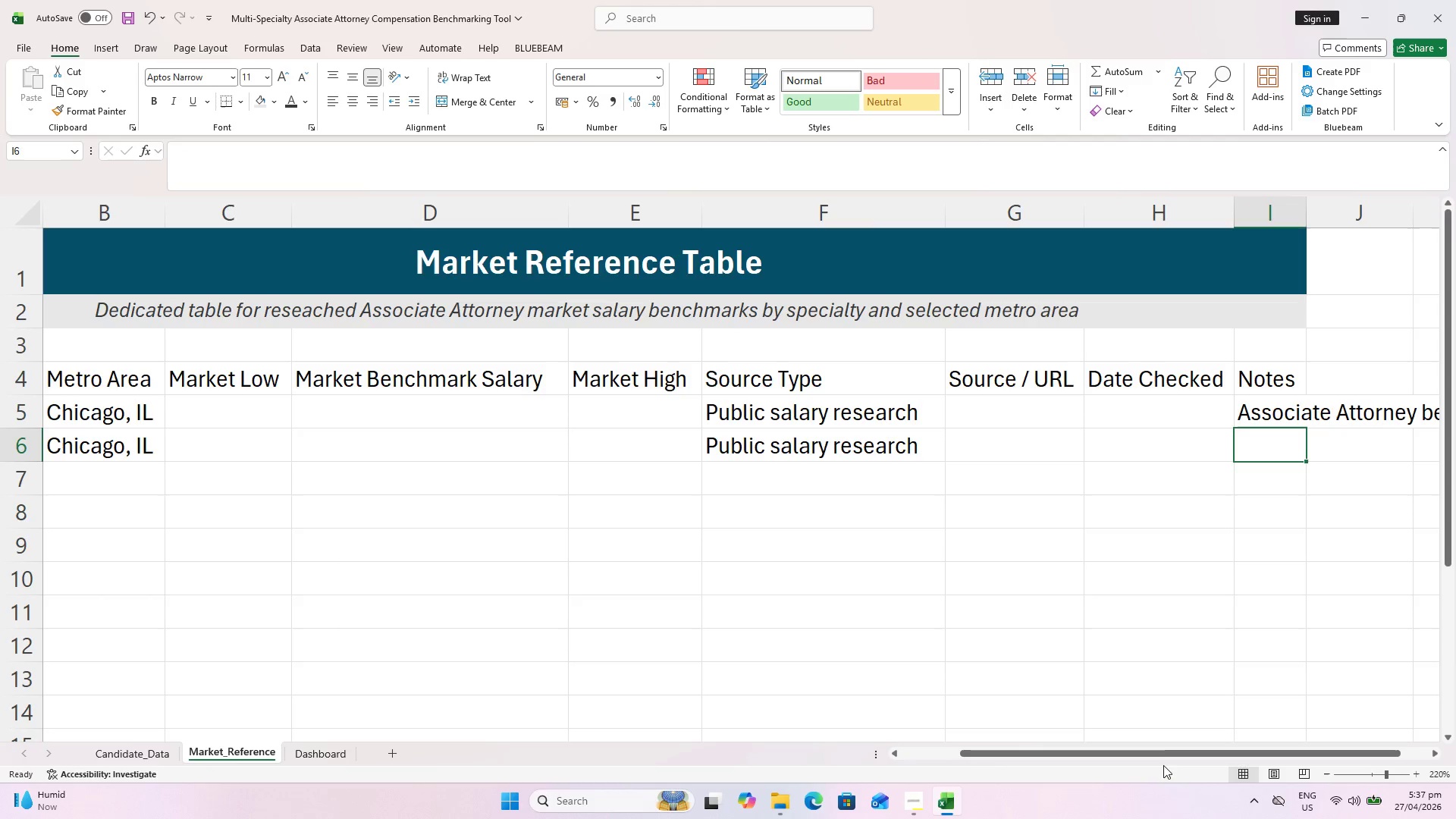 
left_click_drag(start_coordinate=[1161, 756], to_coordinate=[1225, 729])
 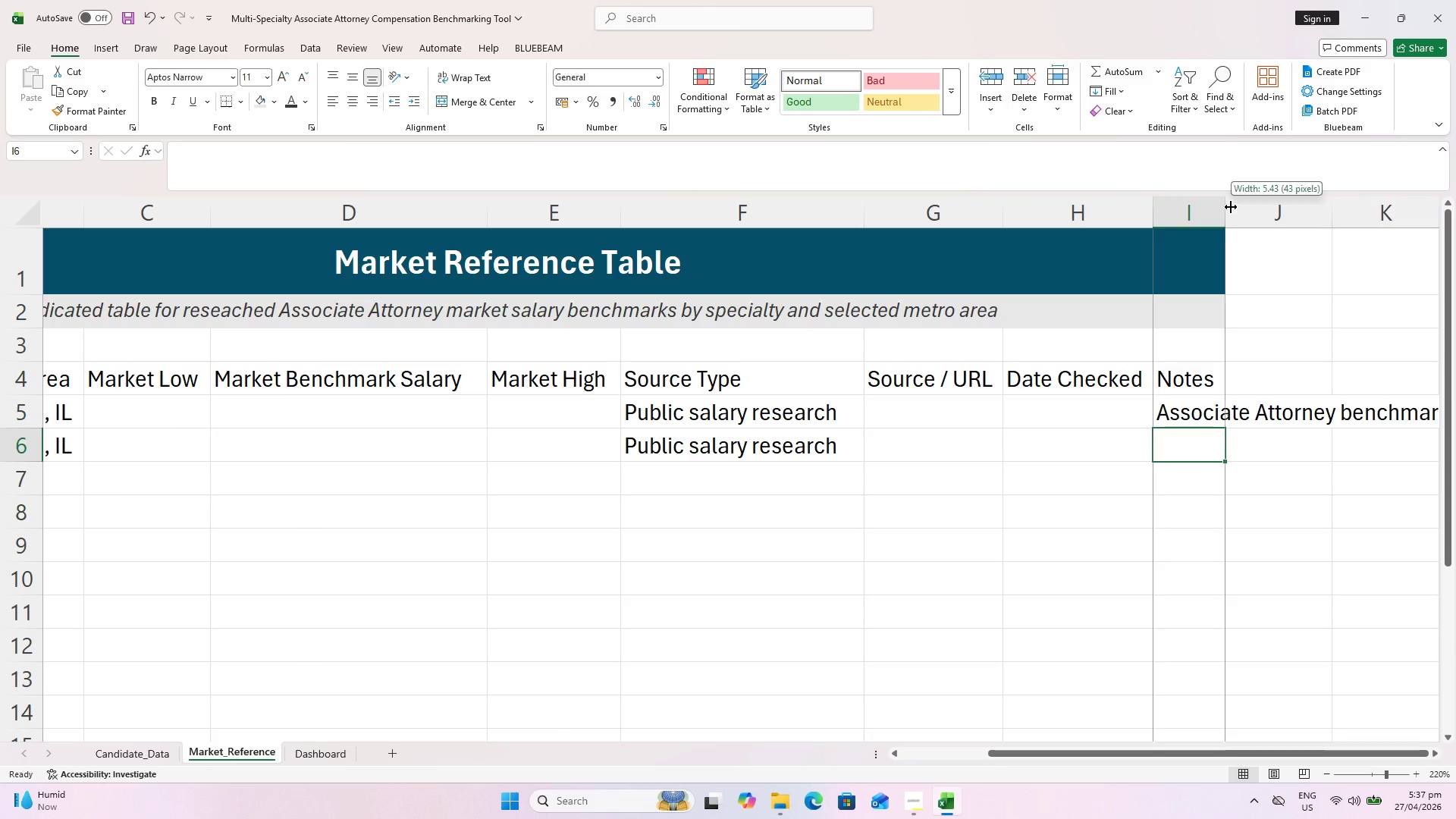 
double_click([1231, 207])
 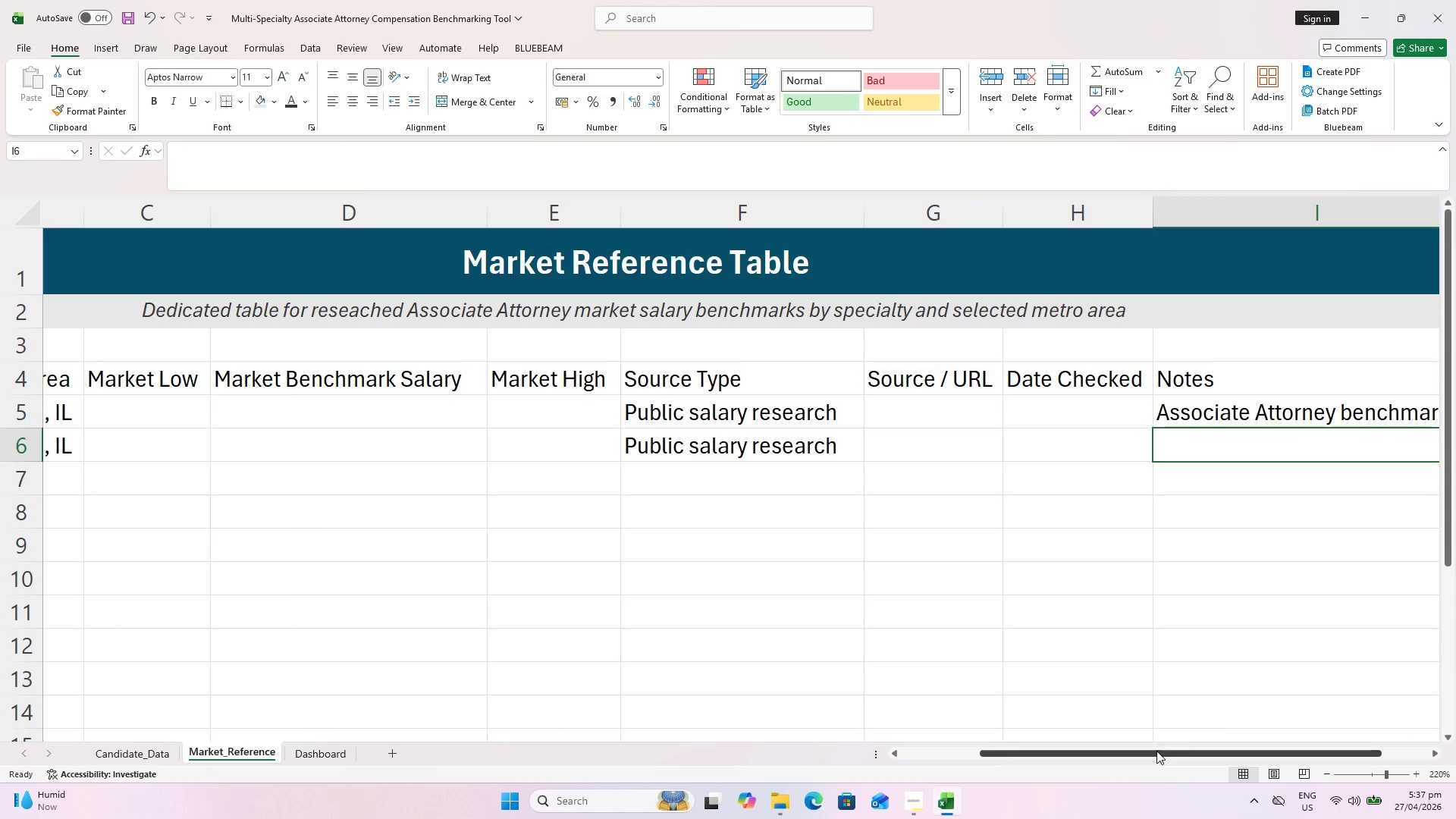 
left_click_drag(start_coordinate=[1156, 751], to_coordinate=[1215, 744])
 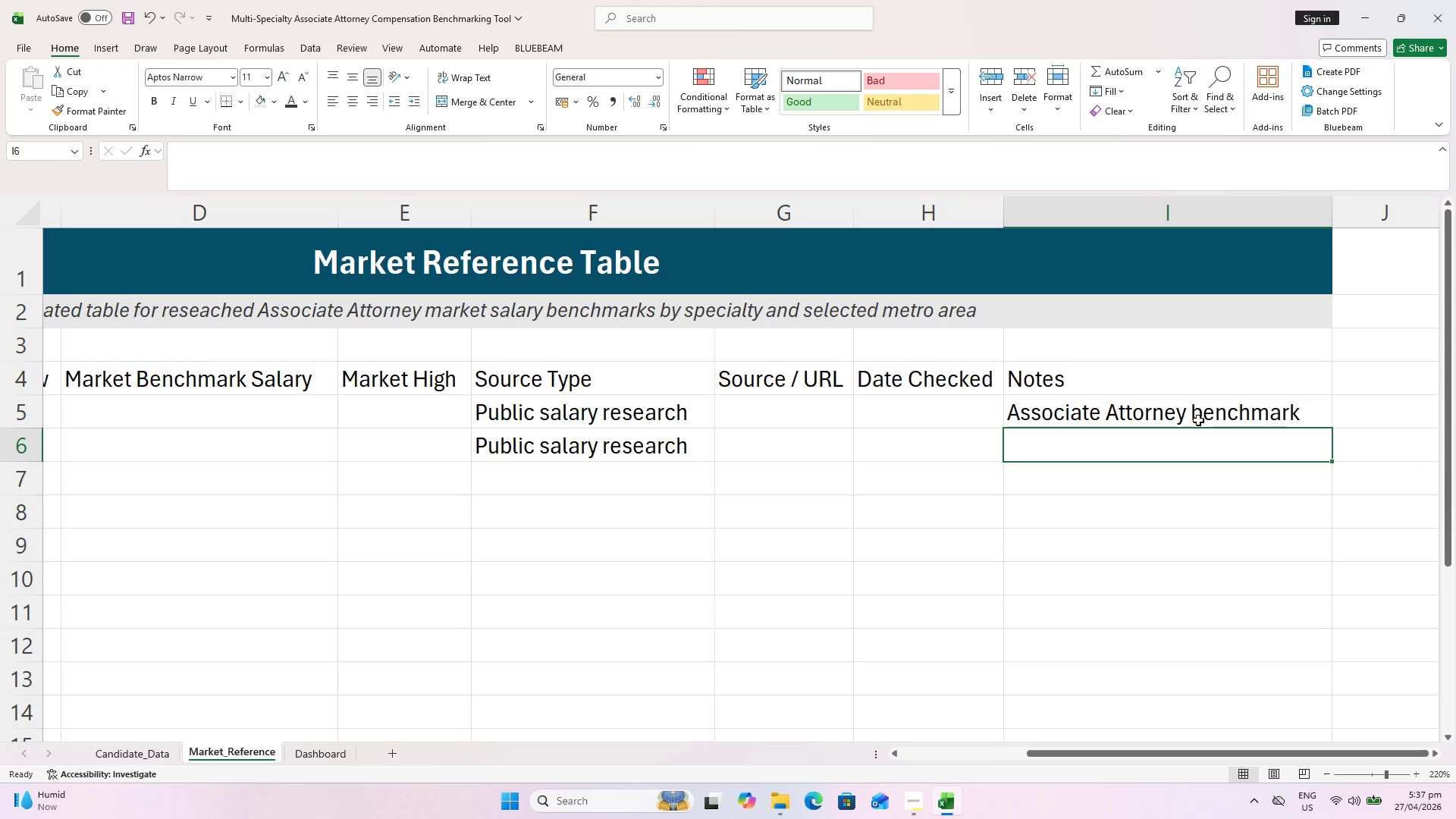 
left_click([1201, 411])
 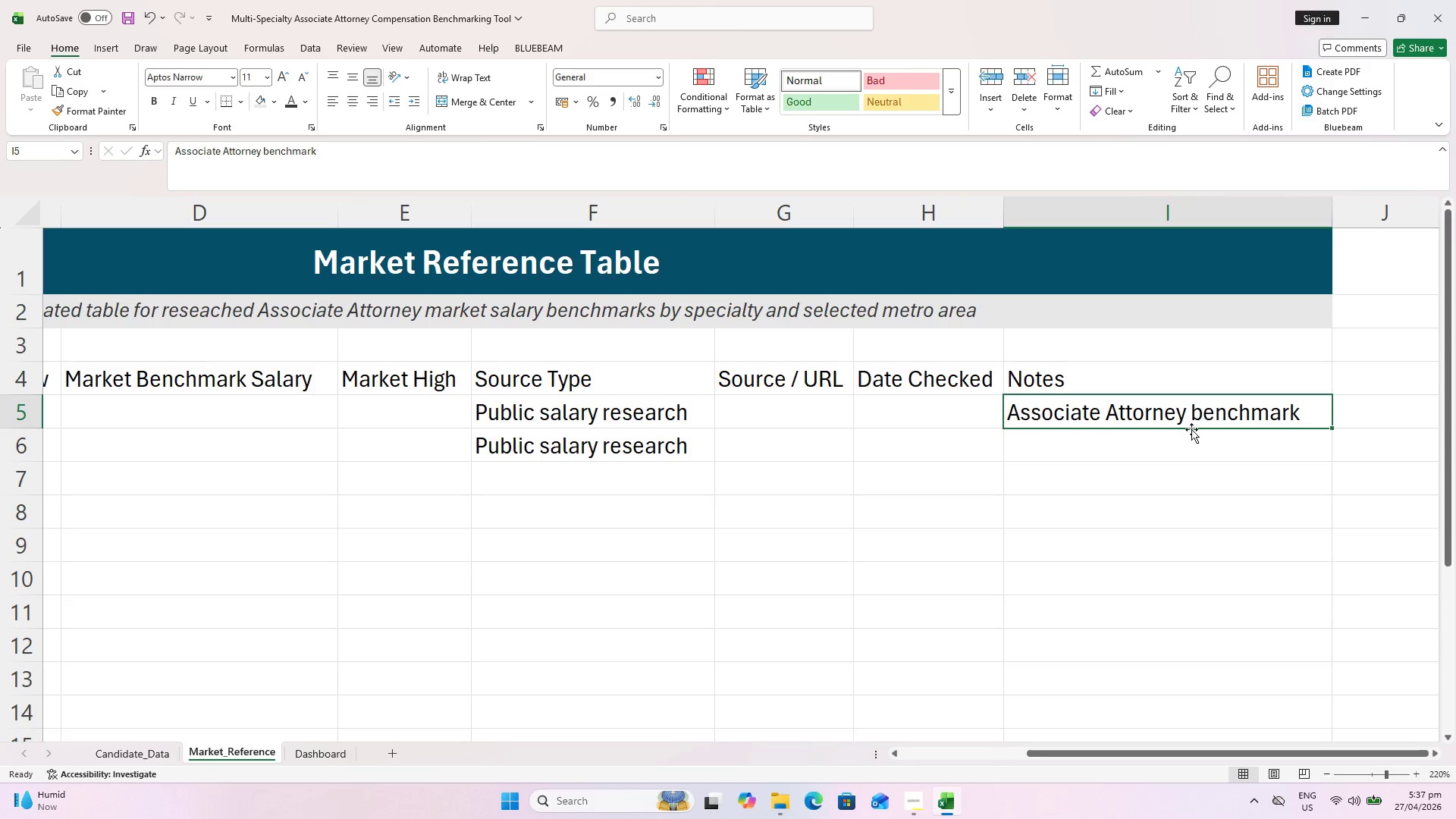 
key(Control+C)
 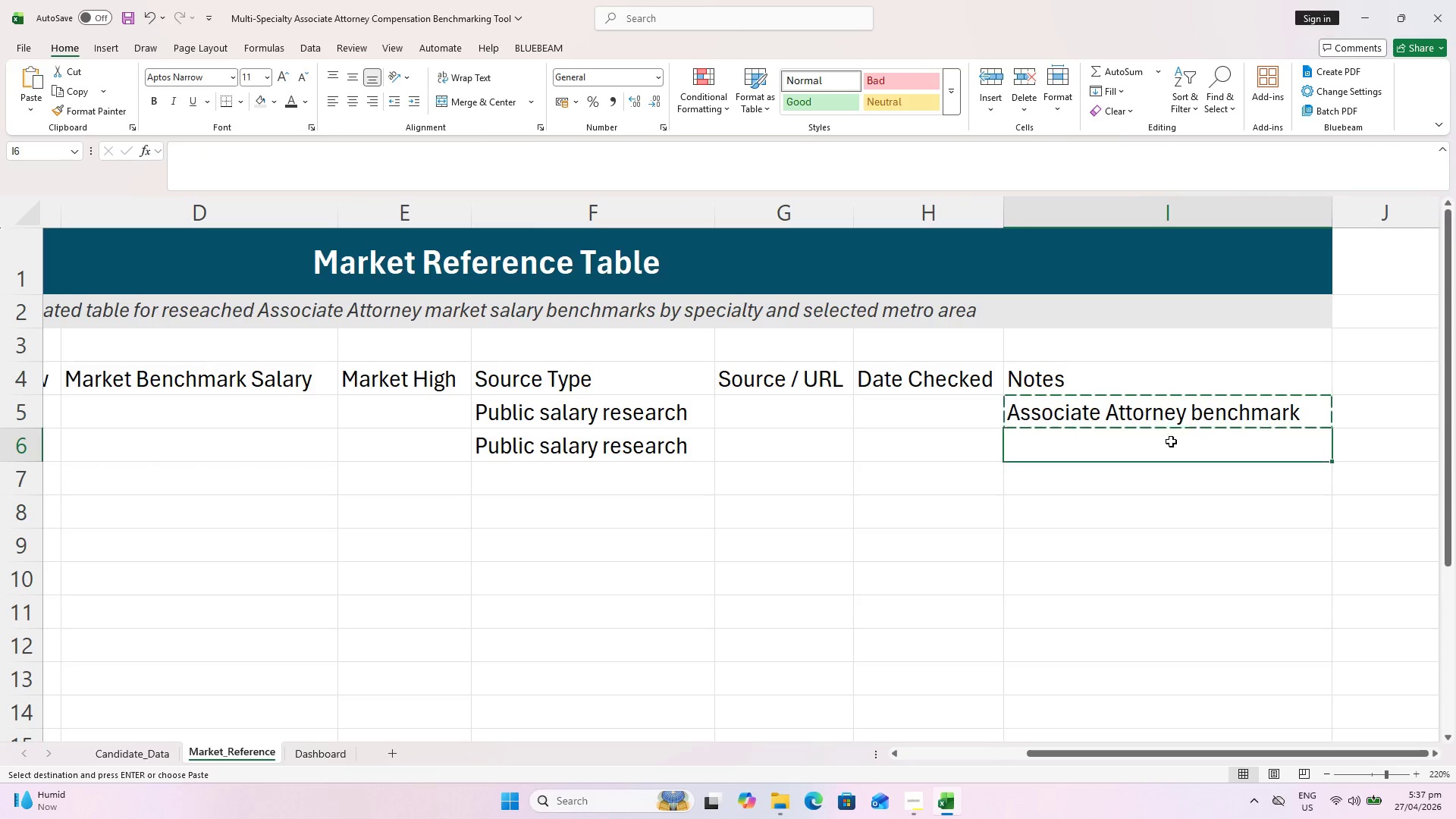 
key(Control+ControlLeft)
 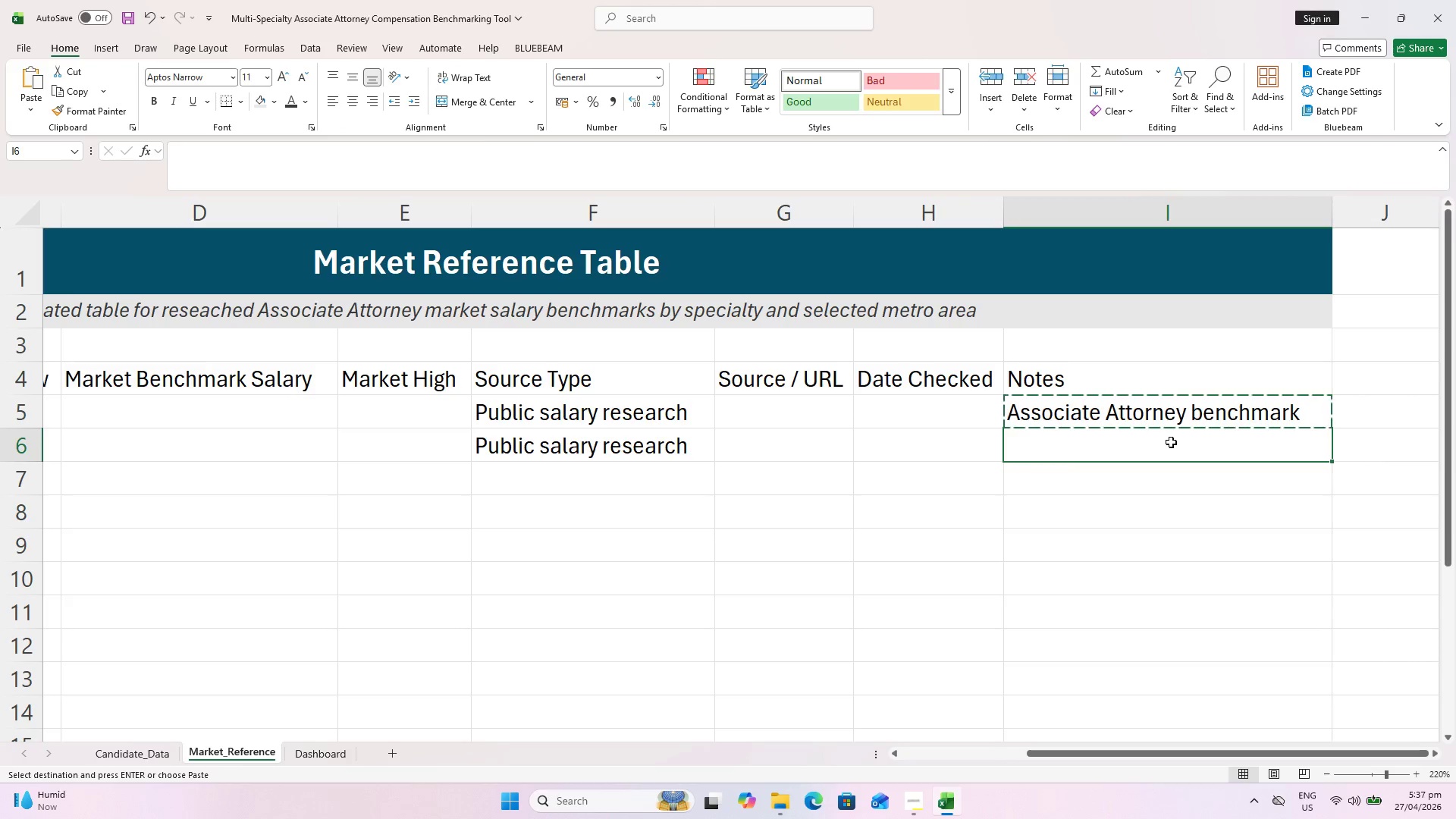 
key(Control+V)
 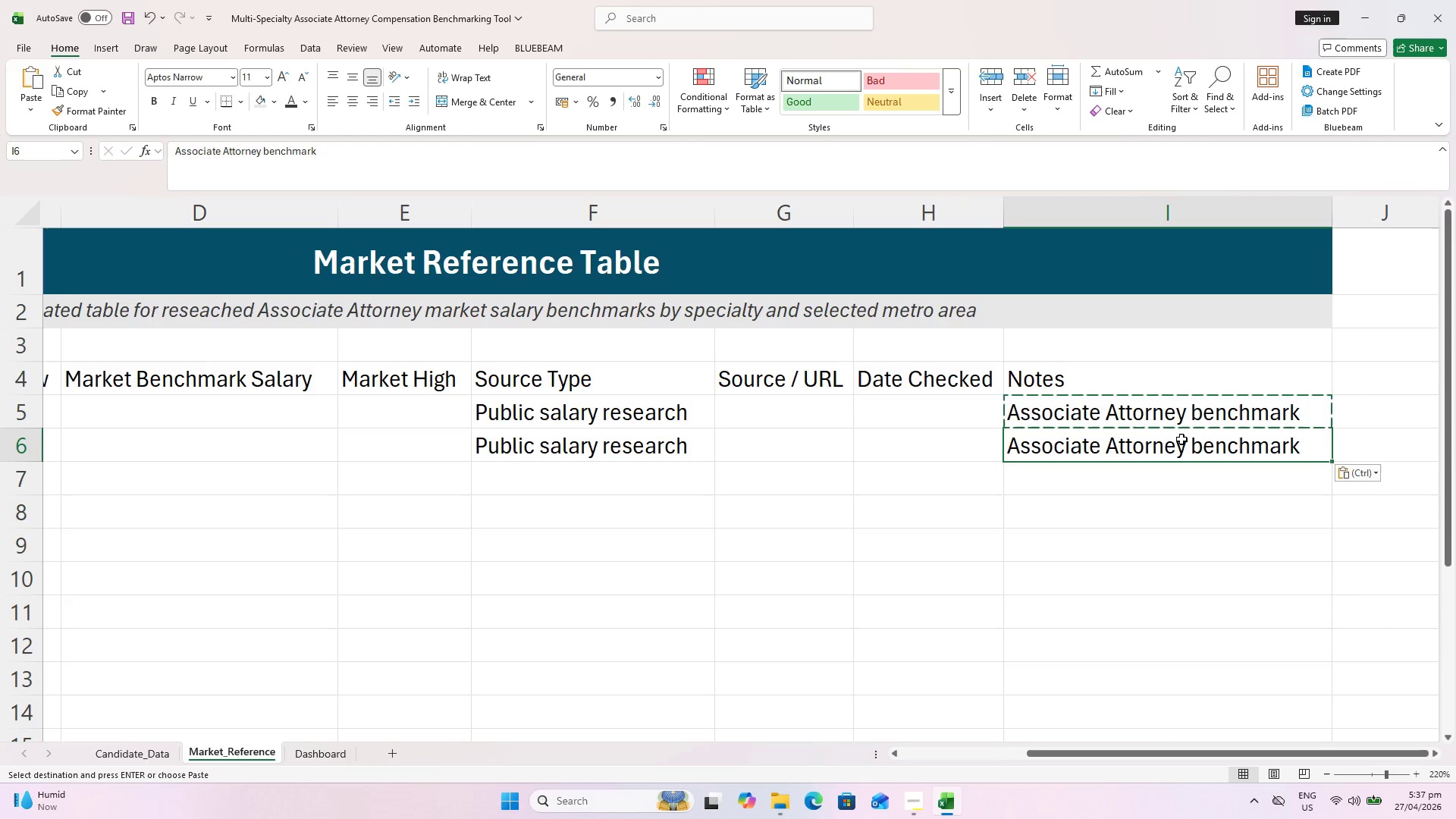 
key(Control+S)
 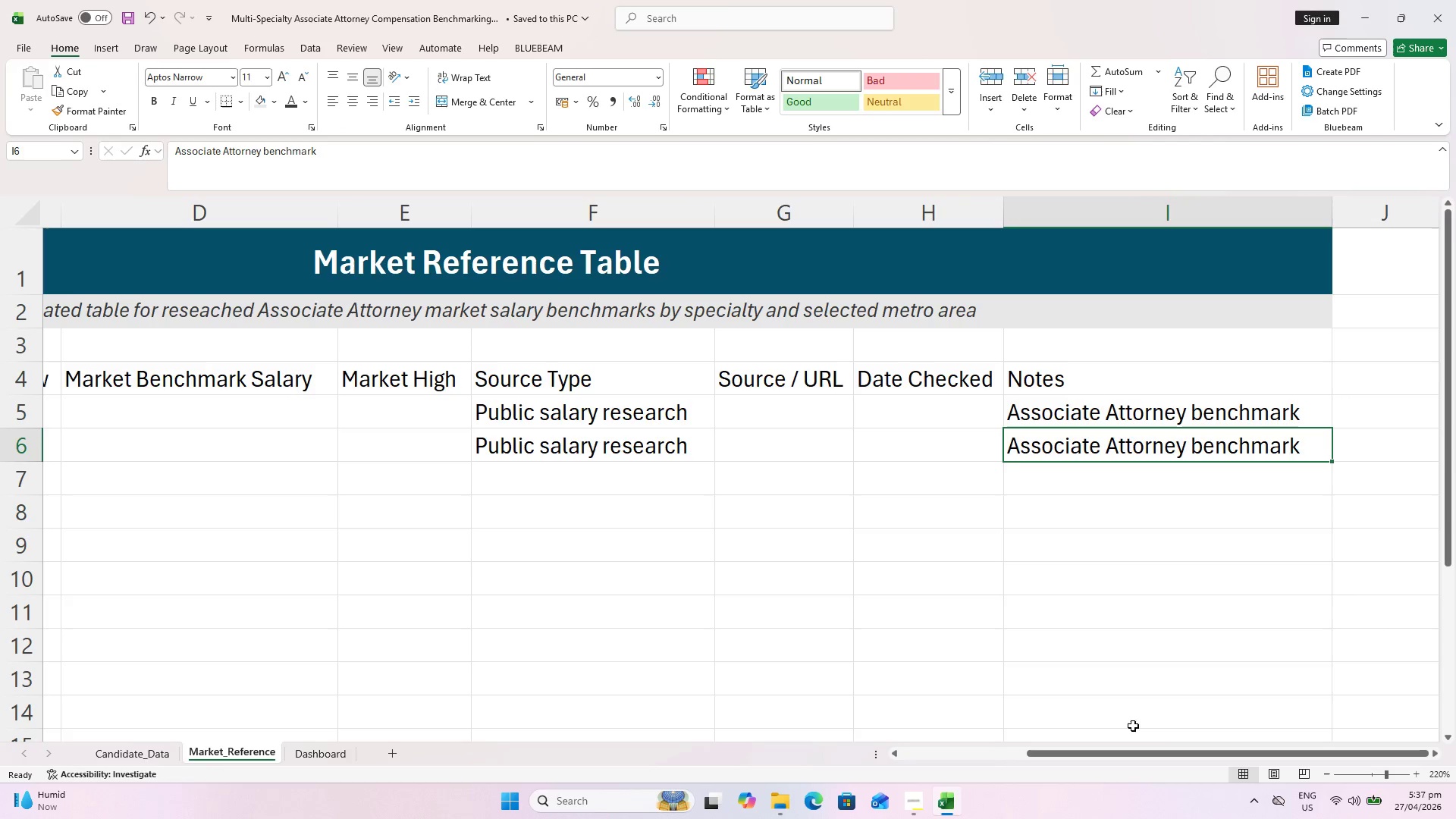 
key(Control+S)
 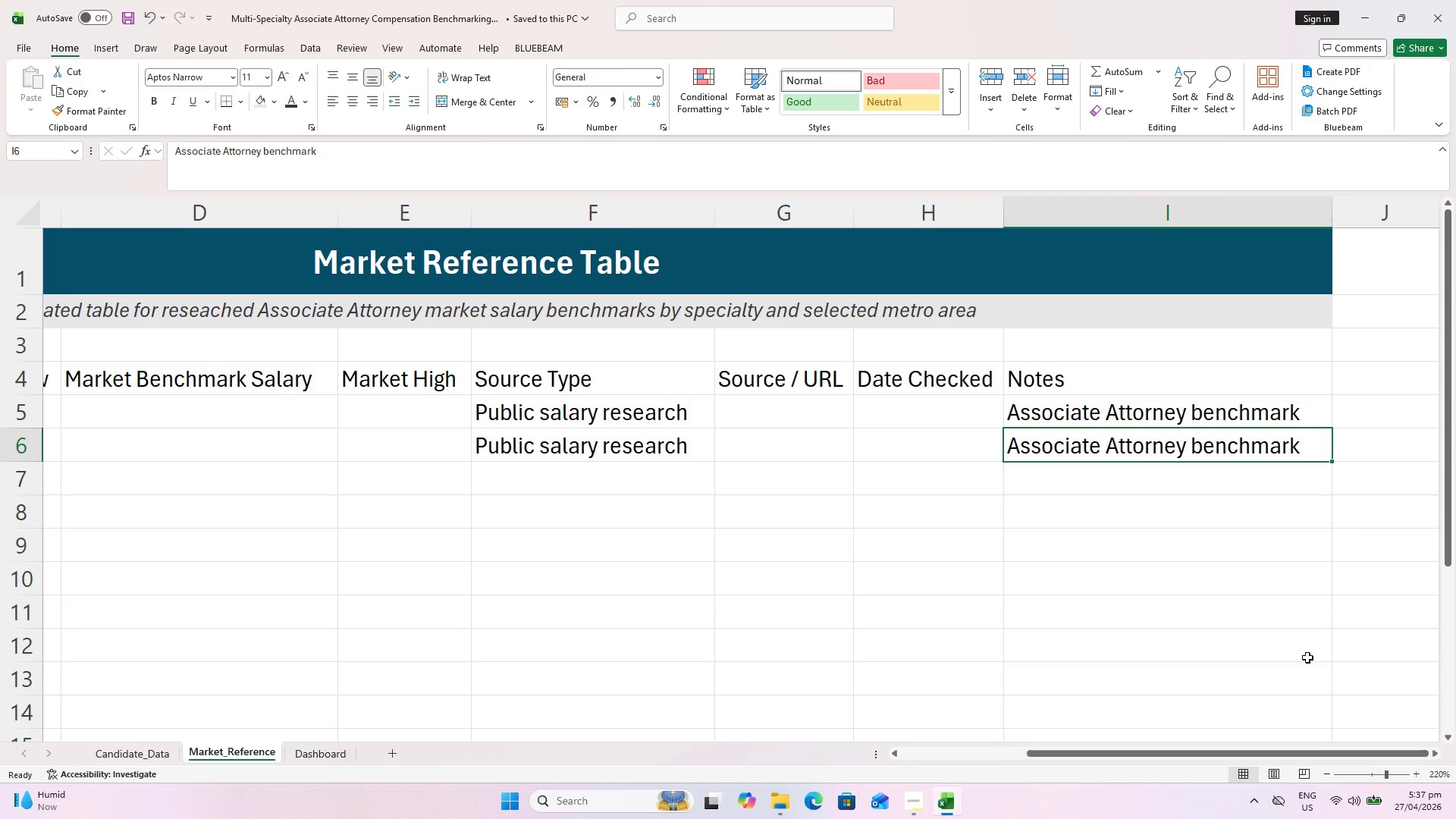 
key(Control+S)
 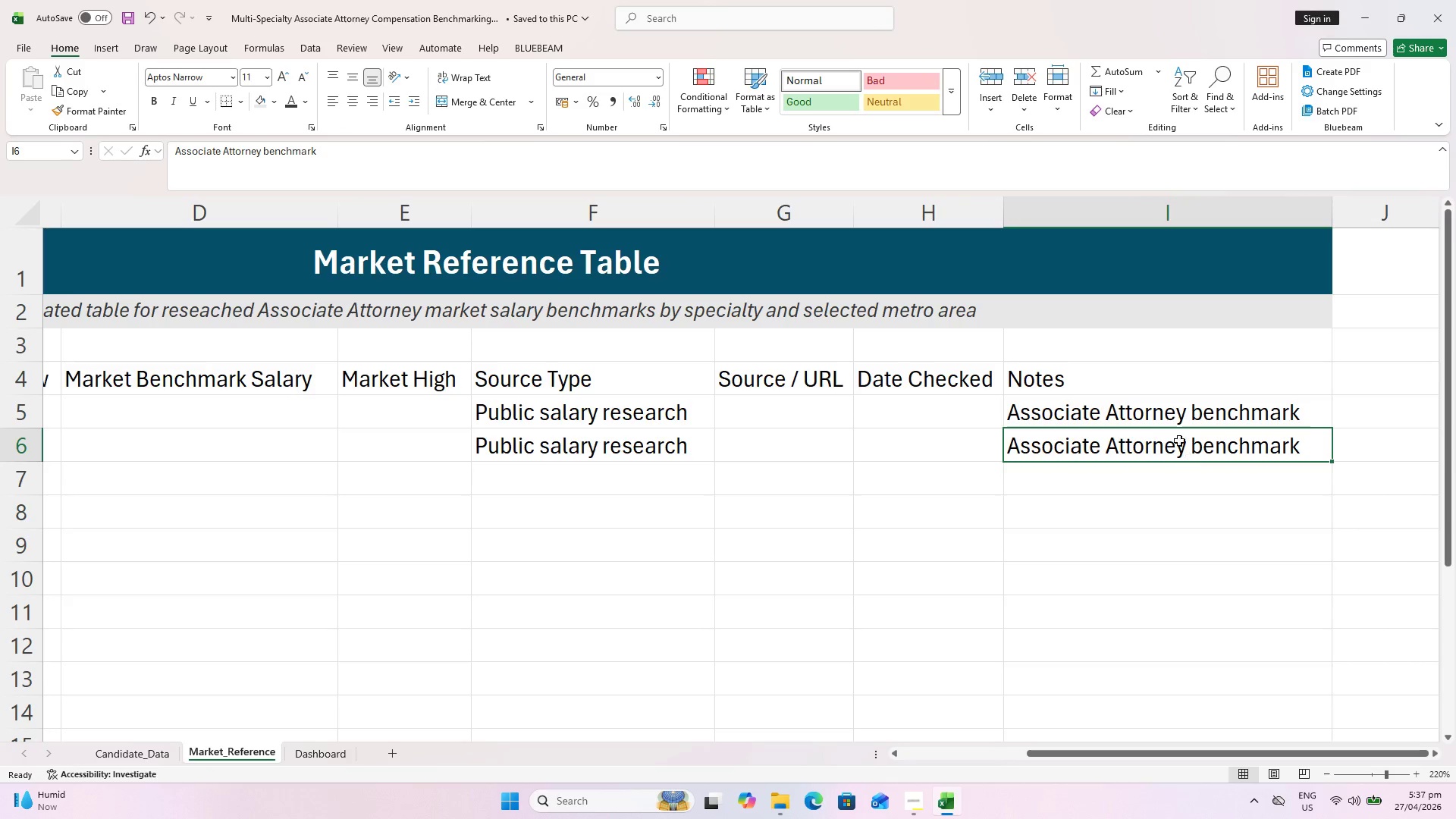 
left_click_drag(start_coordinate=[1152, 754], to_coordinate=[1160, 751])
 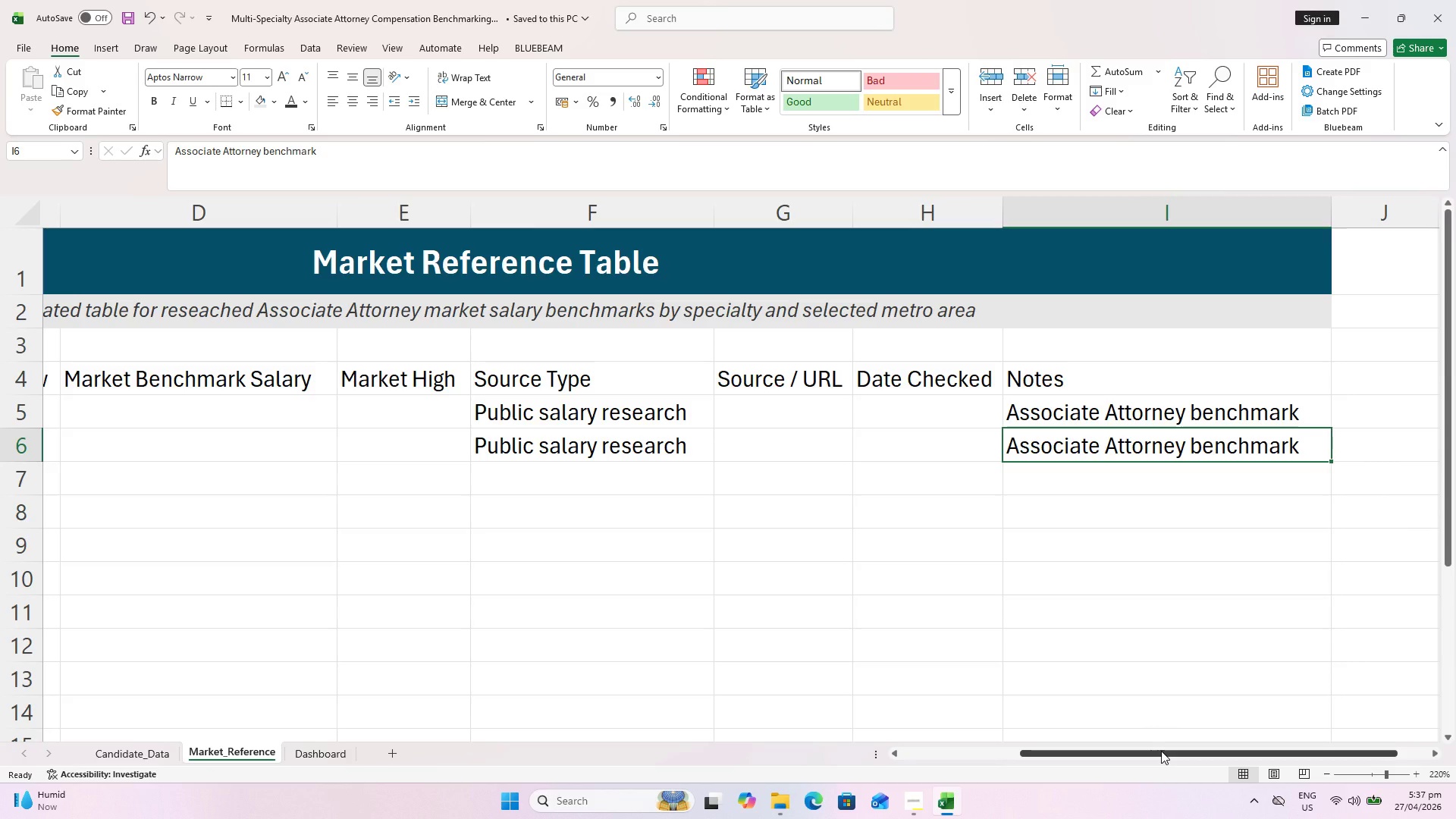 
key(Control+S)
 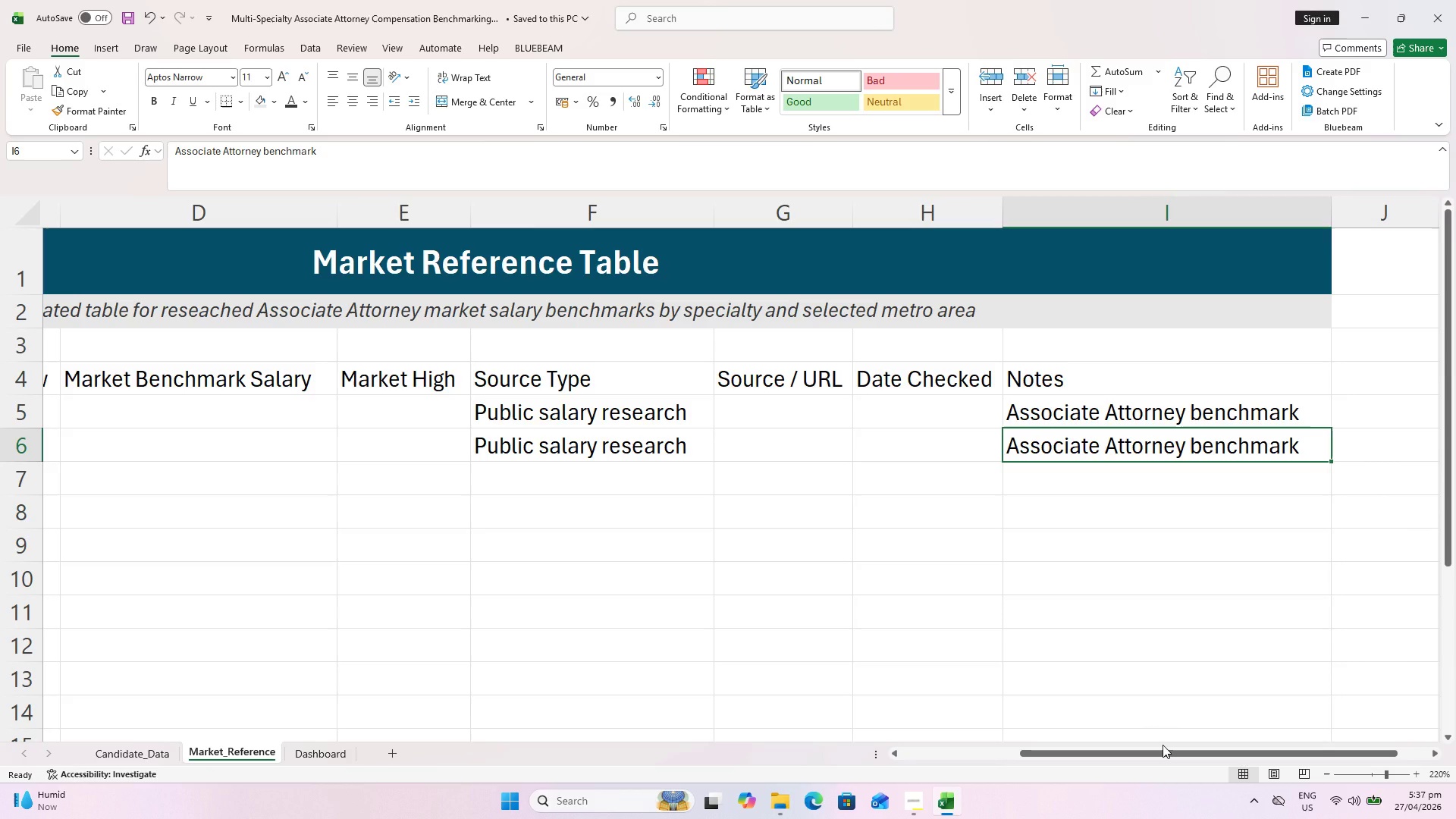 
key(Control+S)
 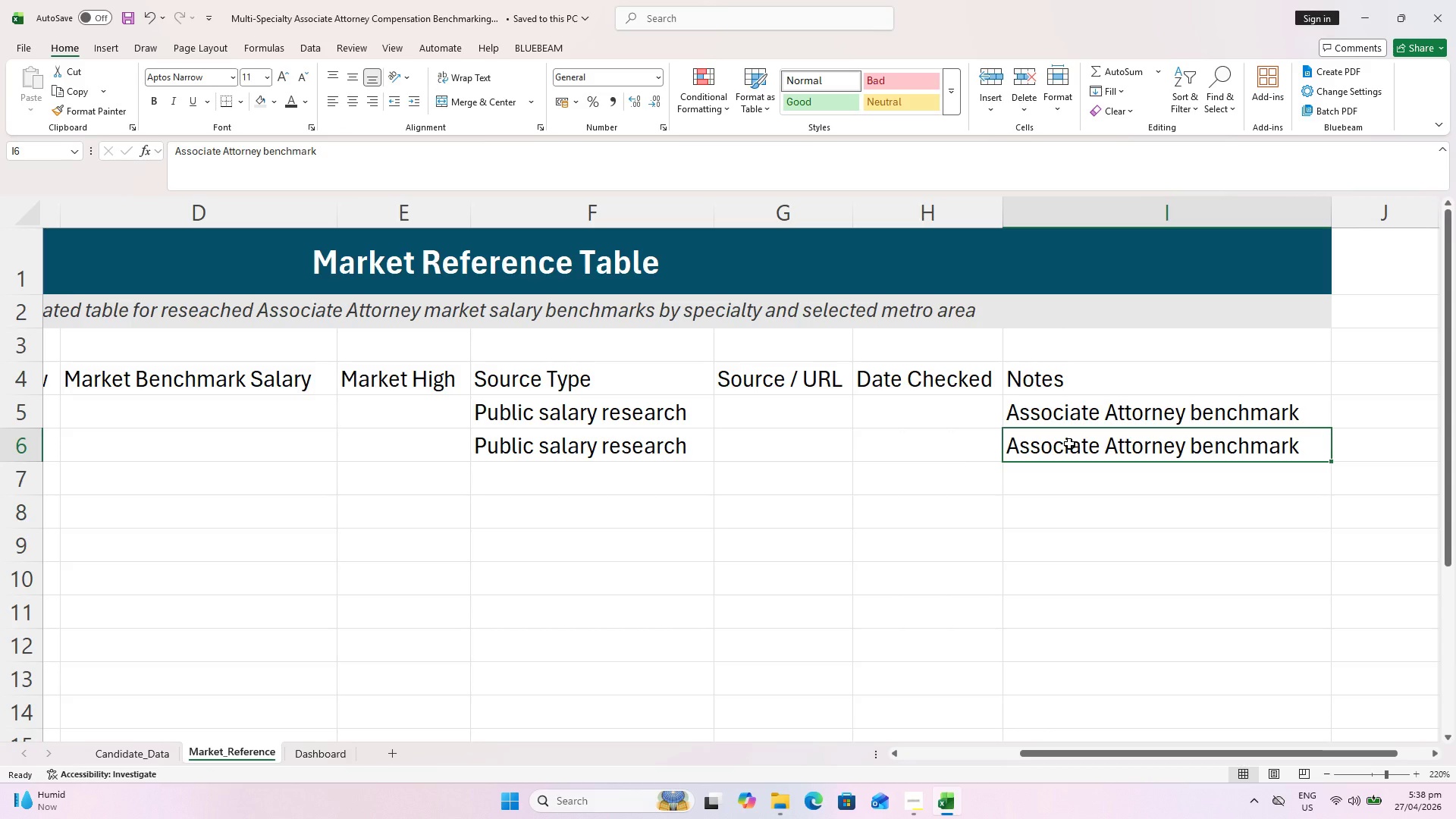 
wait(9.28)
 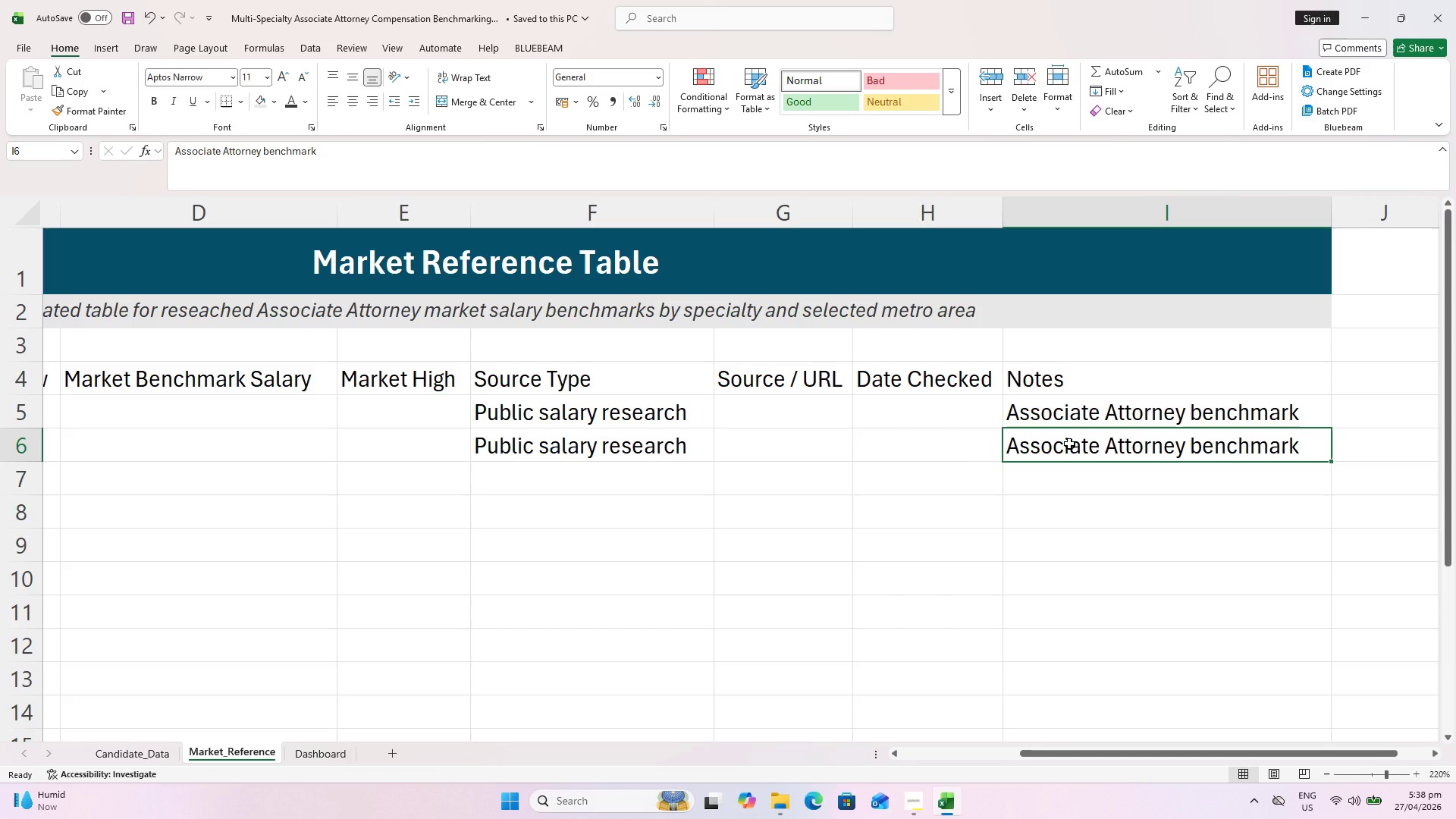 
key(Control+S)
 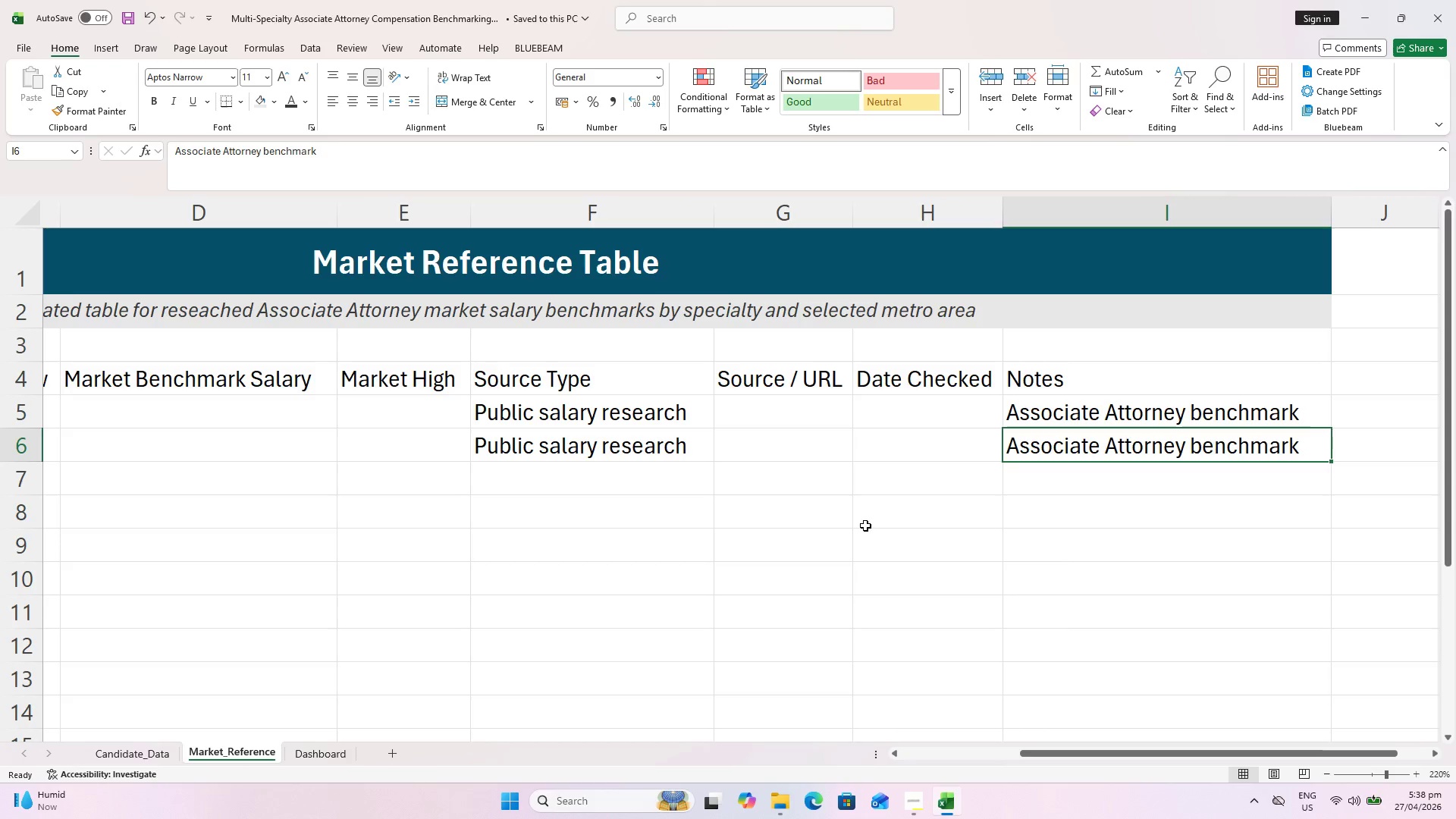 
key(Control+S)
 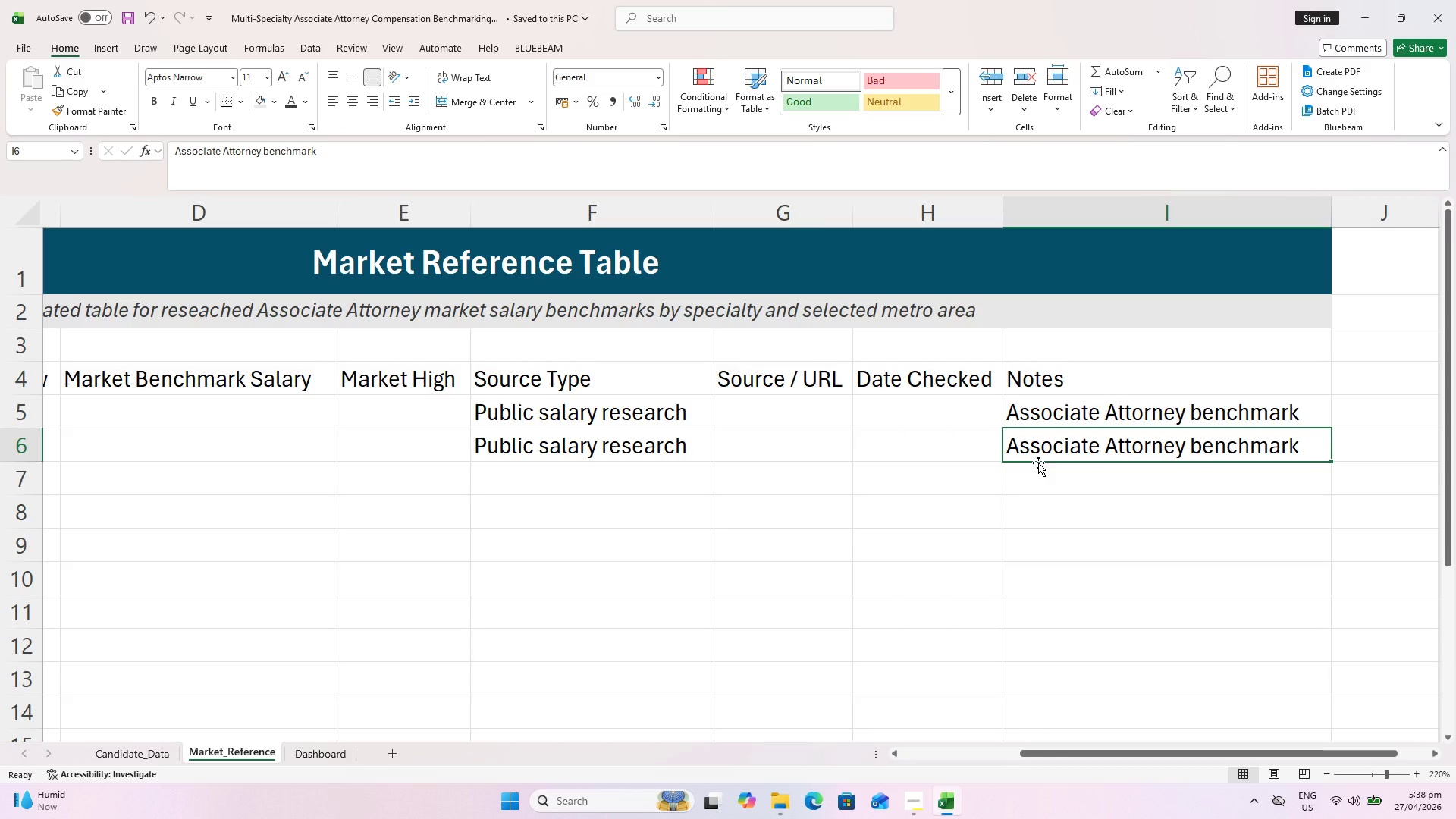 
left_click_drag(start_coordinate=[1134, 751], to_coordinate=[992, 784])
 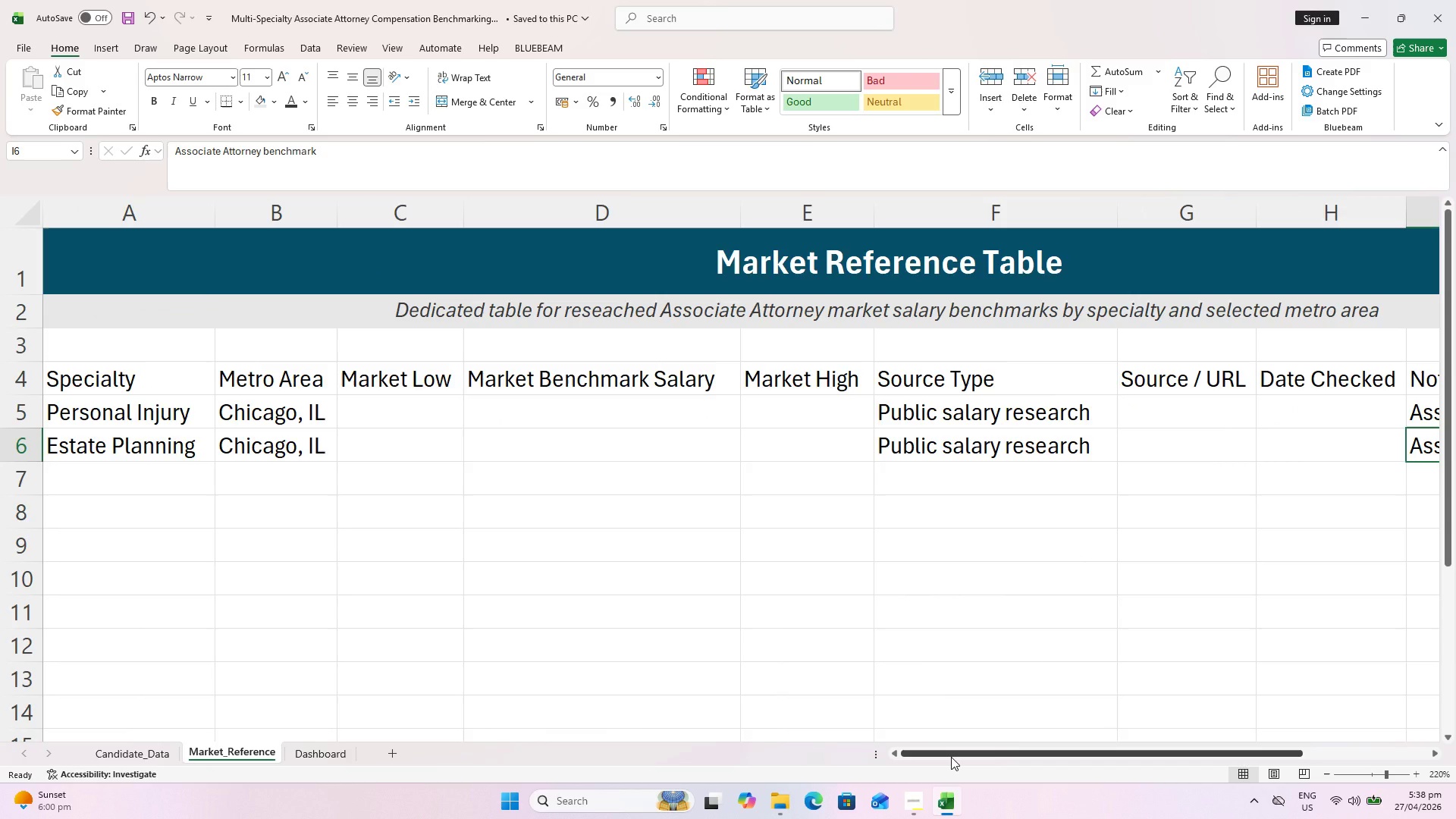 
wait(16.31)
 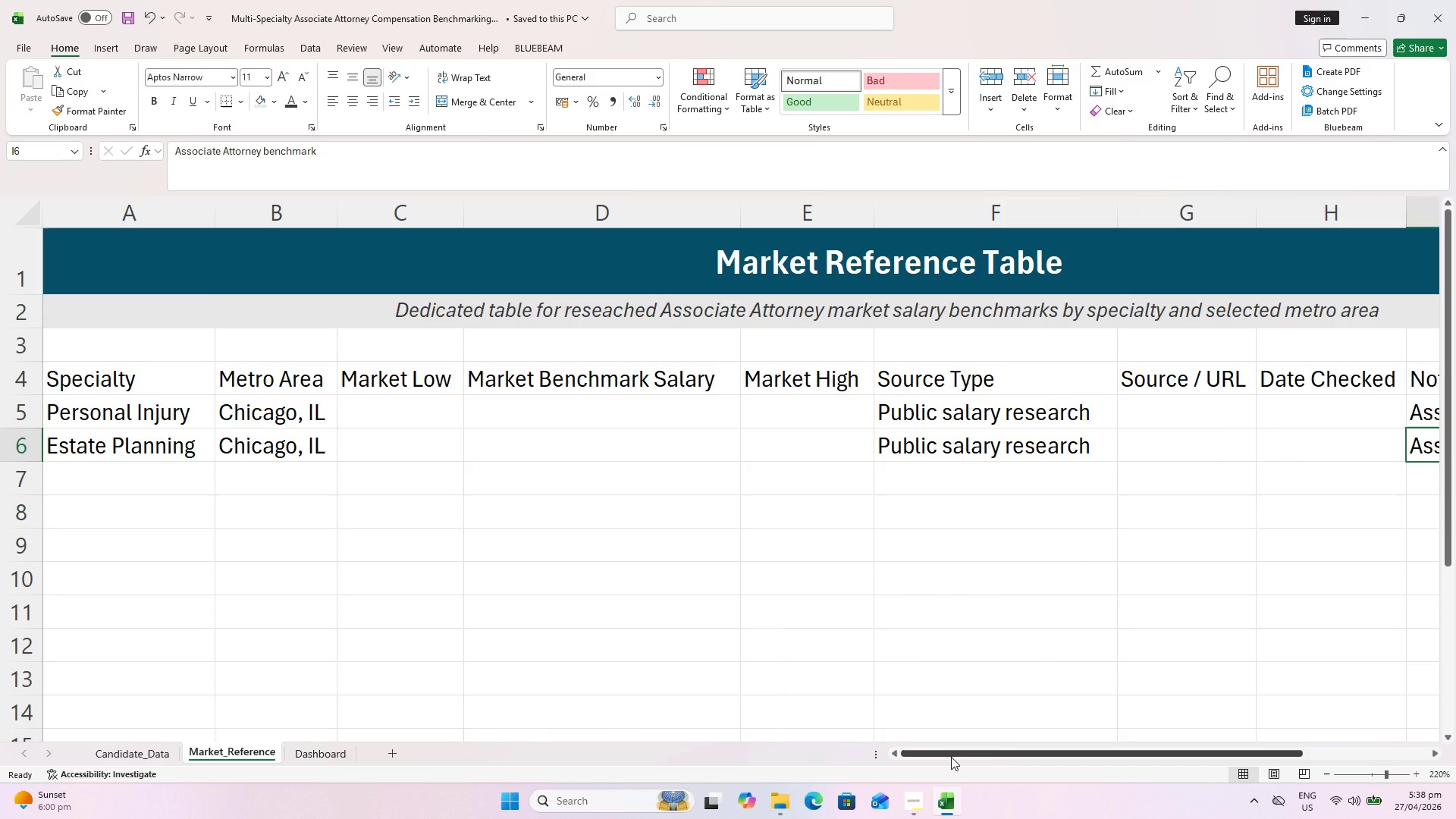 
left_click_drag(start_coordinate=[118, 369], to_coordinate=[118, 365])
 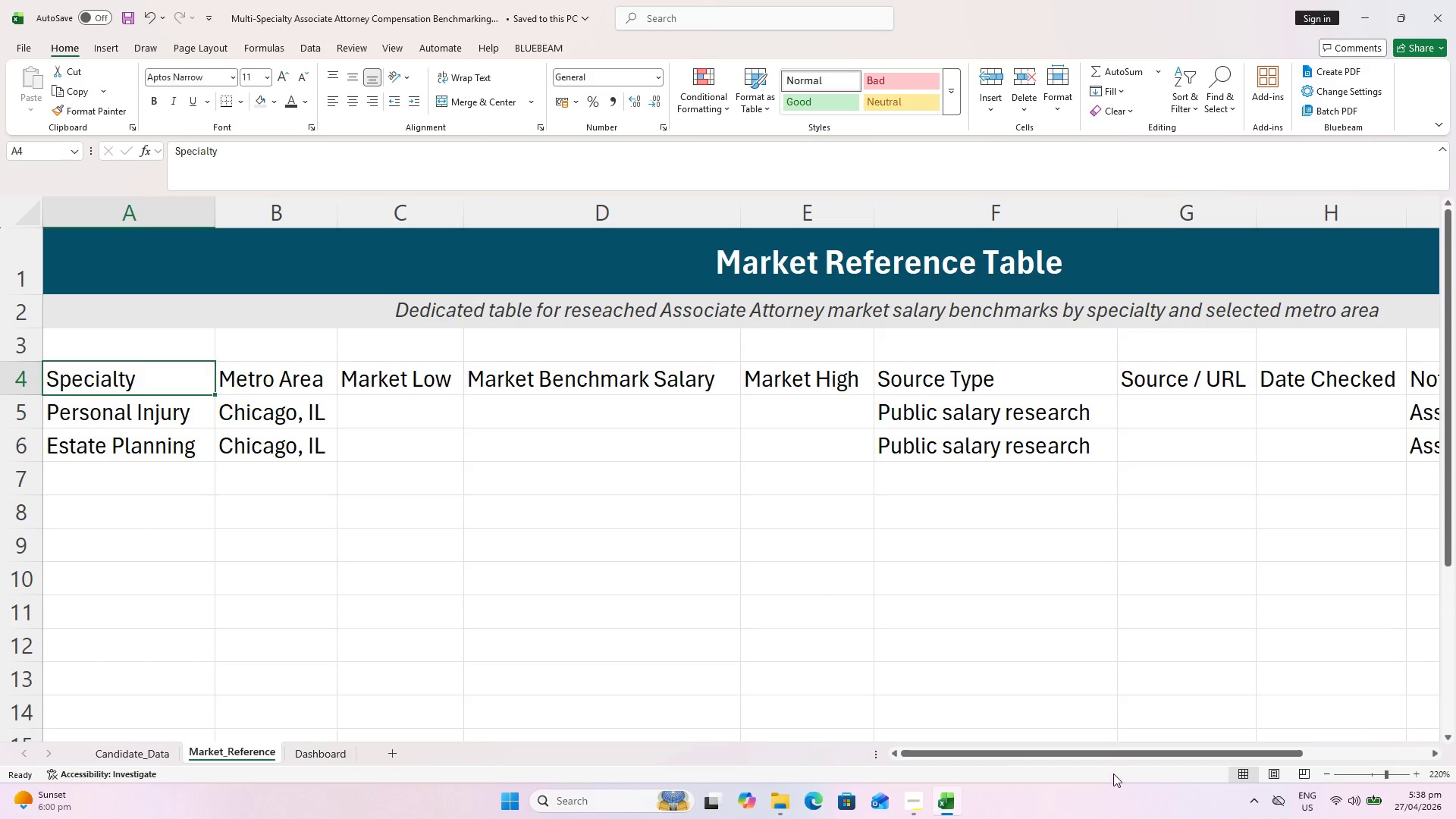 
left_click_drag(start_coordinate=[1109, 753], to_coordinate=[1171, 740])
 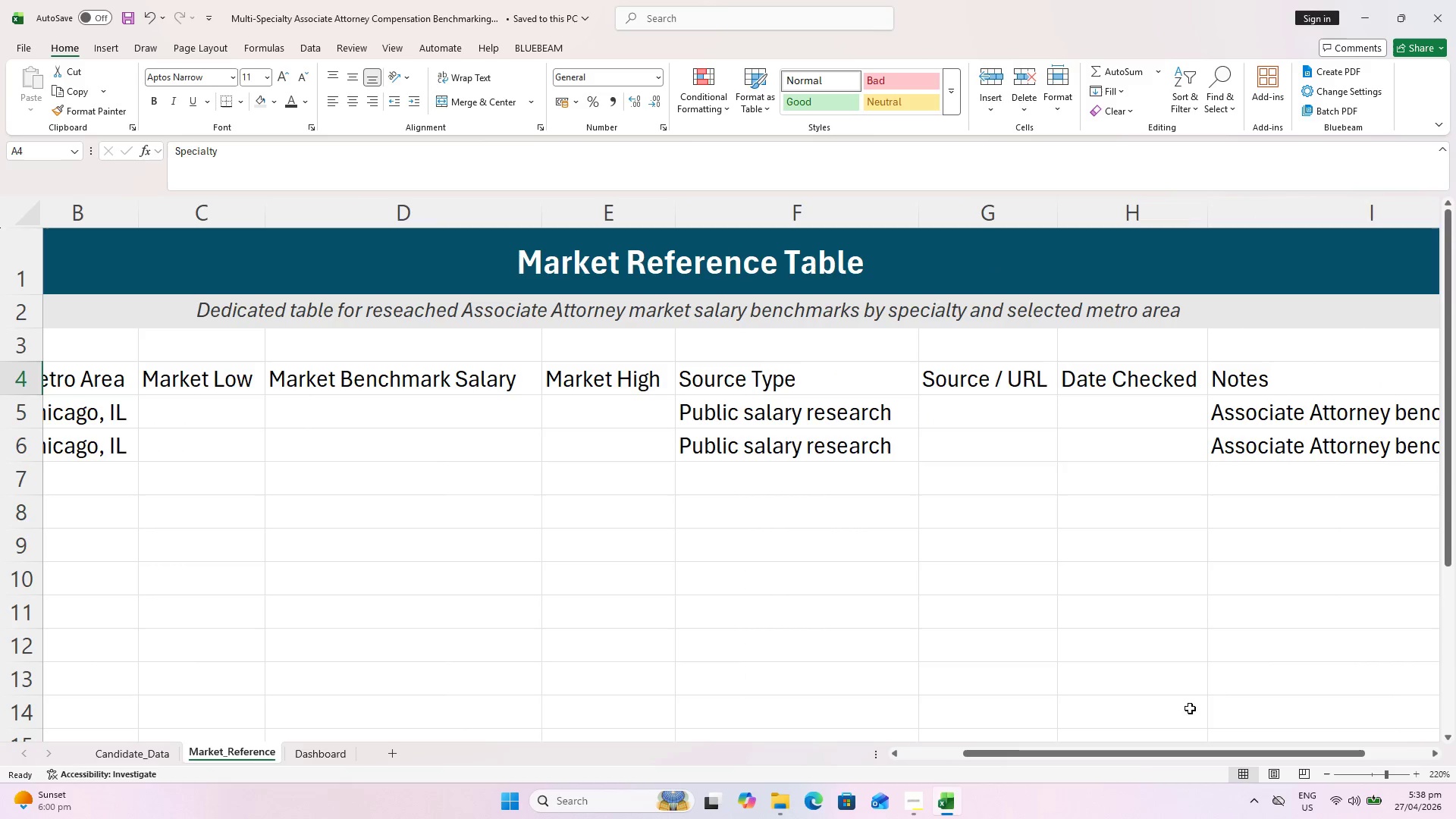 
hold_key(key=ShiftLeft, duration=0.72)
 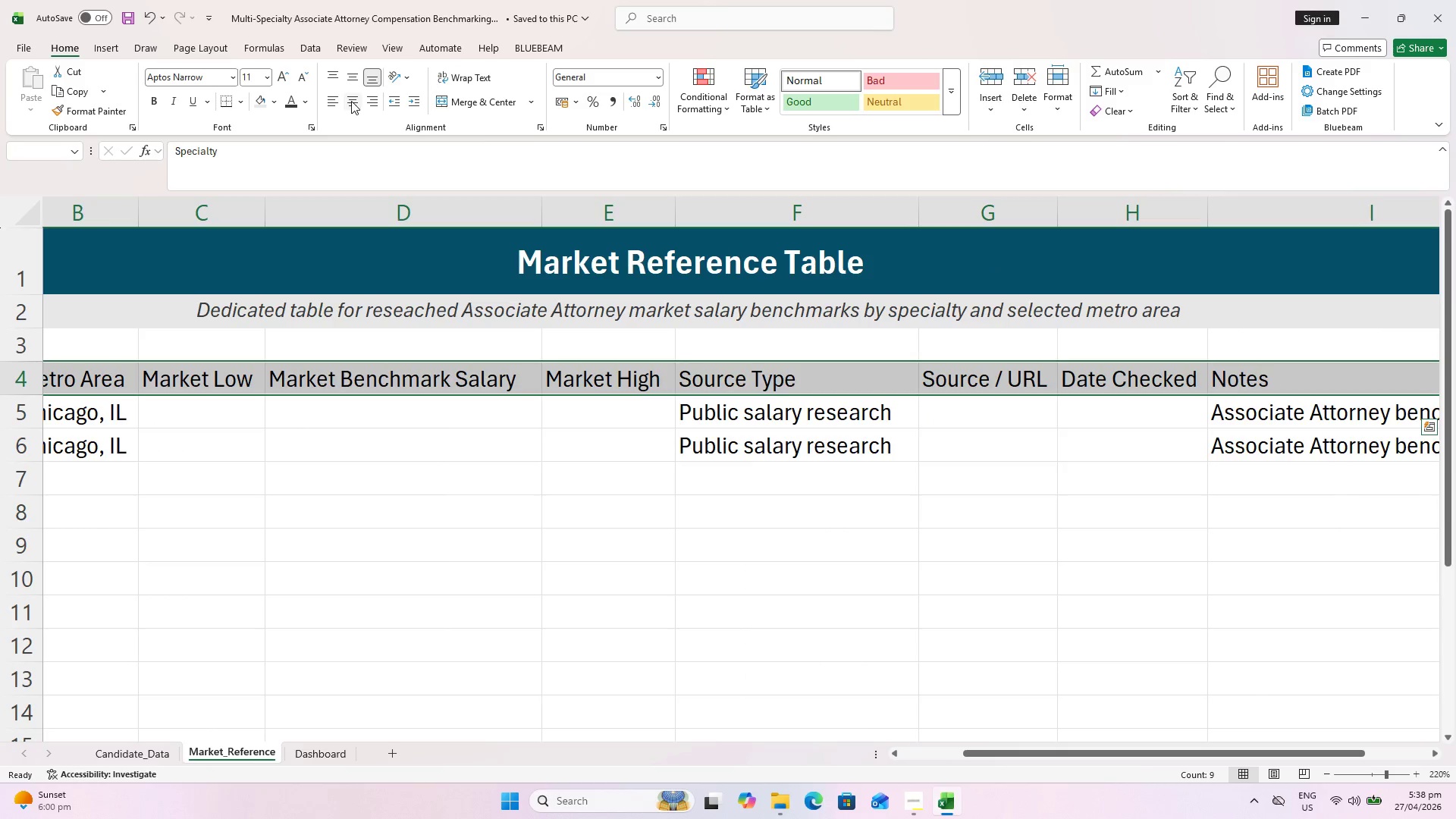 
double_click([361, 74])
 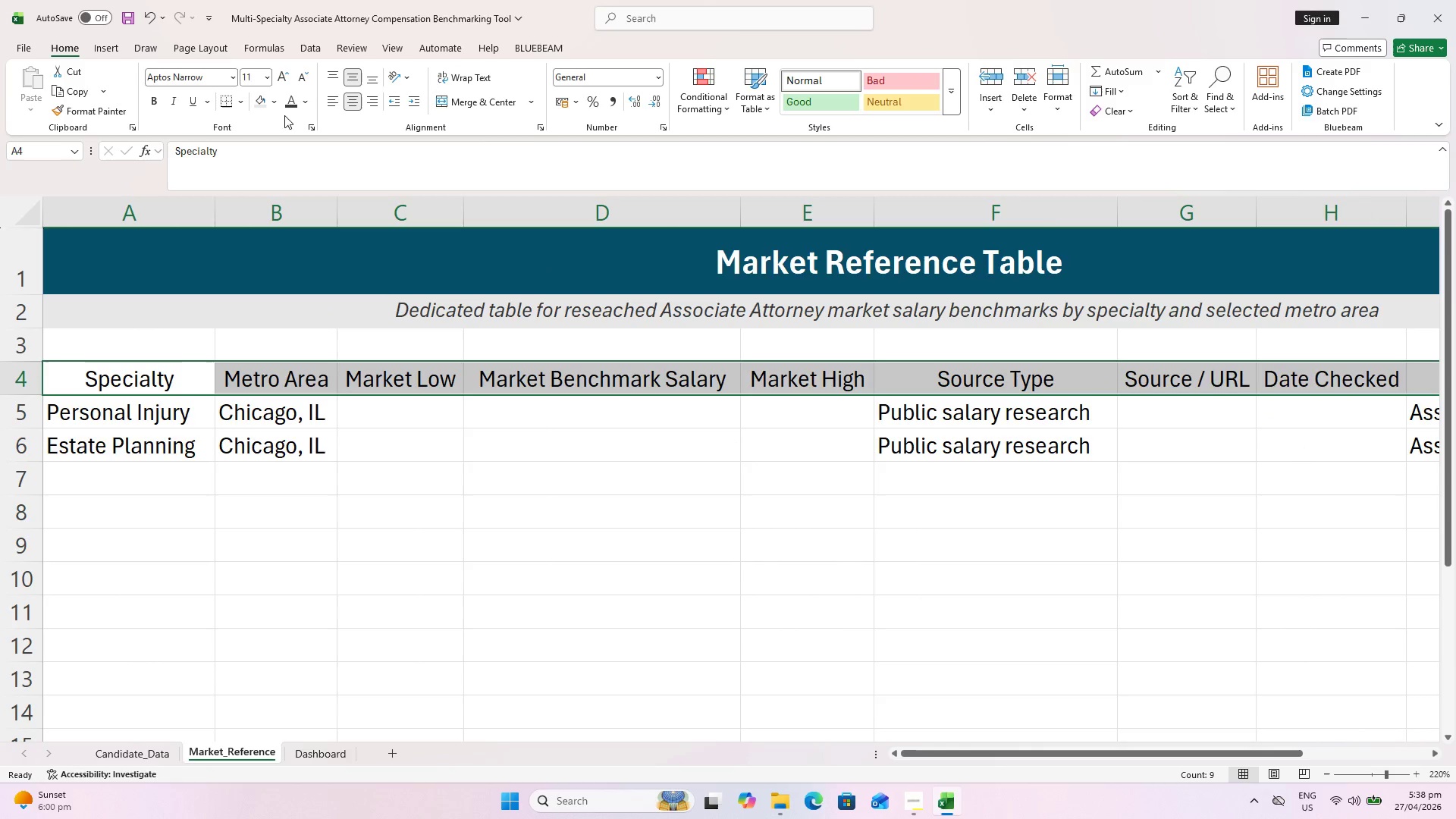 
wait(7.92)
 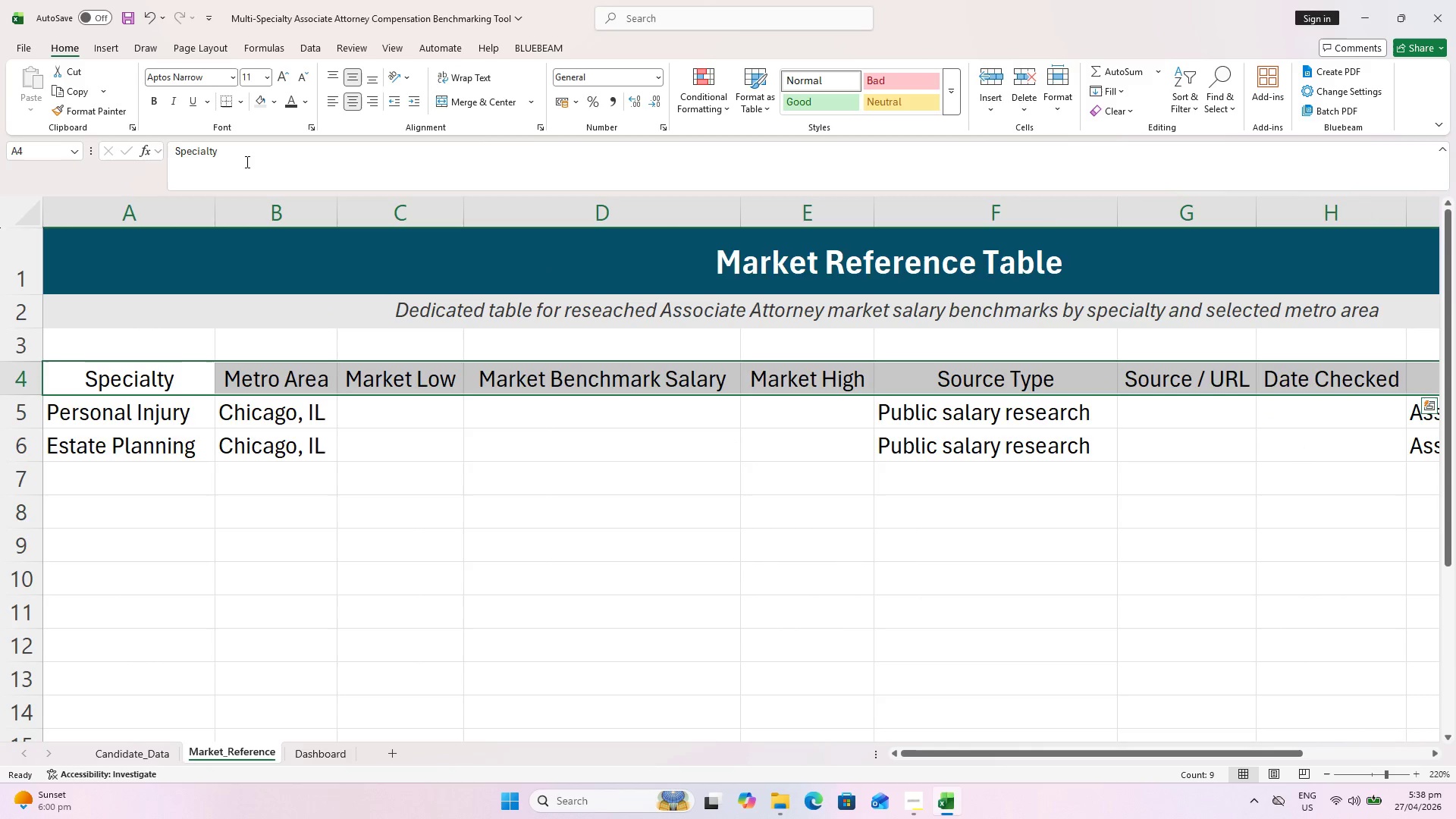 
left_click([304, 107])
 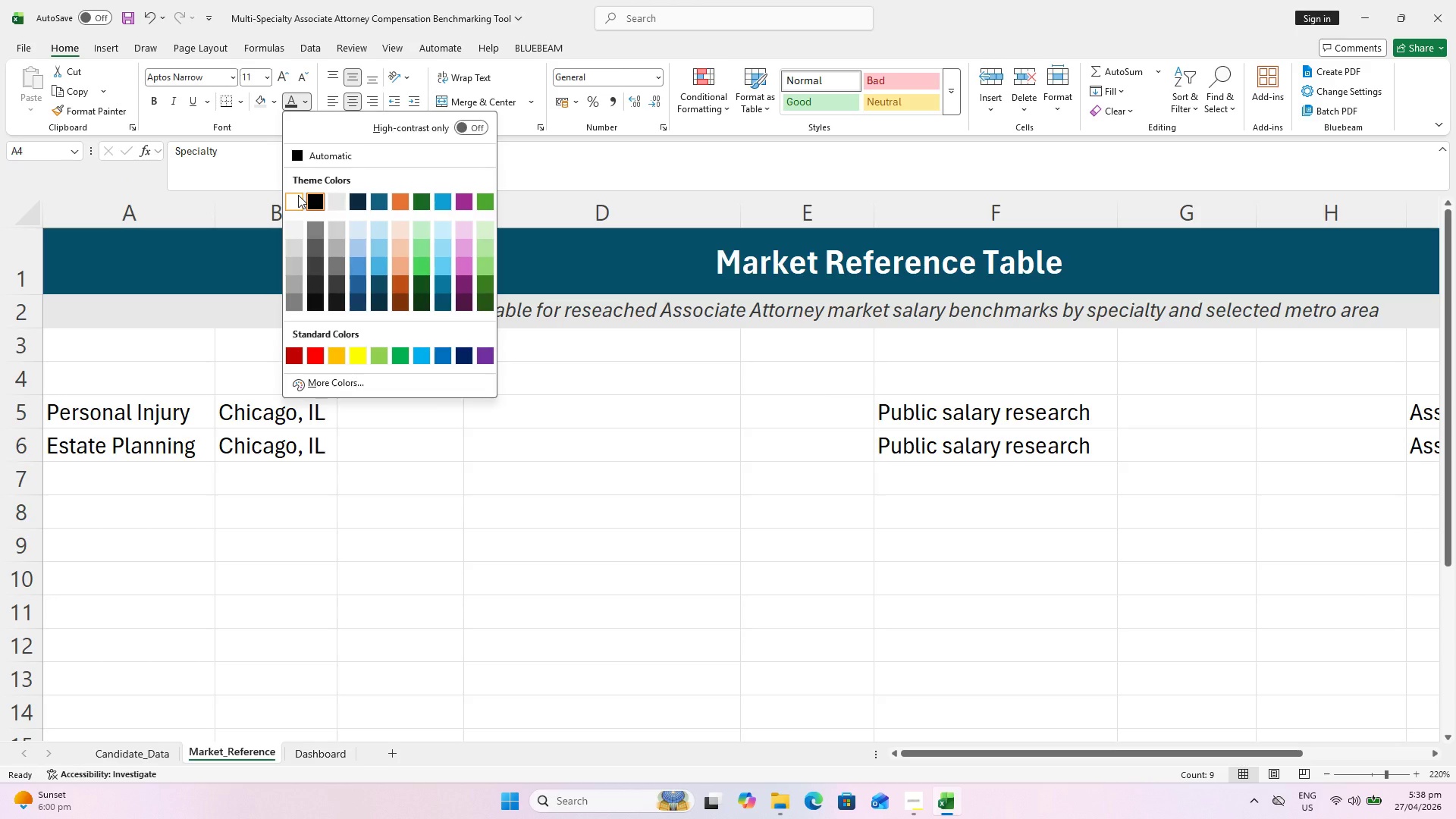 
left_click([298, 195])
 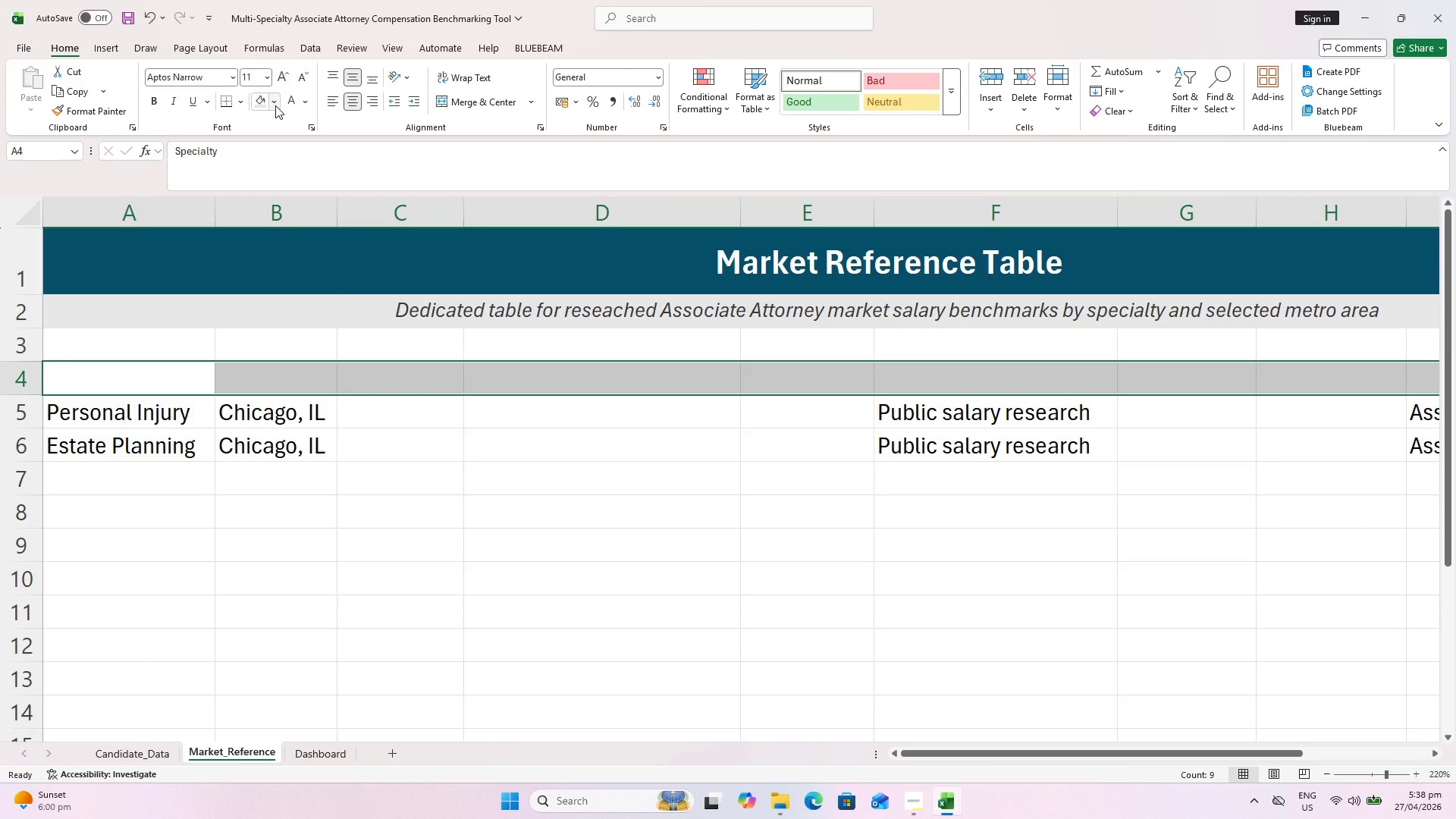 
left_click([275, 105])
 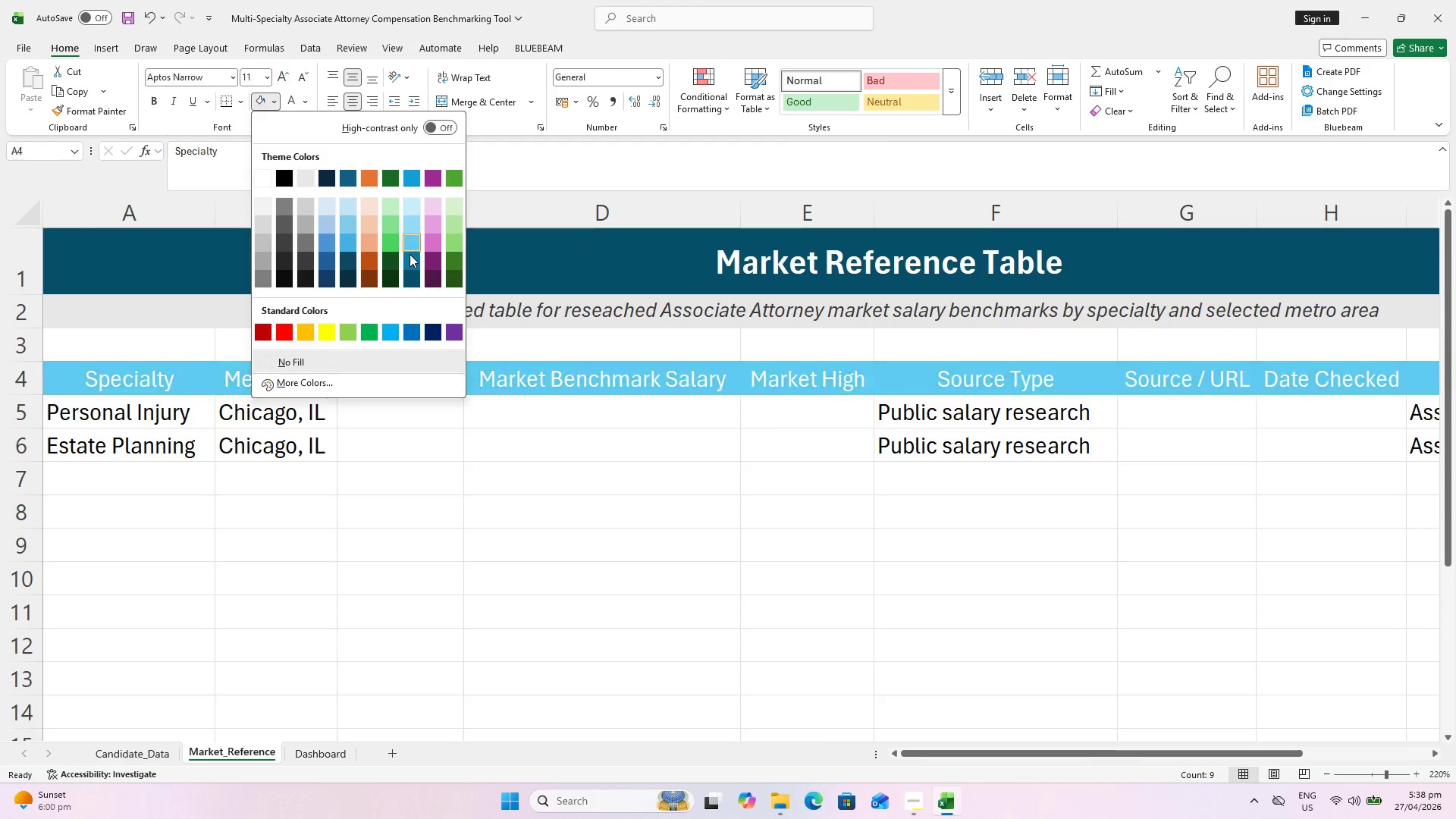 
left_click([410, 255])
 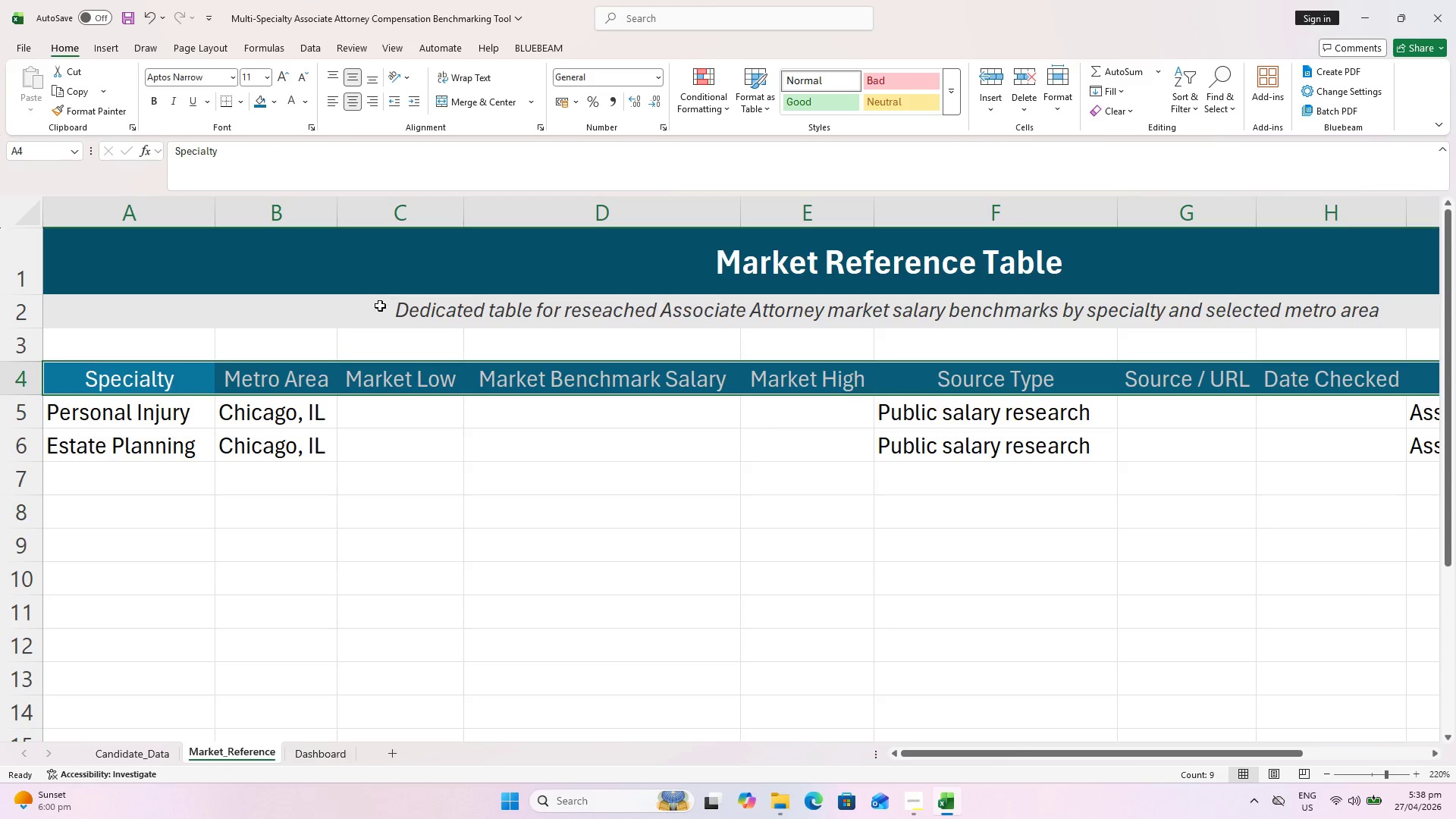 
key(Control+B)
 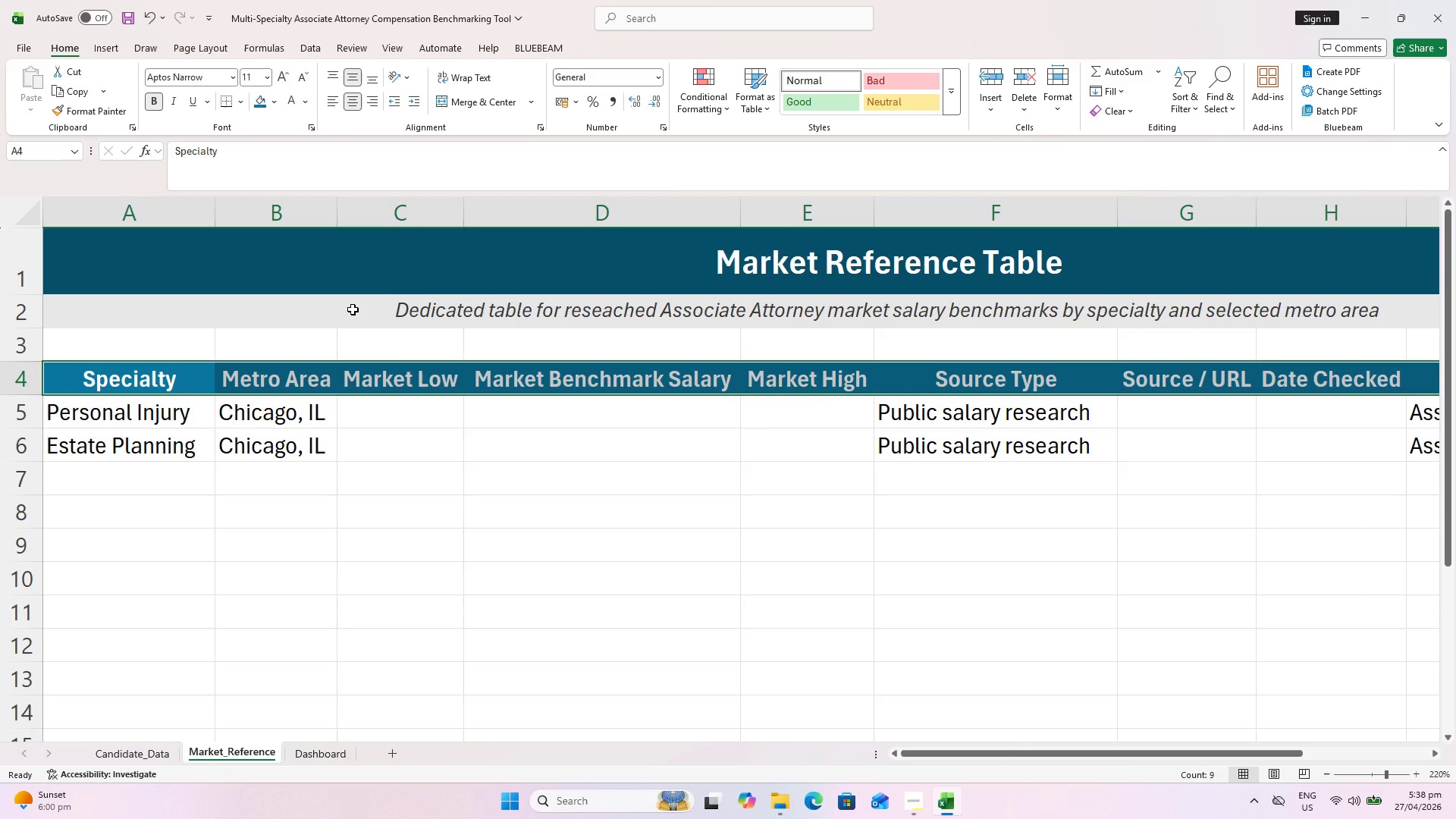 
wait(9.02)
 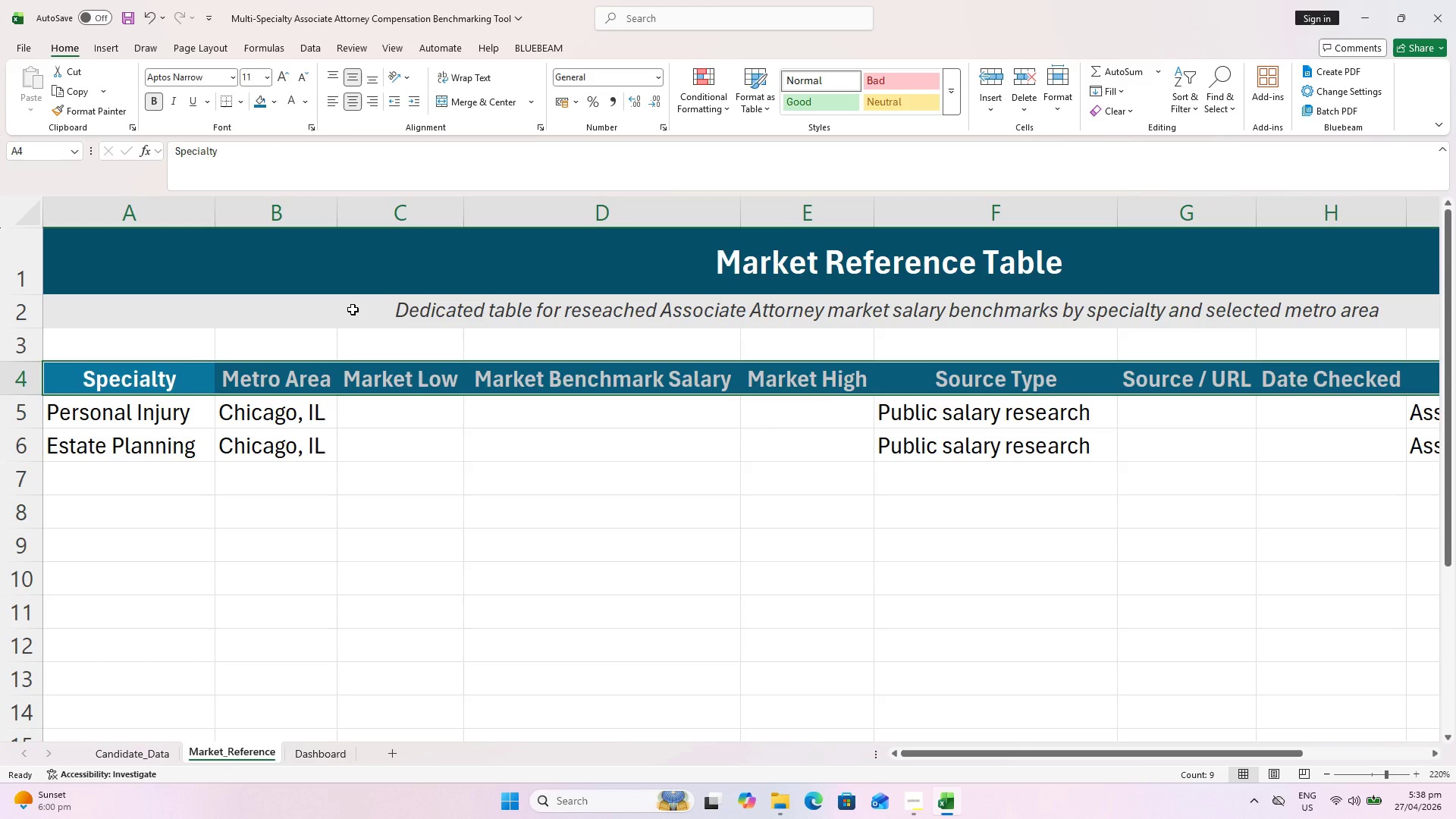 
left_click([277, 101])
 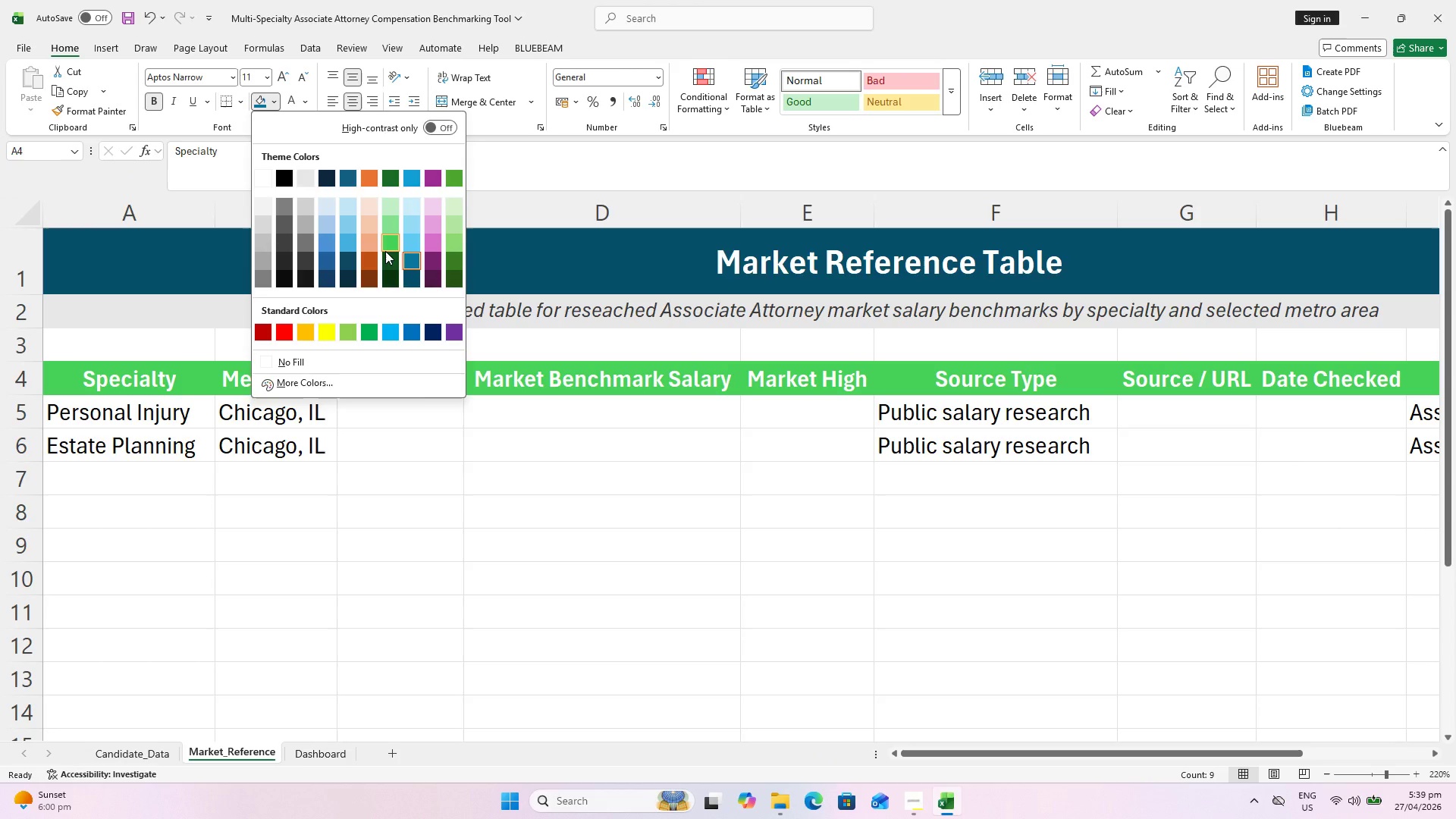 
mouse_move([416, 274])
 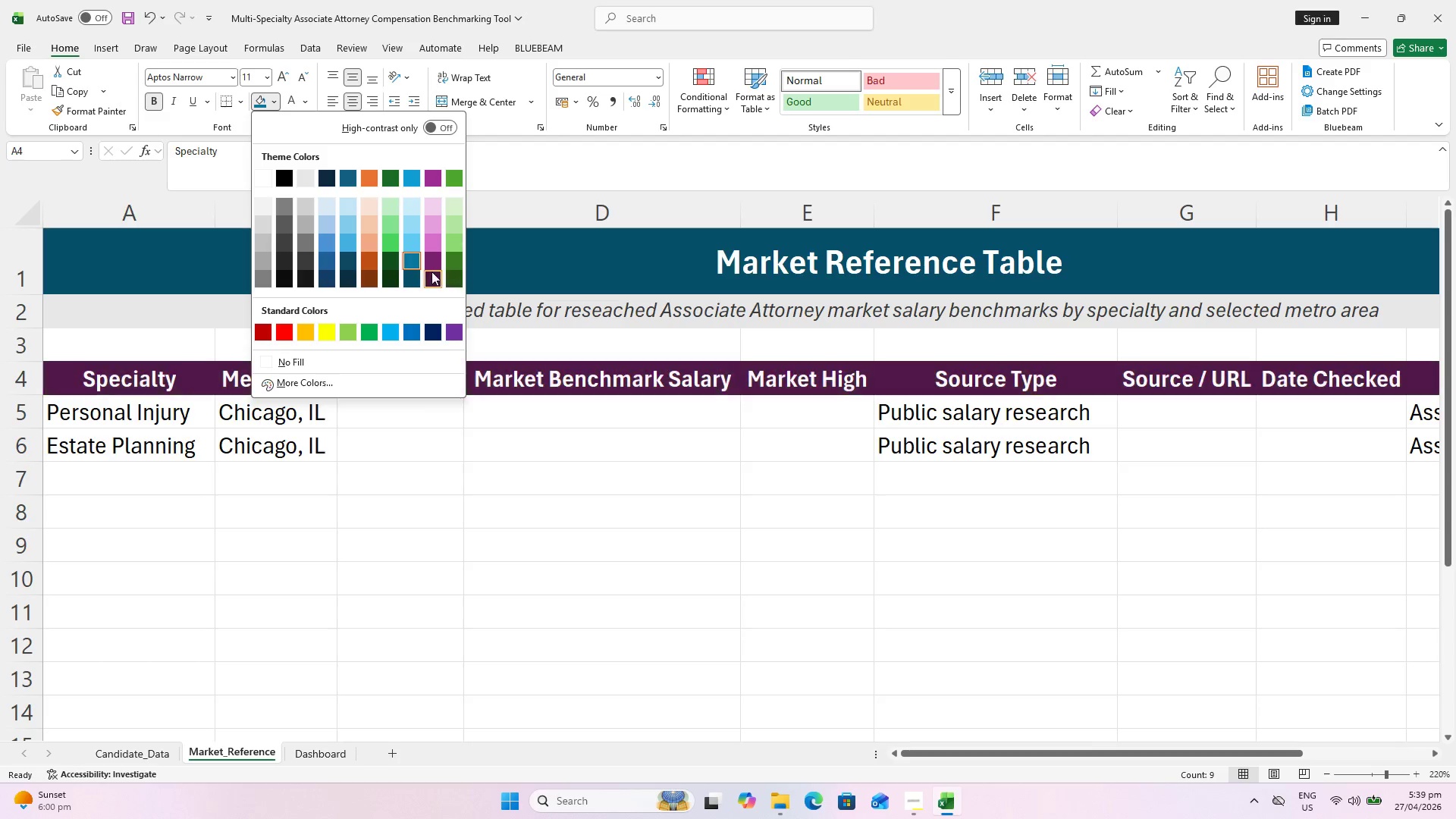 
mouse_move([416, 269])
 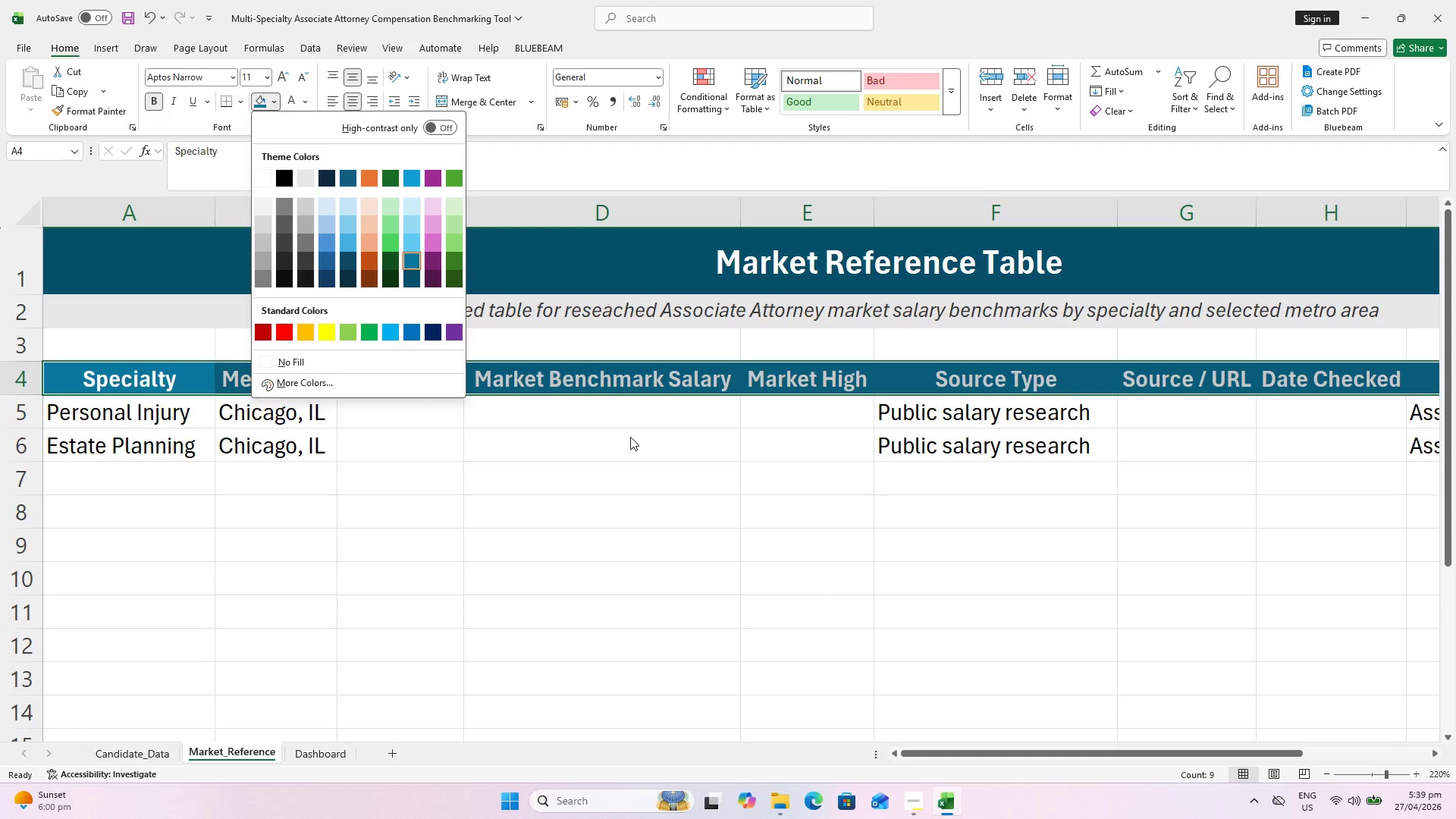 
wait(6.92)
 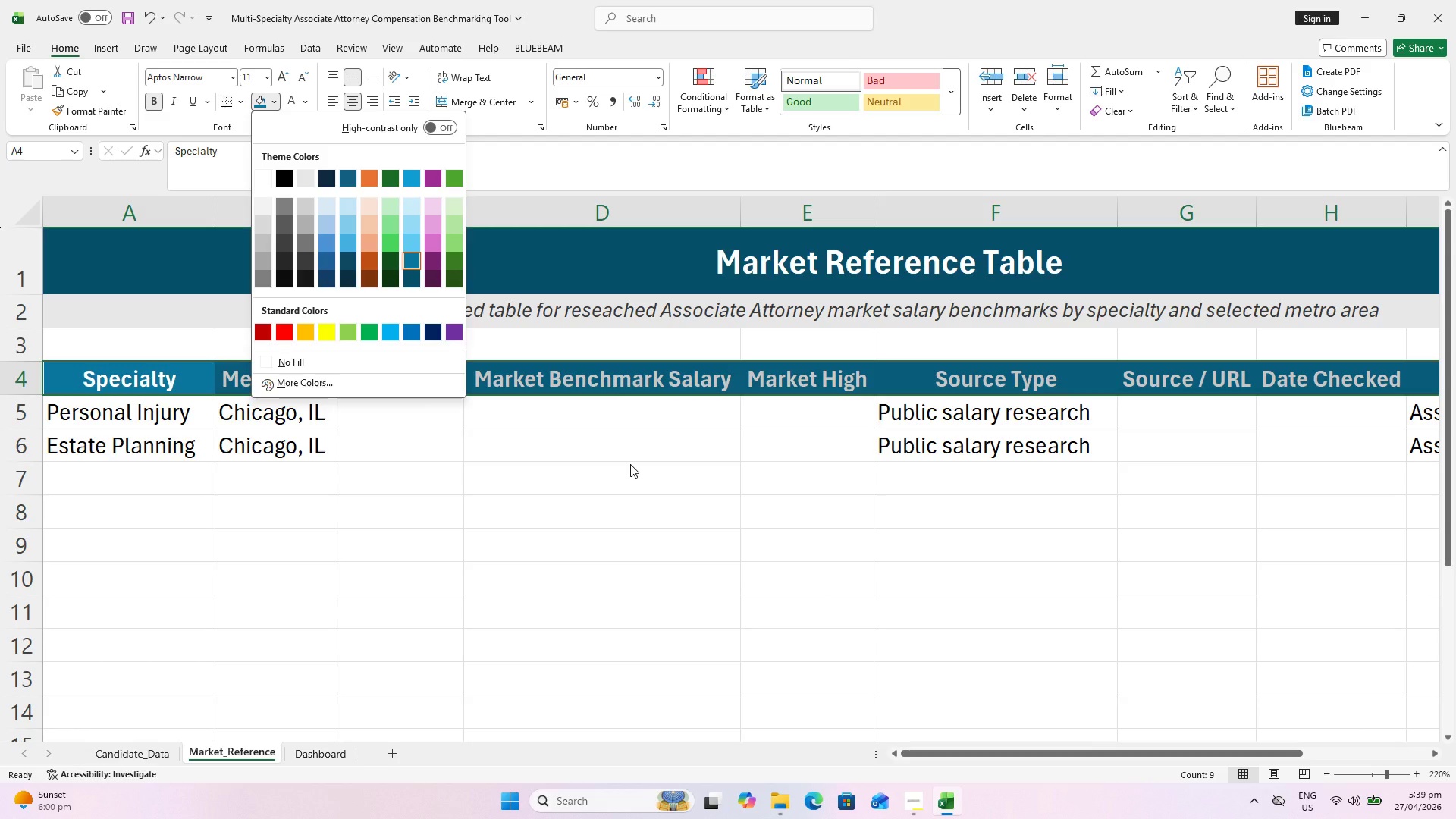 
key(Escape)
 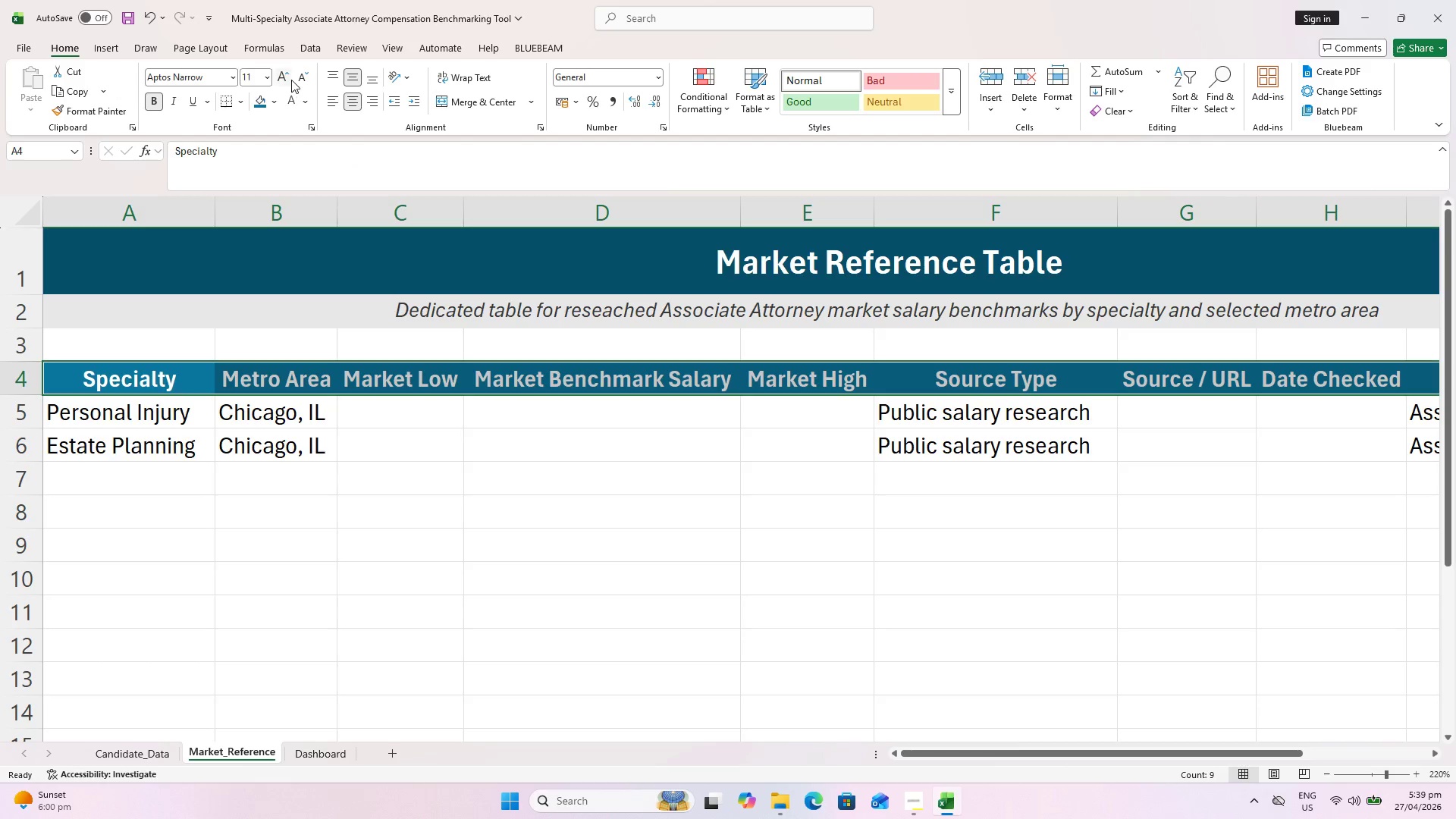 
left_click([282, 74])
 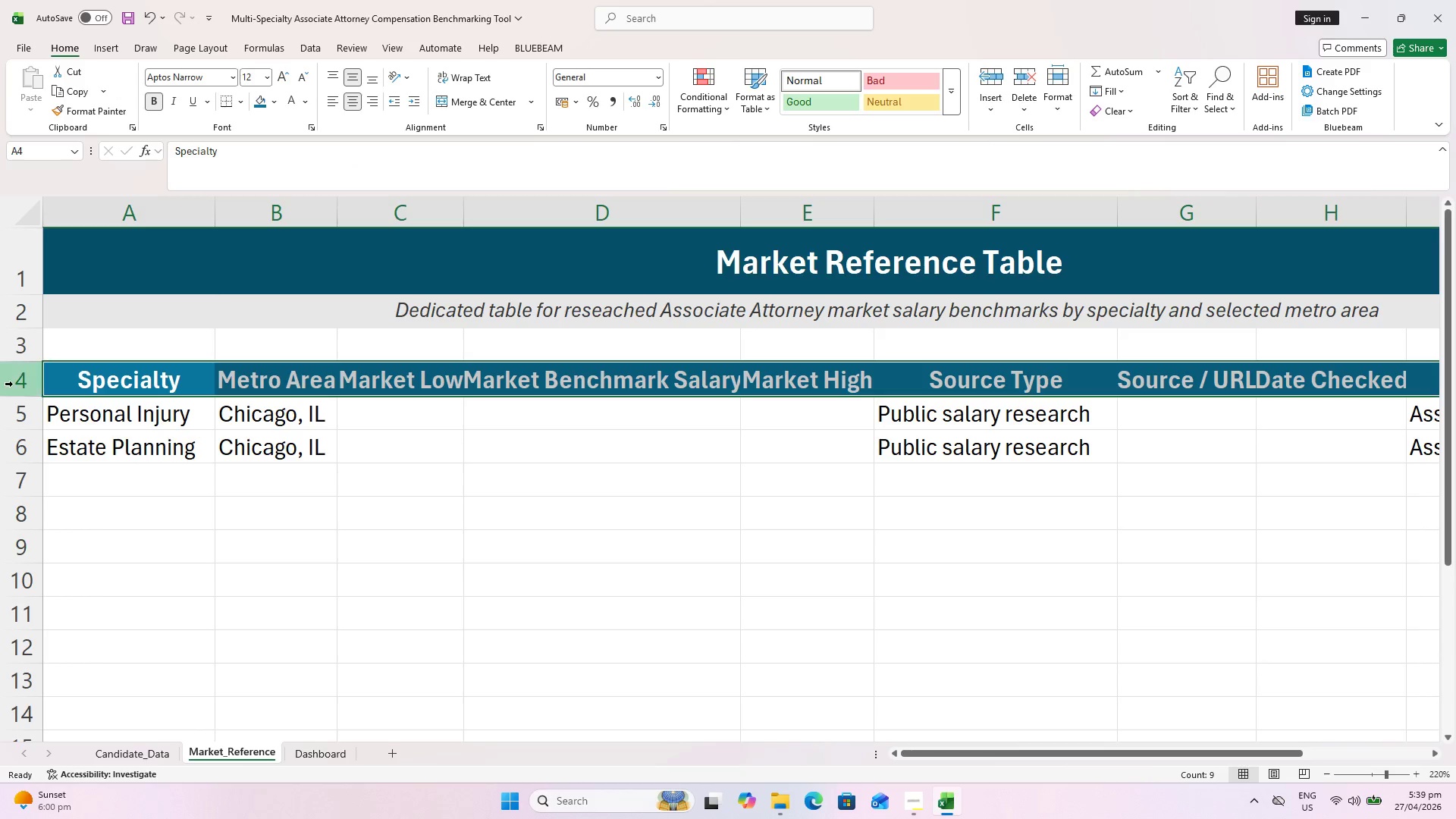 
left_click([9, 388])
 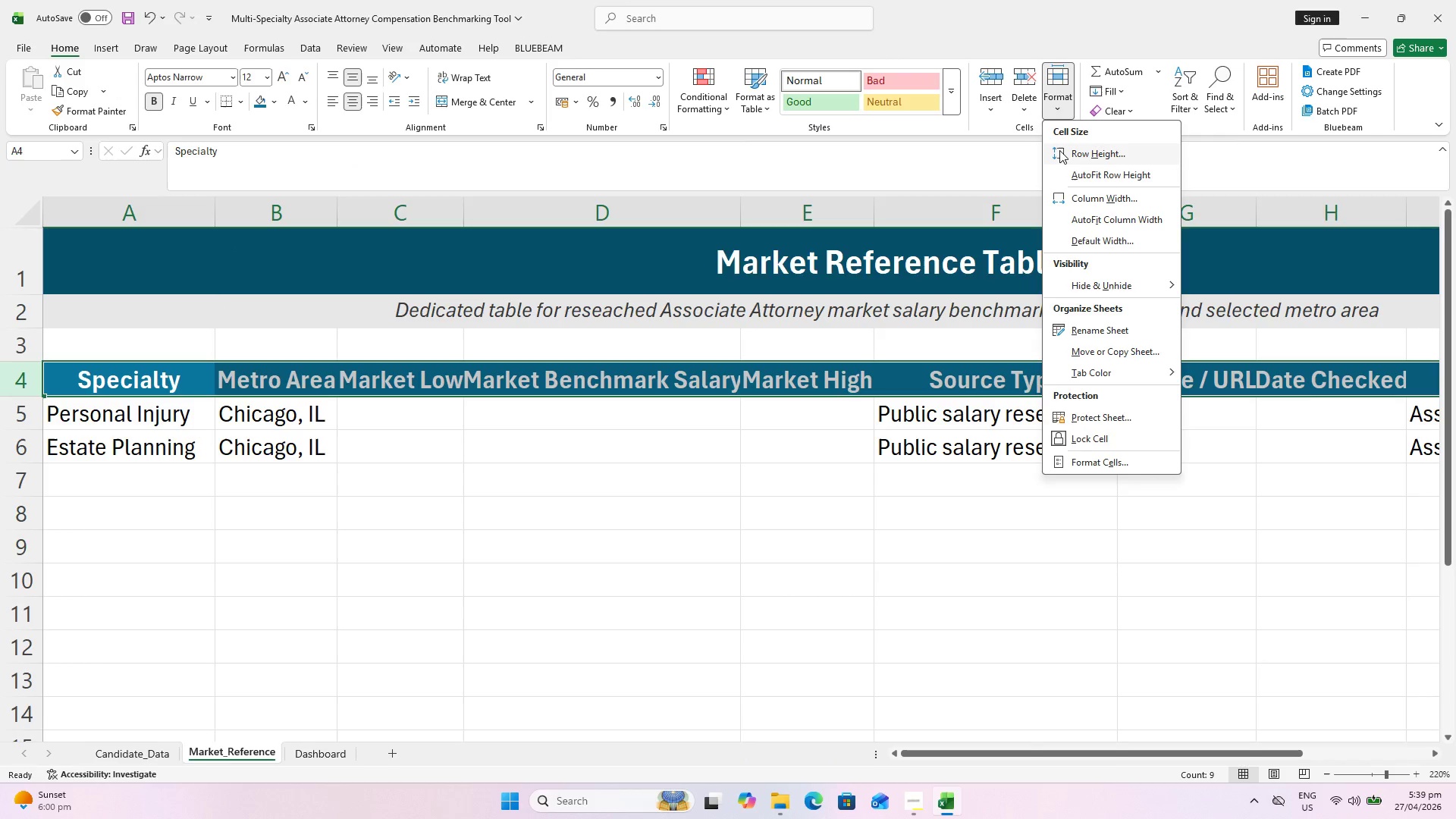 
wait(5.55)
 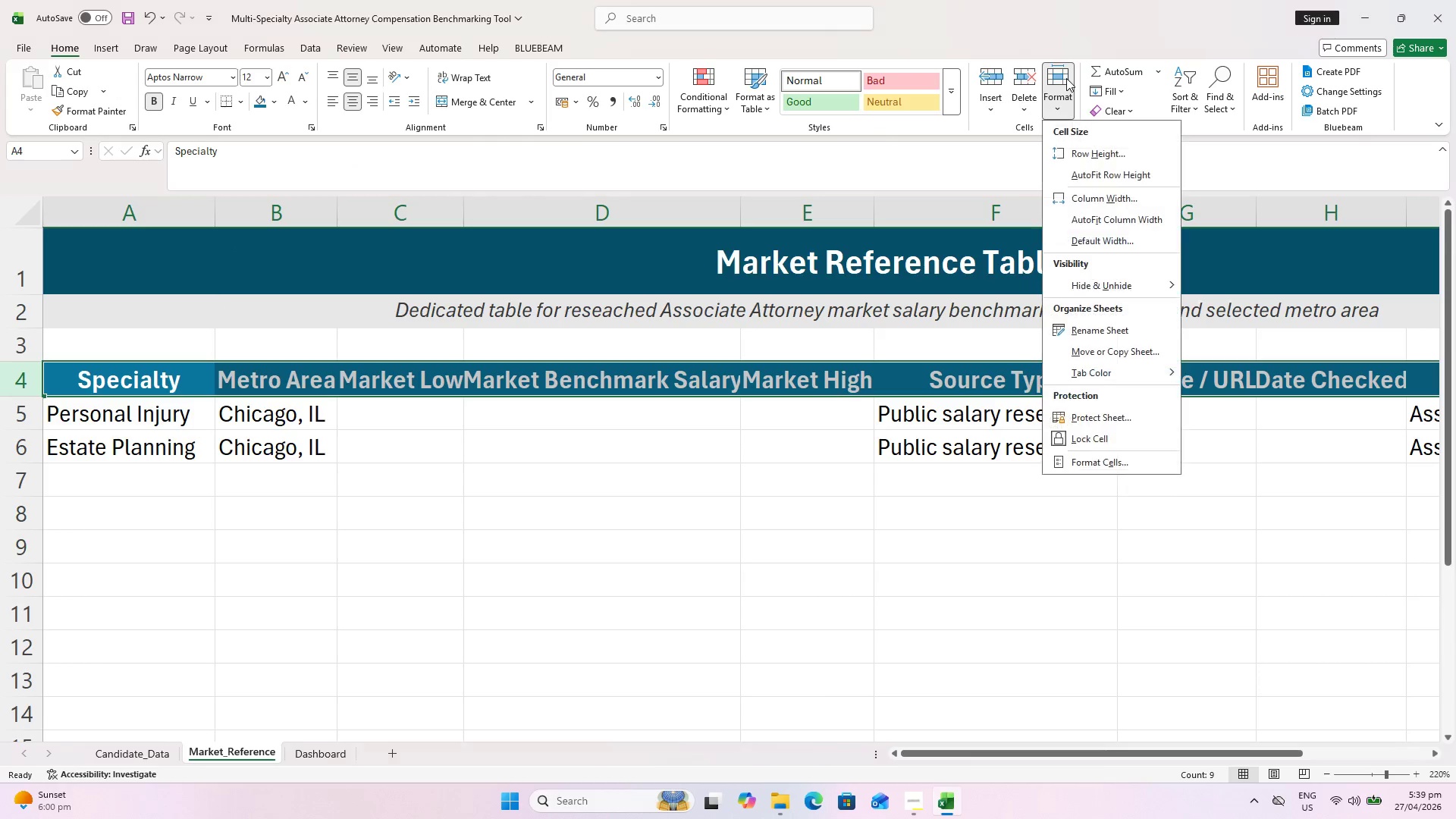 
left_click([1056, 155])
 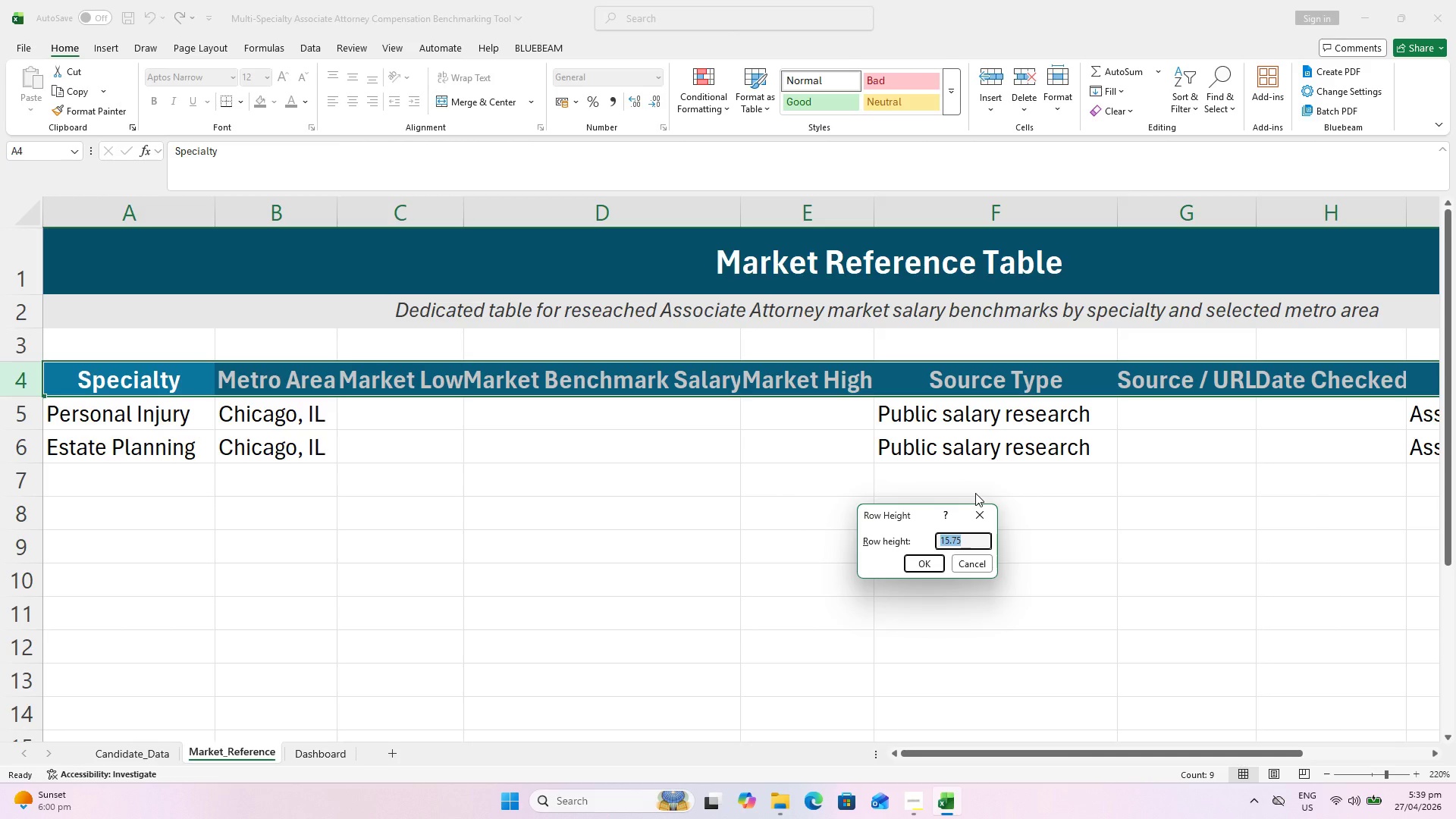 
type(18)
 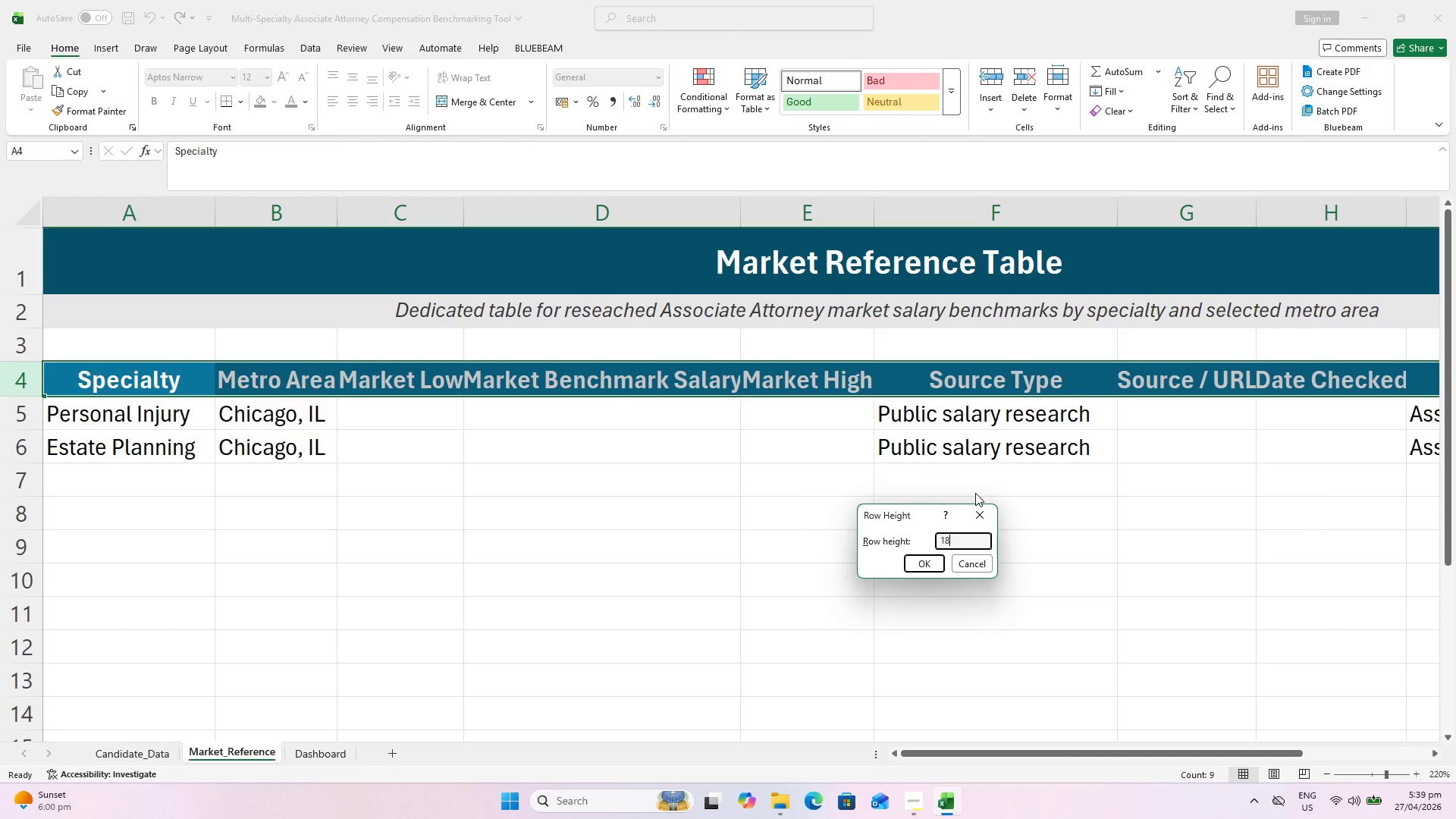 
key(Enter)
 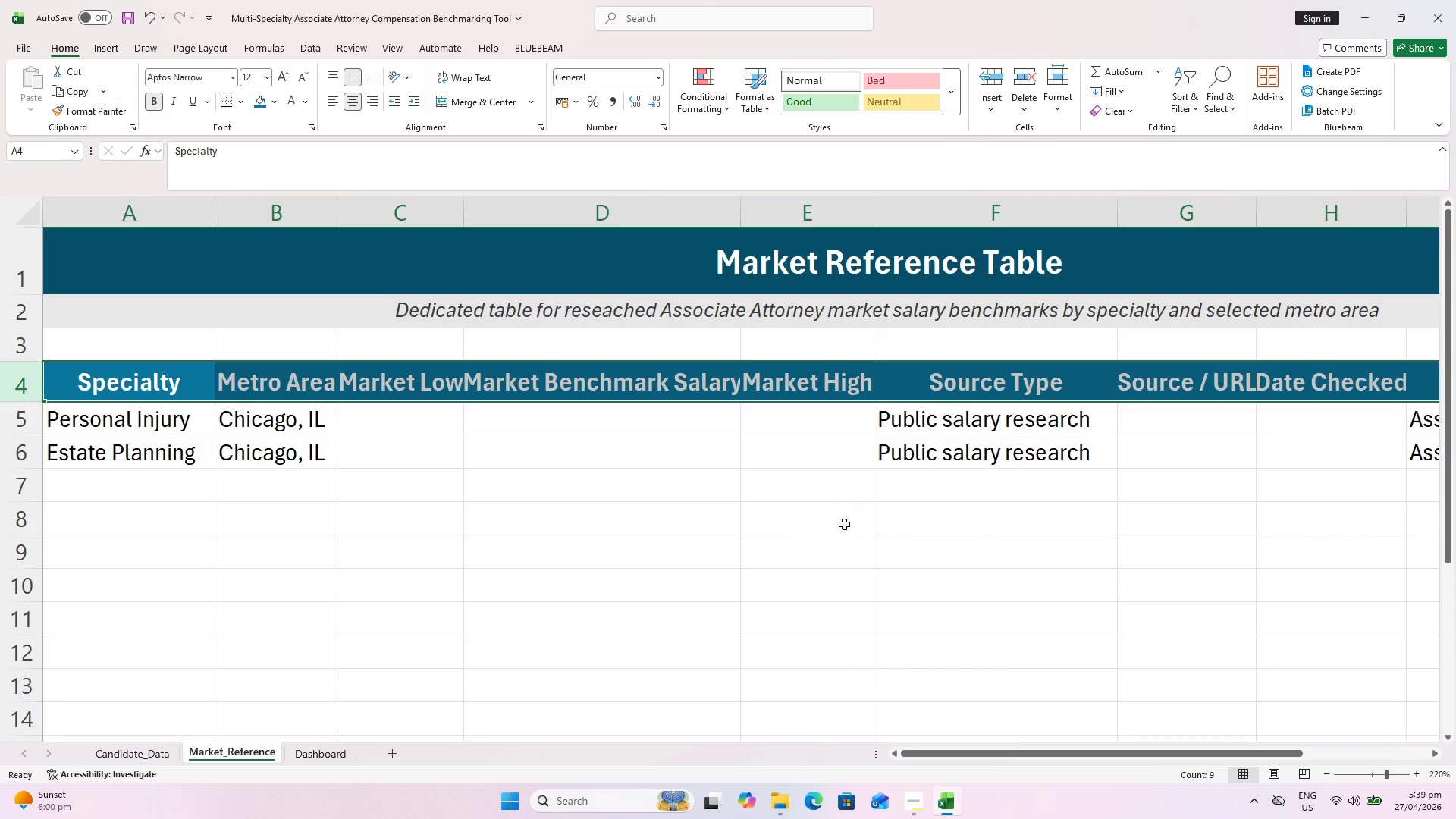 
key(Control+S)
 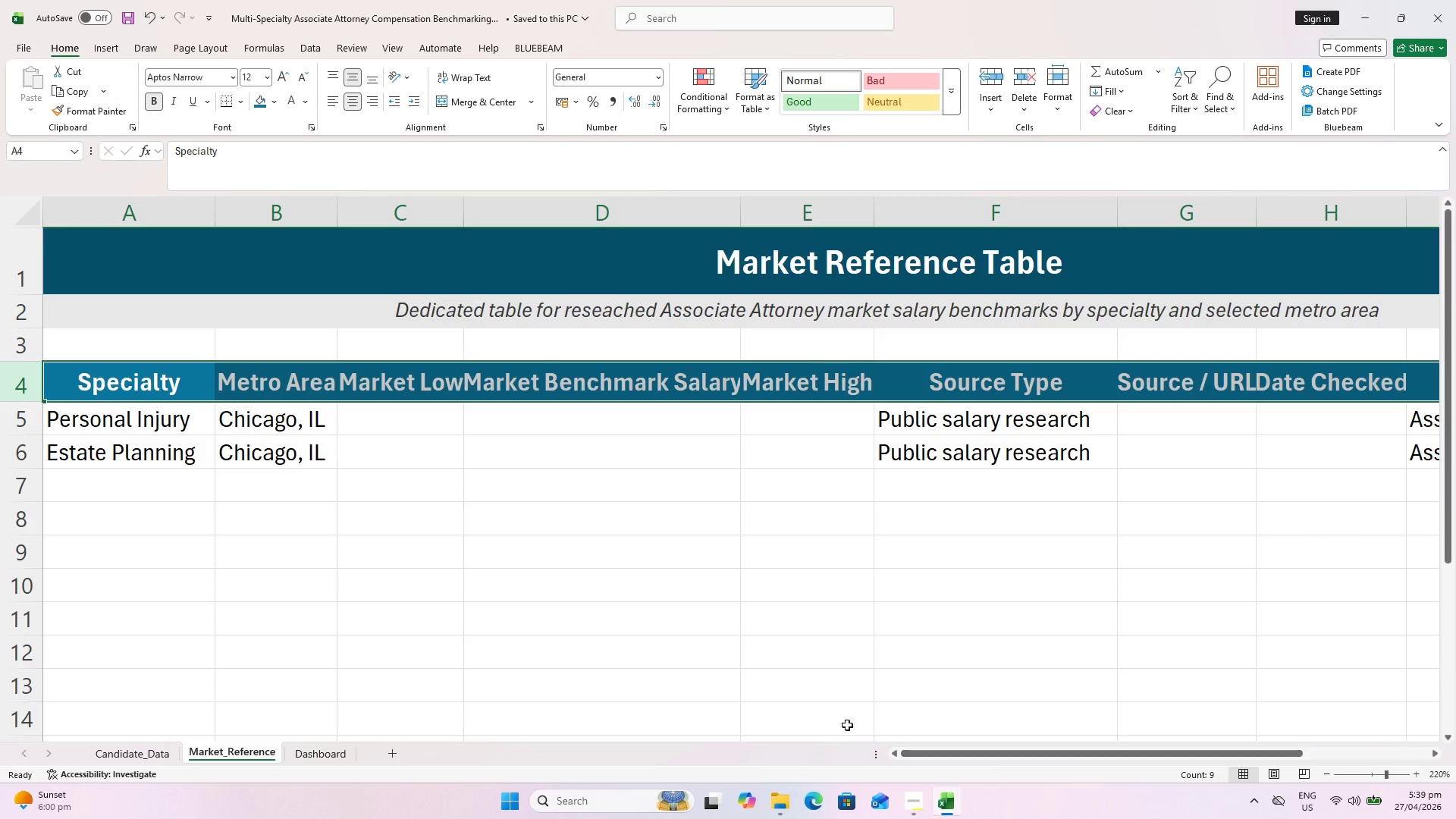 
key(Control+ControlLeft)
 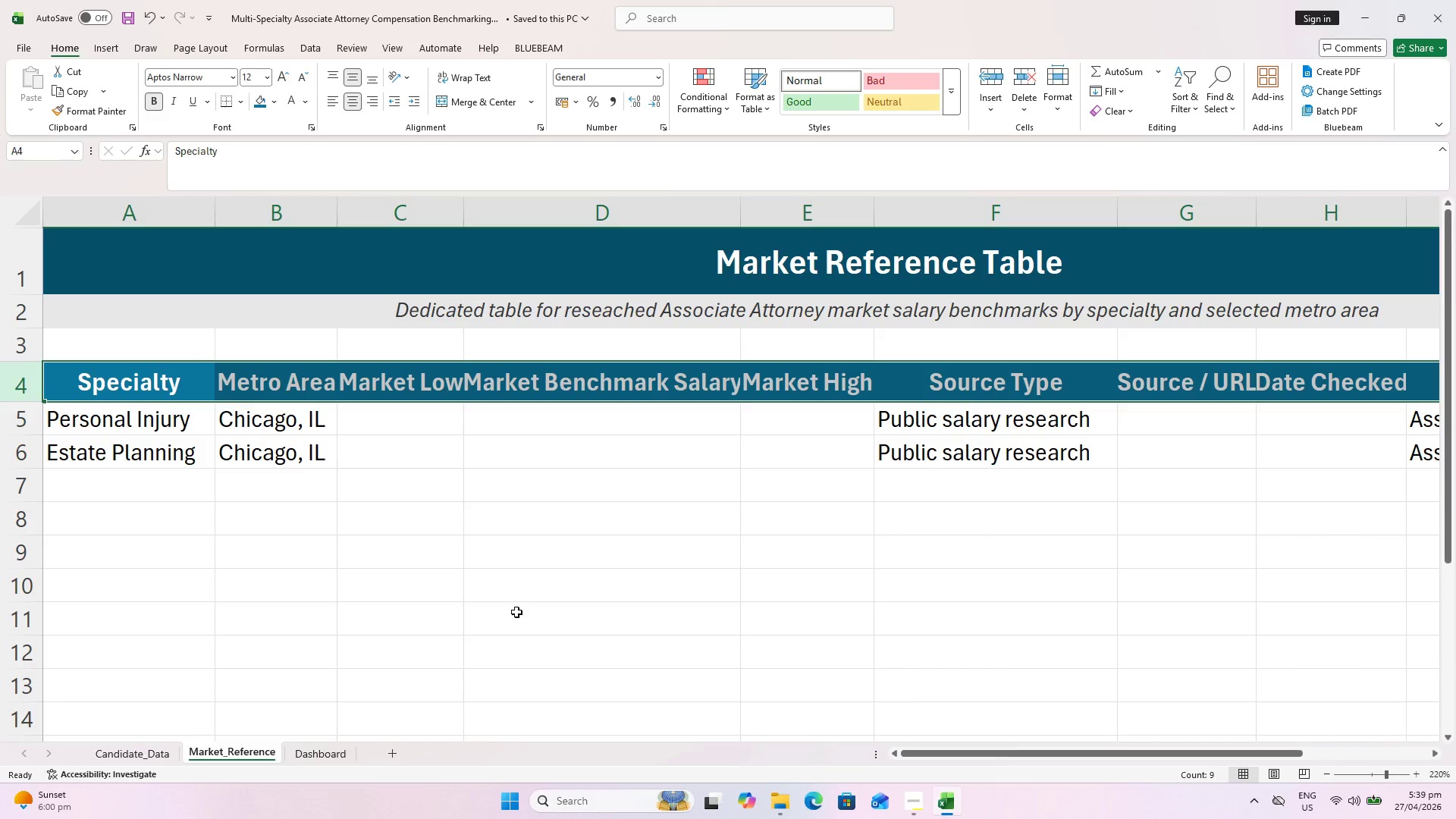 
key(Control+S)
 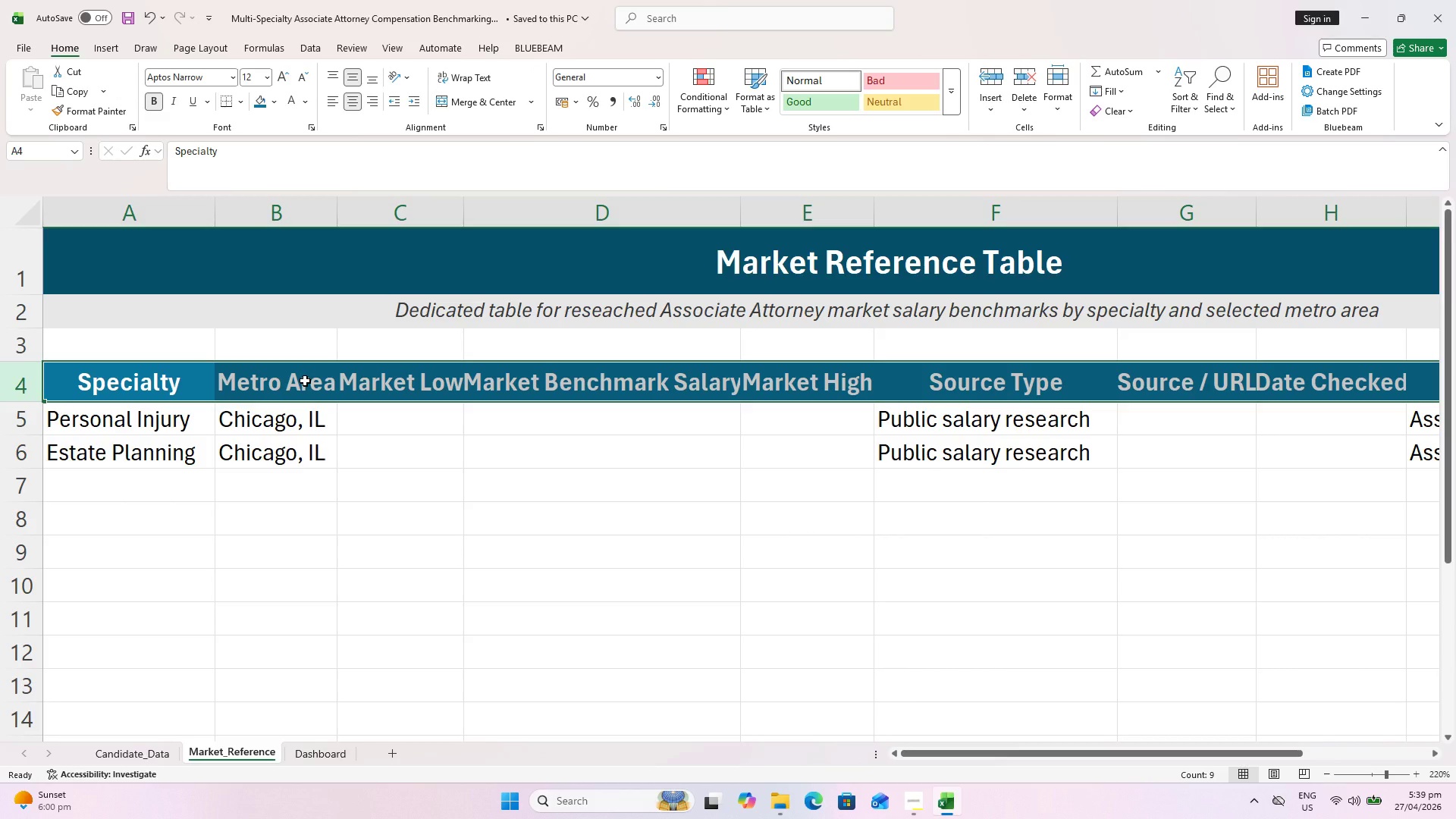 
wait(5.55)
 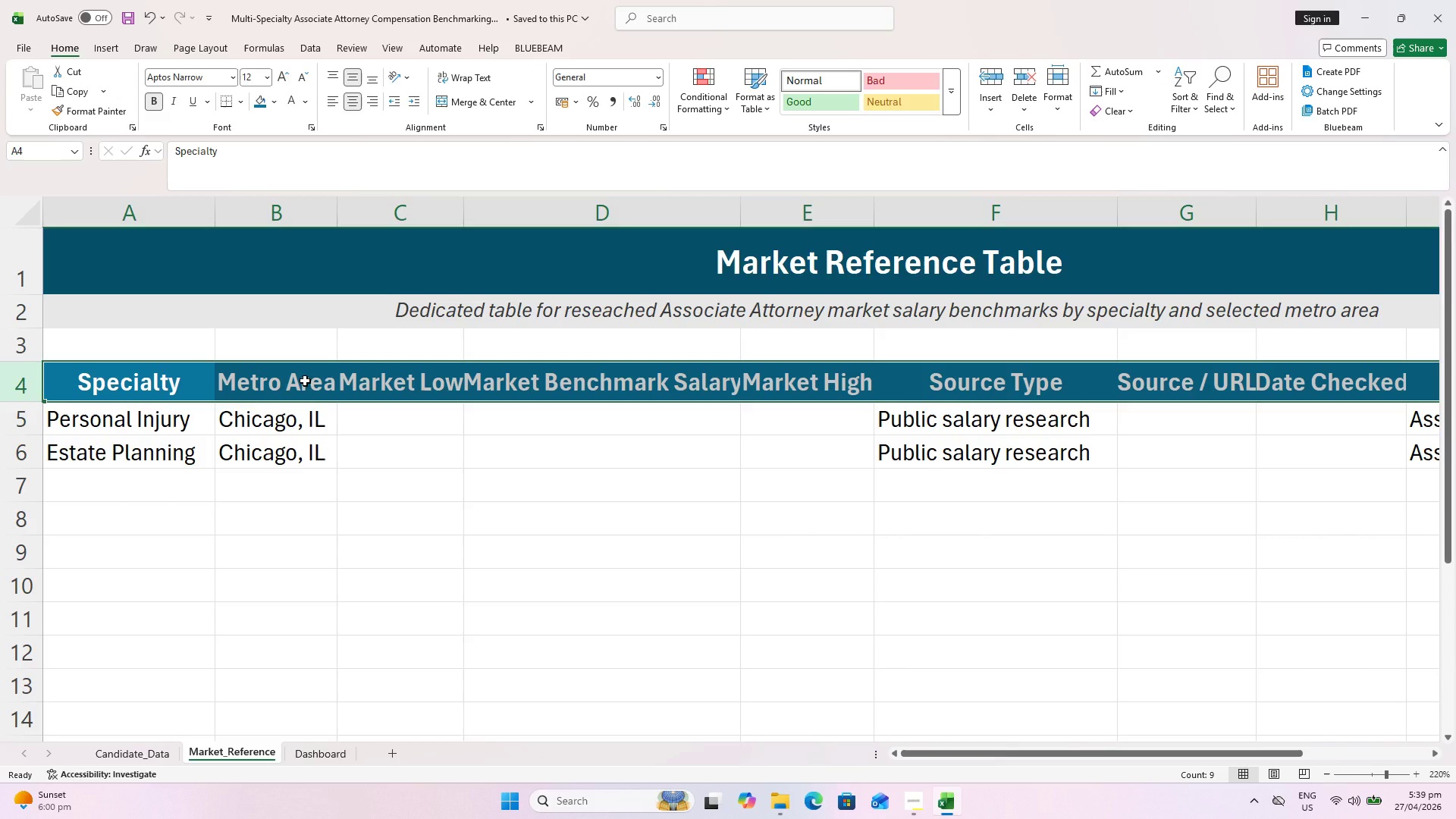 
key(Control+ControlLeft)
 